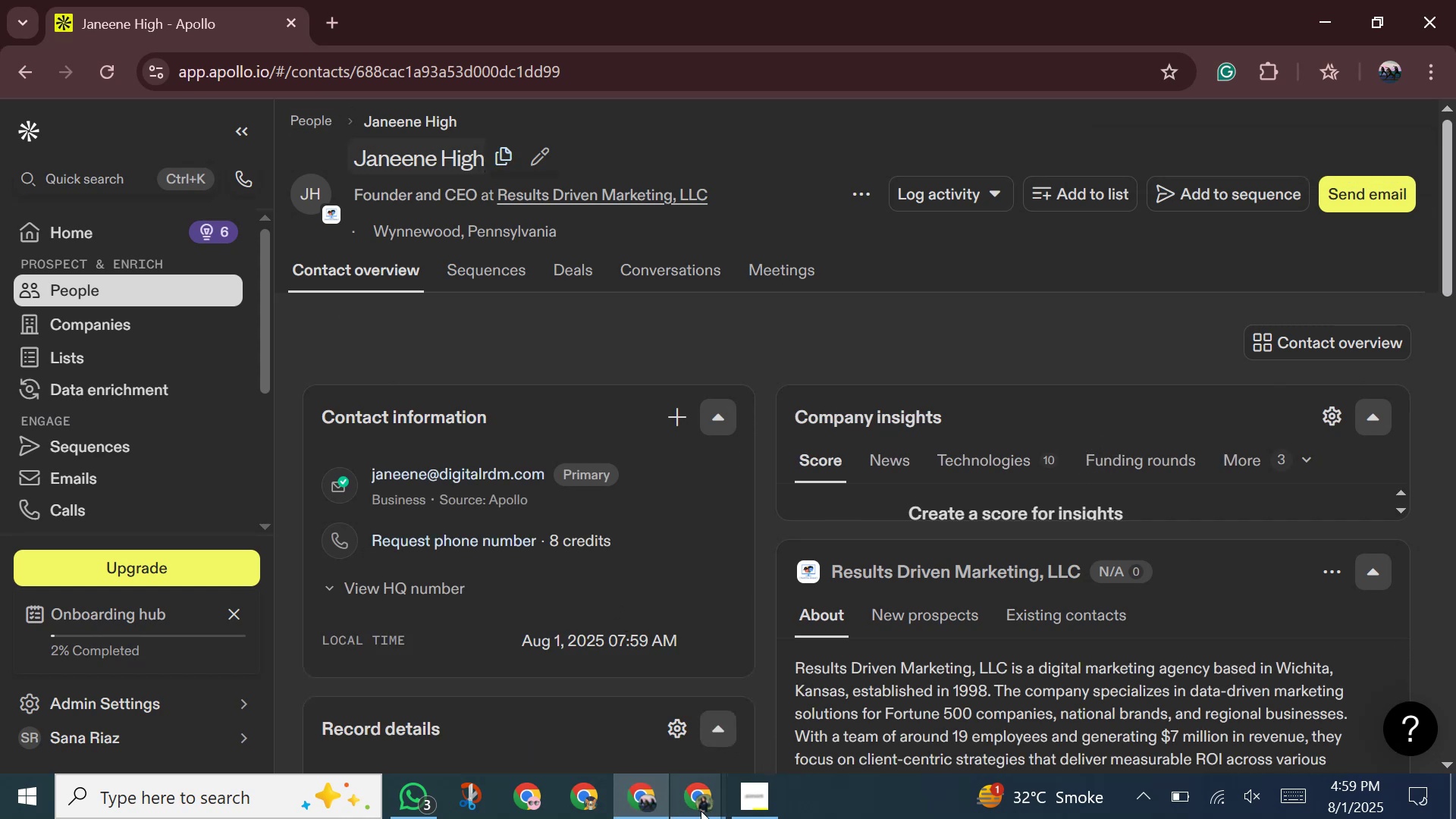 
left_click([701, 811])
 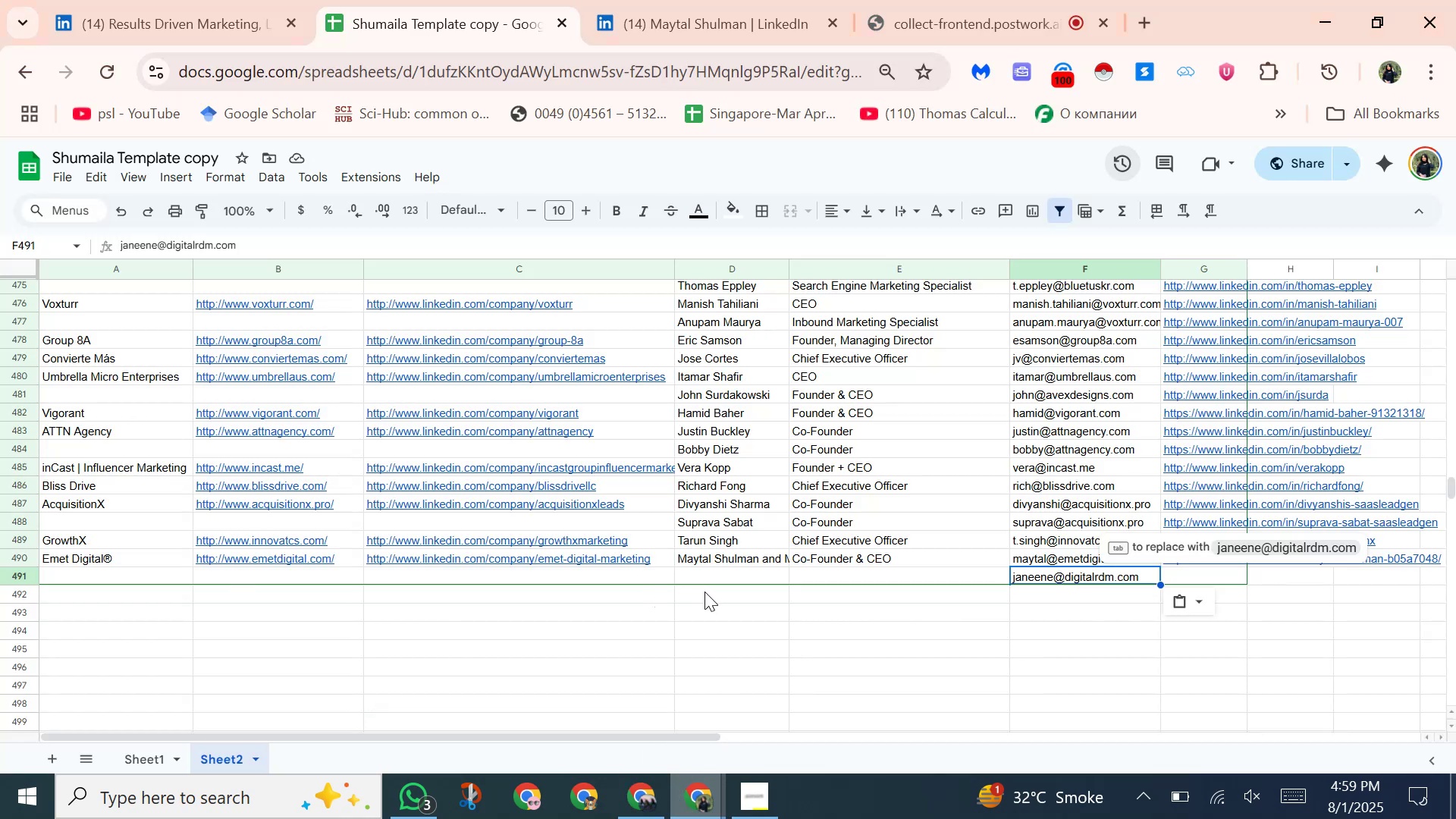 
left_click([710, 578])
 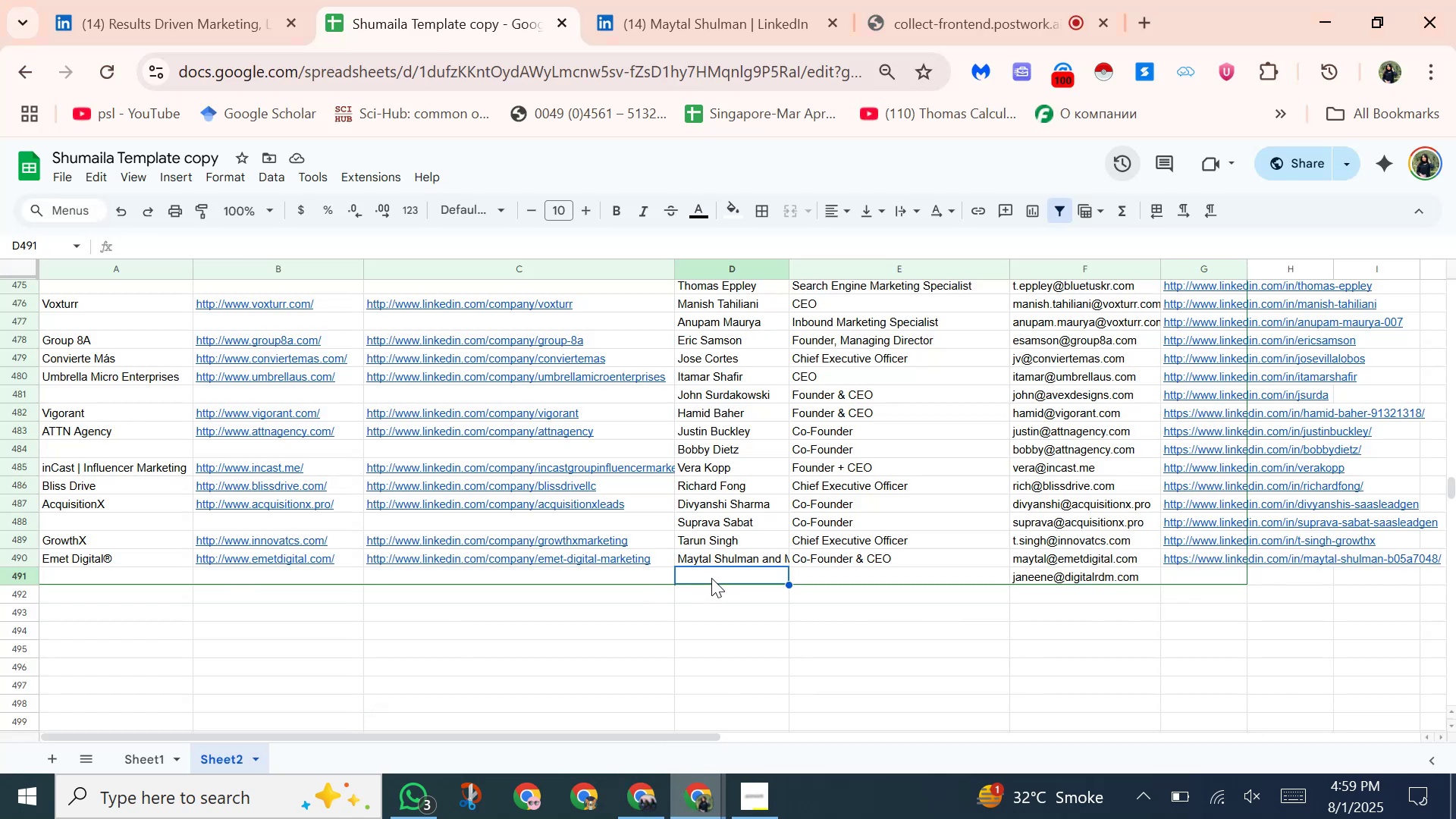 
key(Control+Shift+V)
 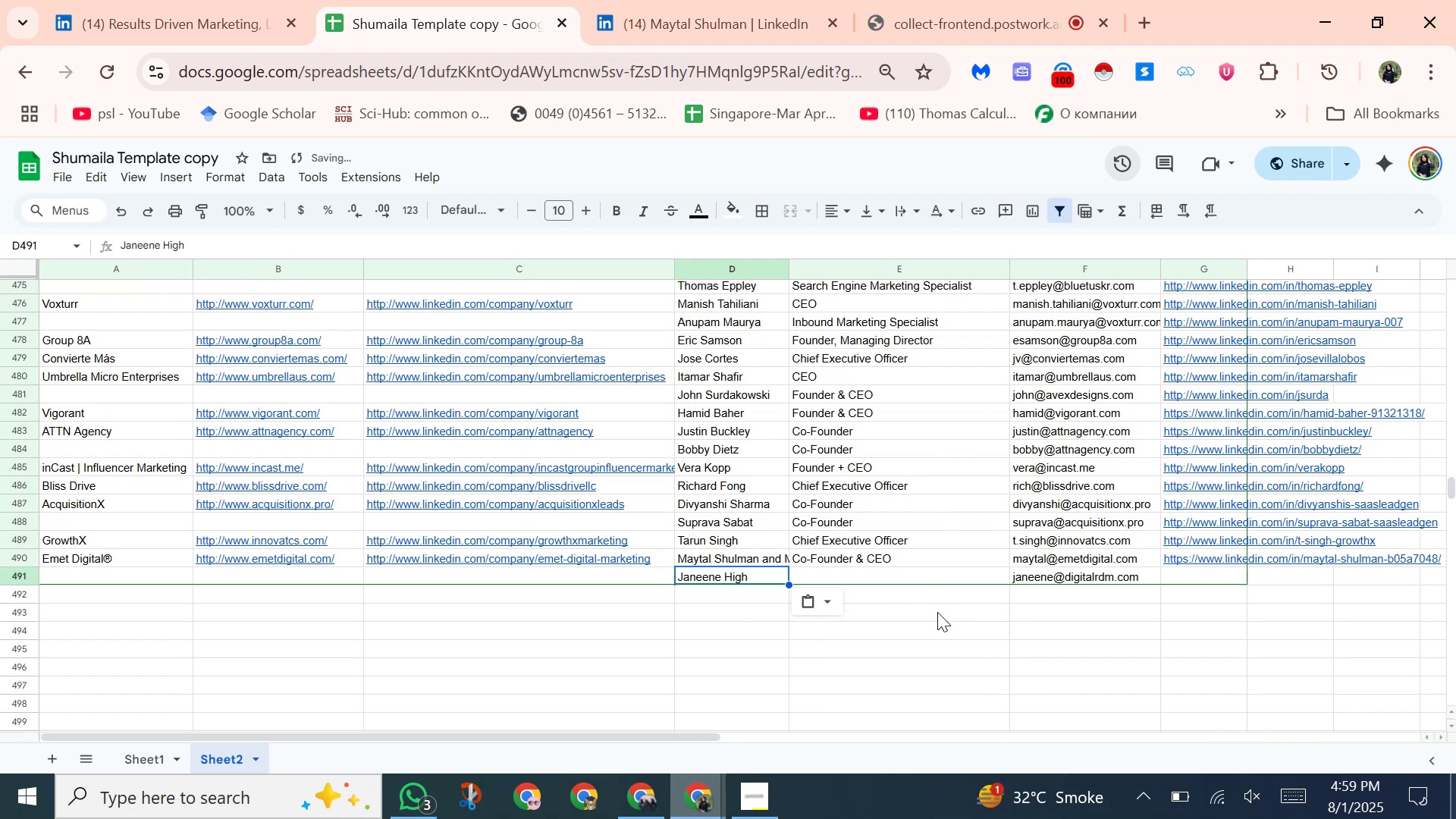 
left_click([888, 567])
 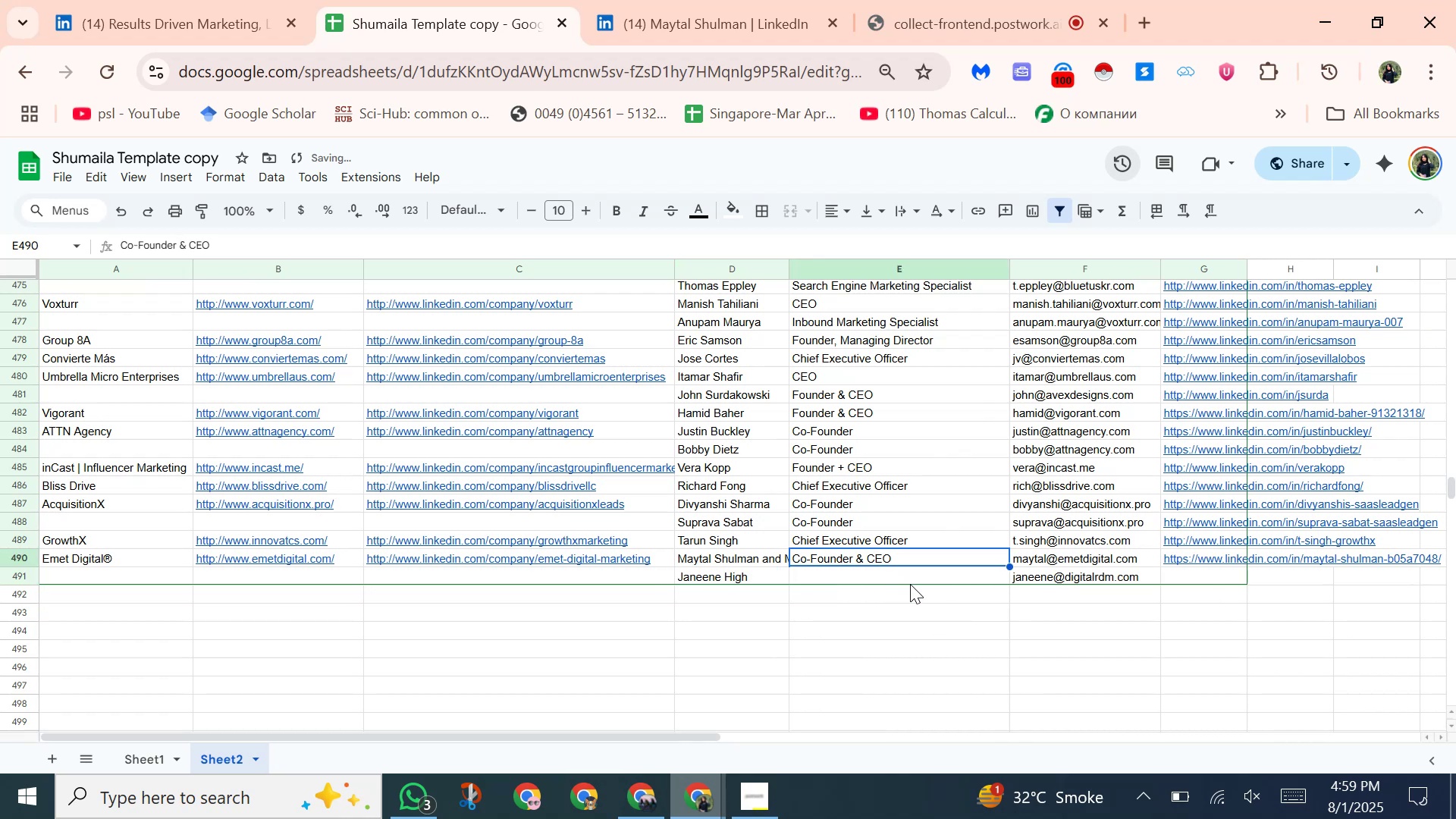 
left_click([910, 584])
 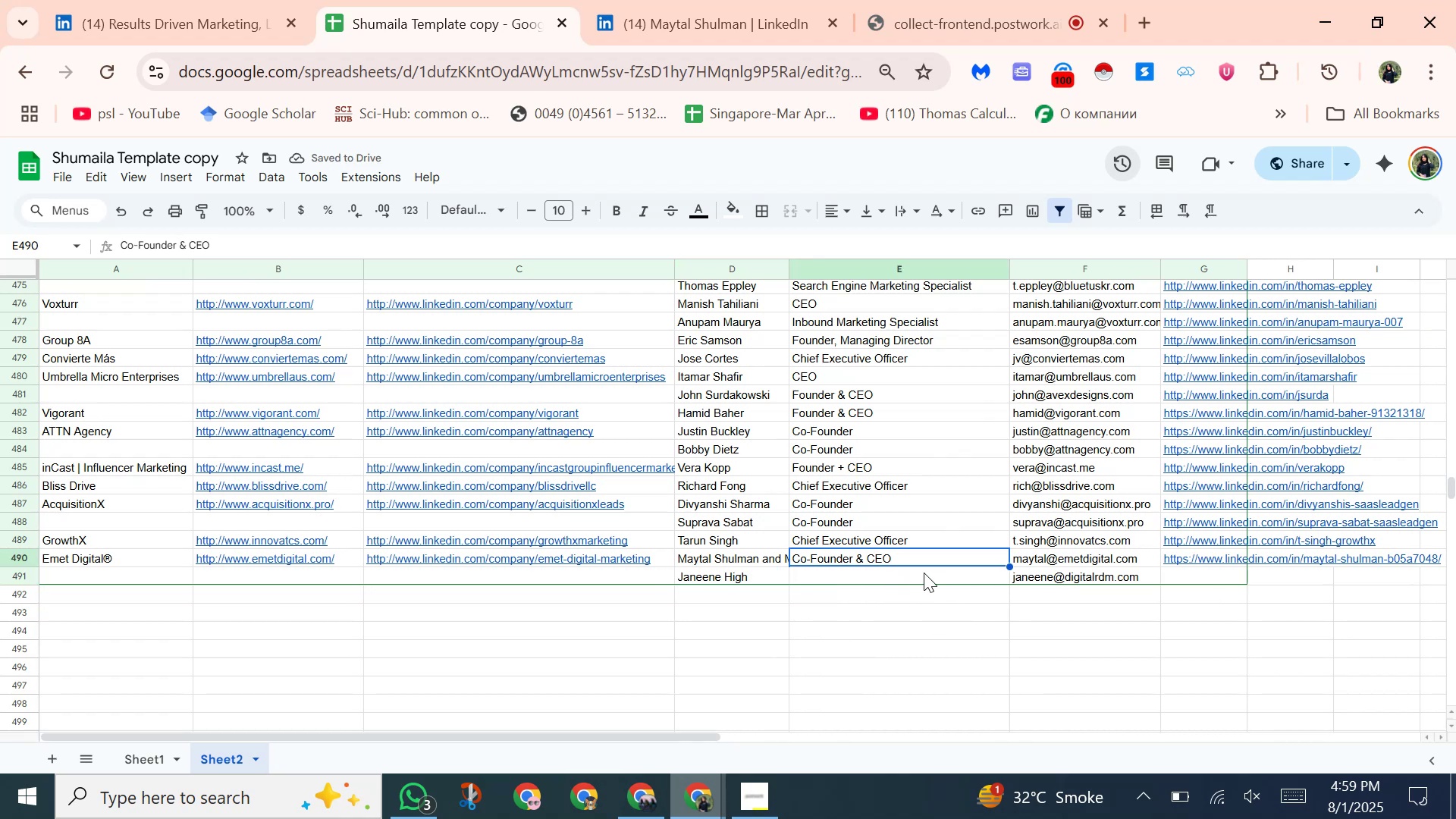 
left_click([918, 576])
 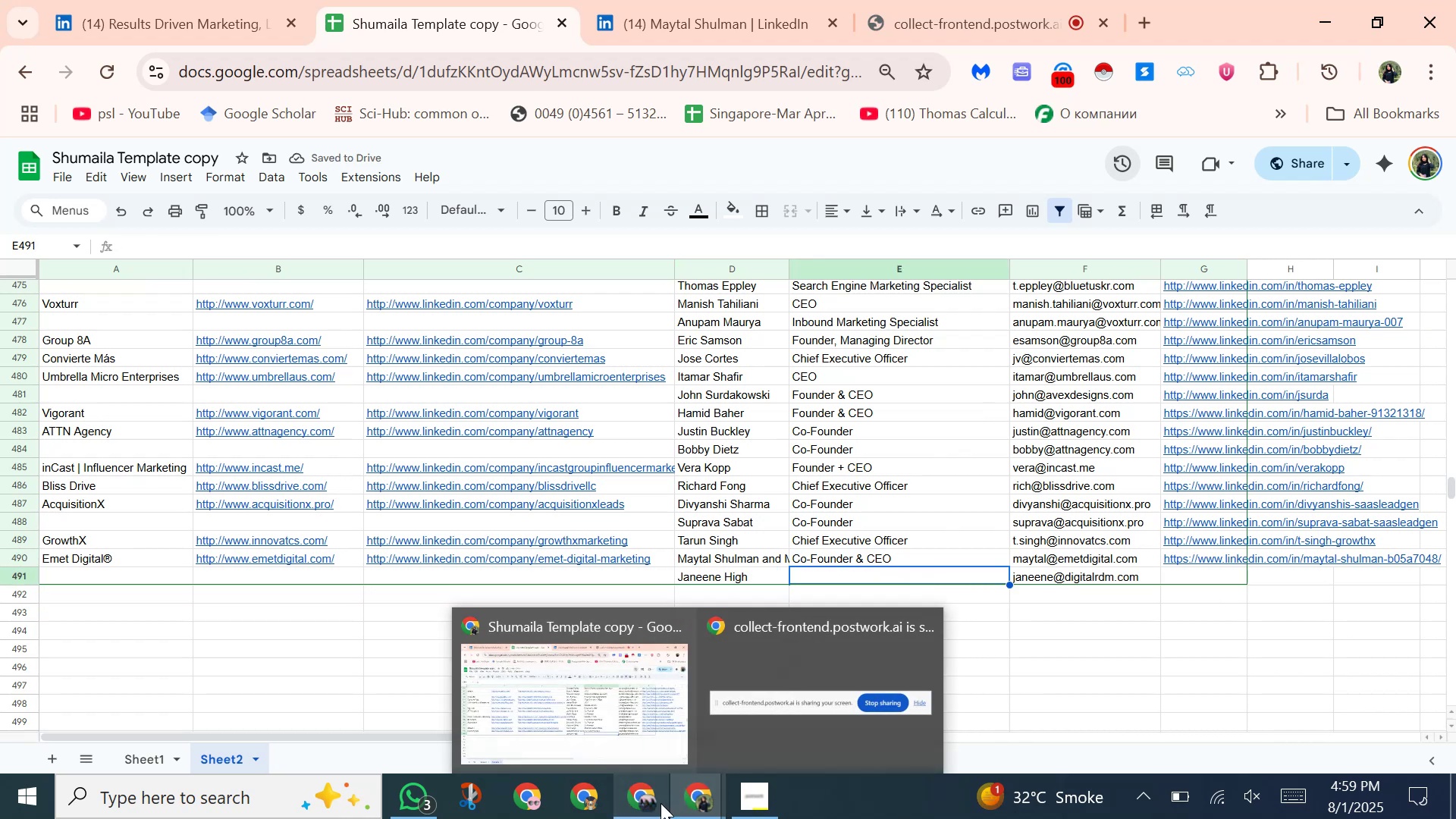 
left_click([654, 804])
 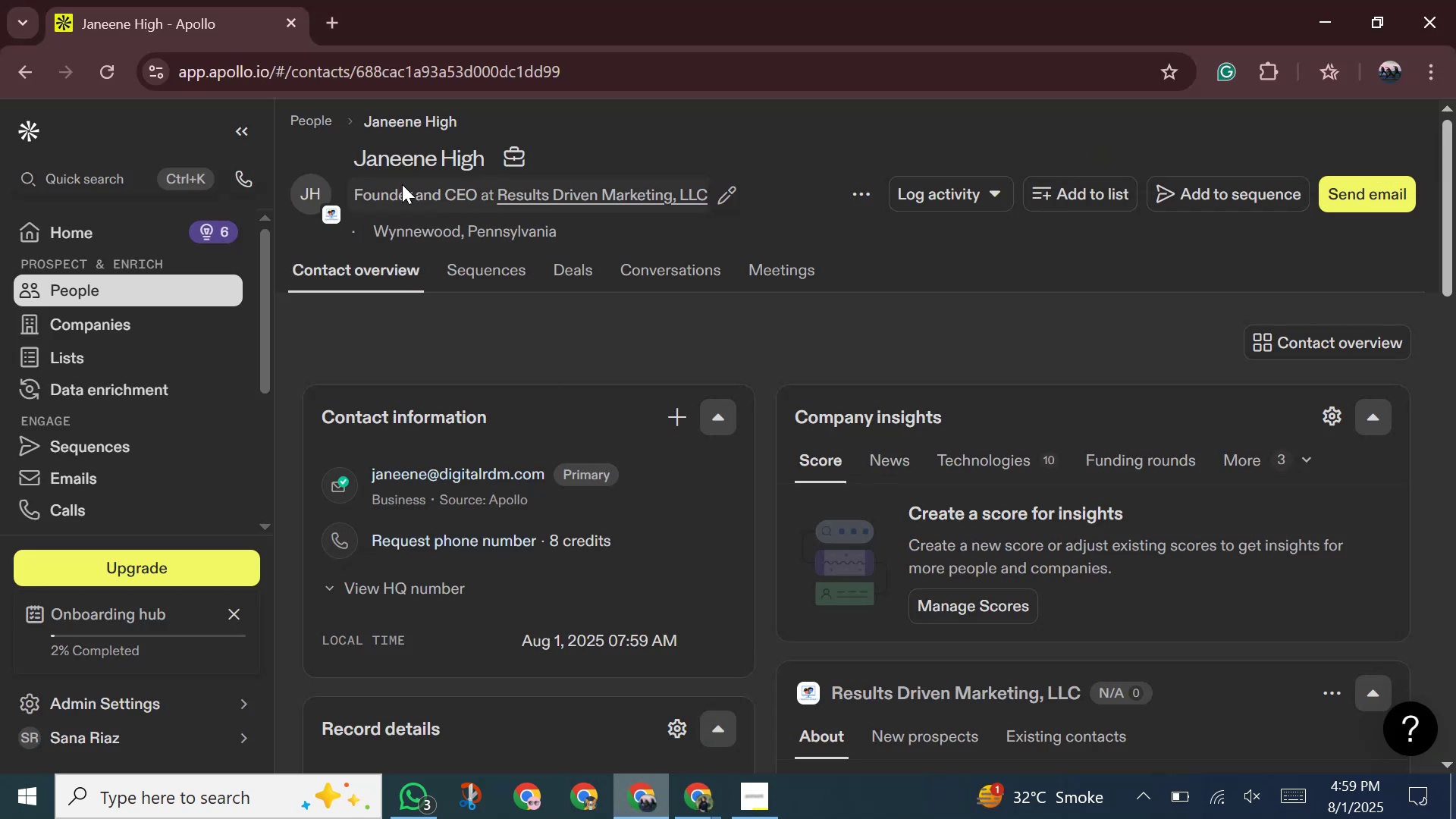 
left_click([402, 184])
 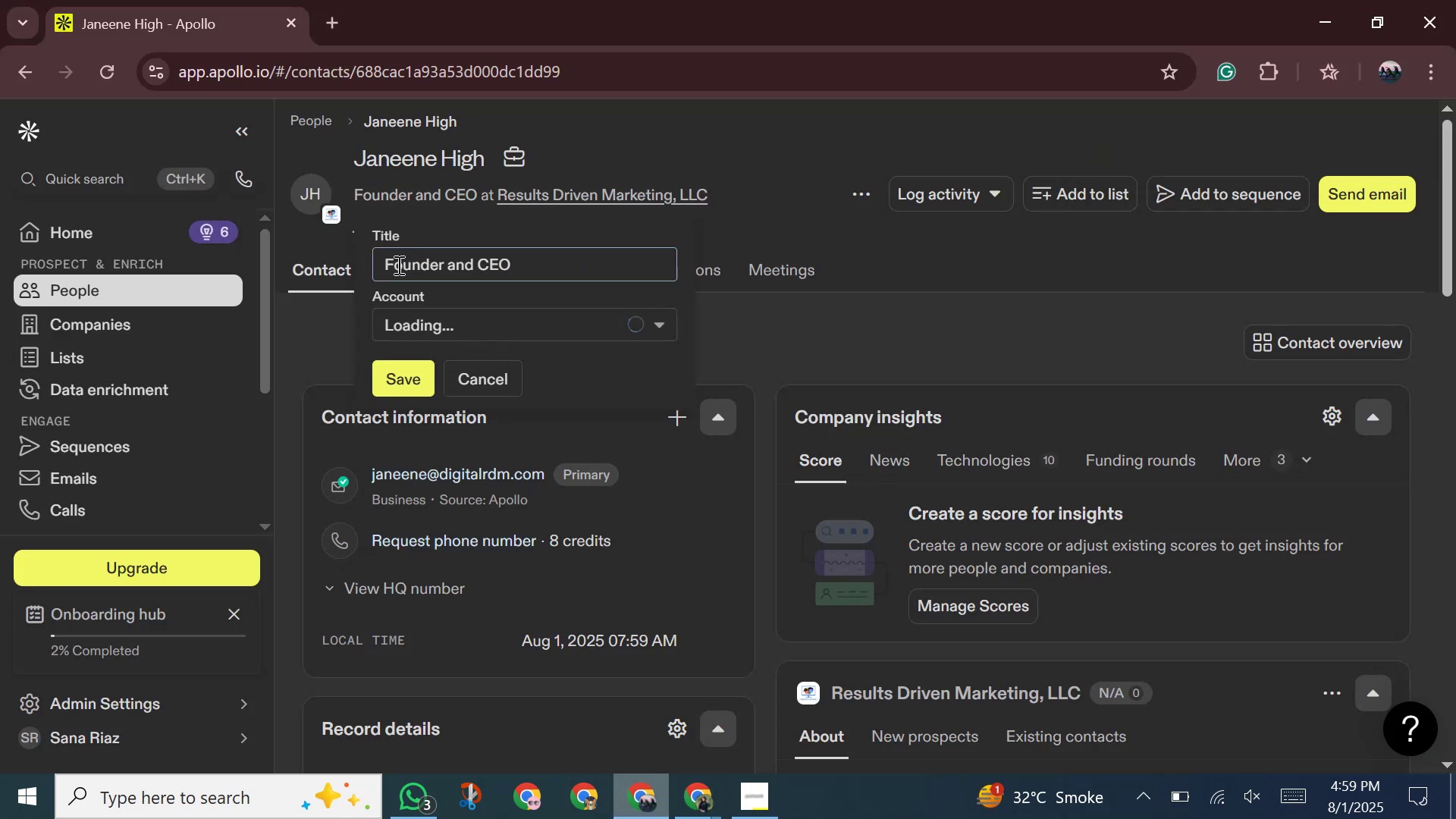 
left_click_drag(start_coordinate=[384, 266], to_coordinate=[540, 258])
 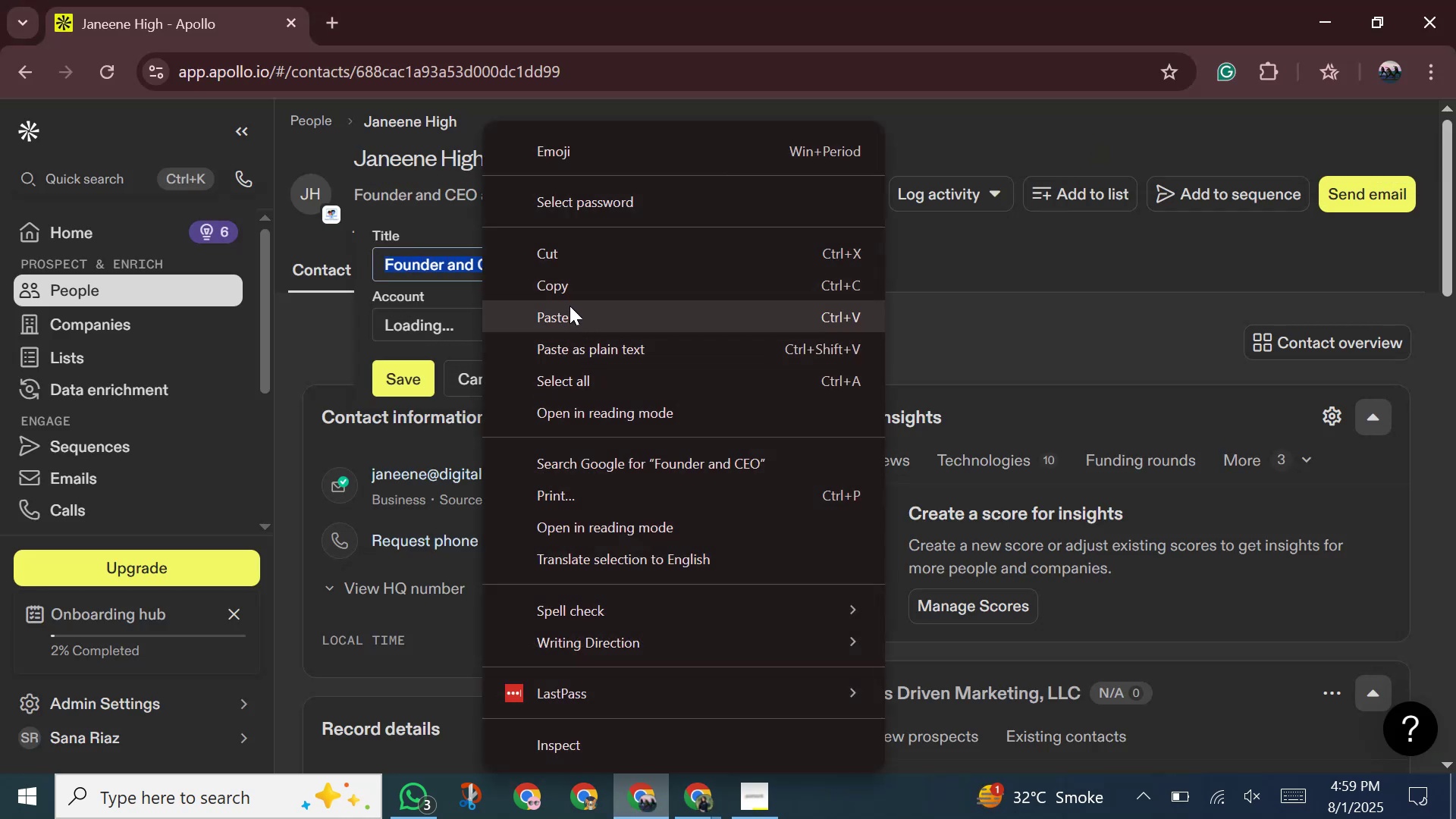 
left_click([562, 290])
 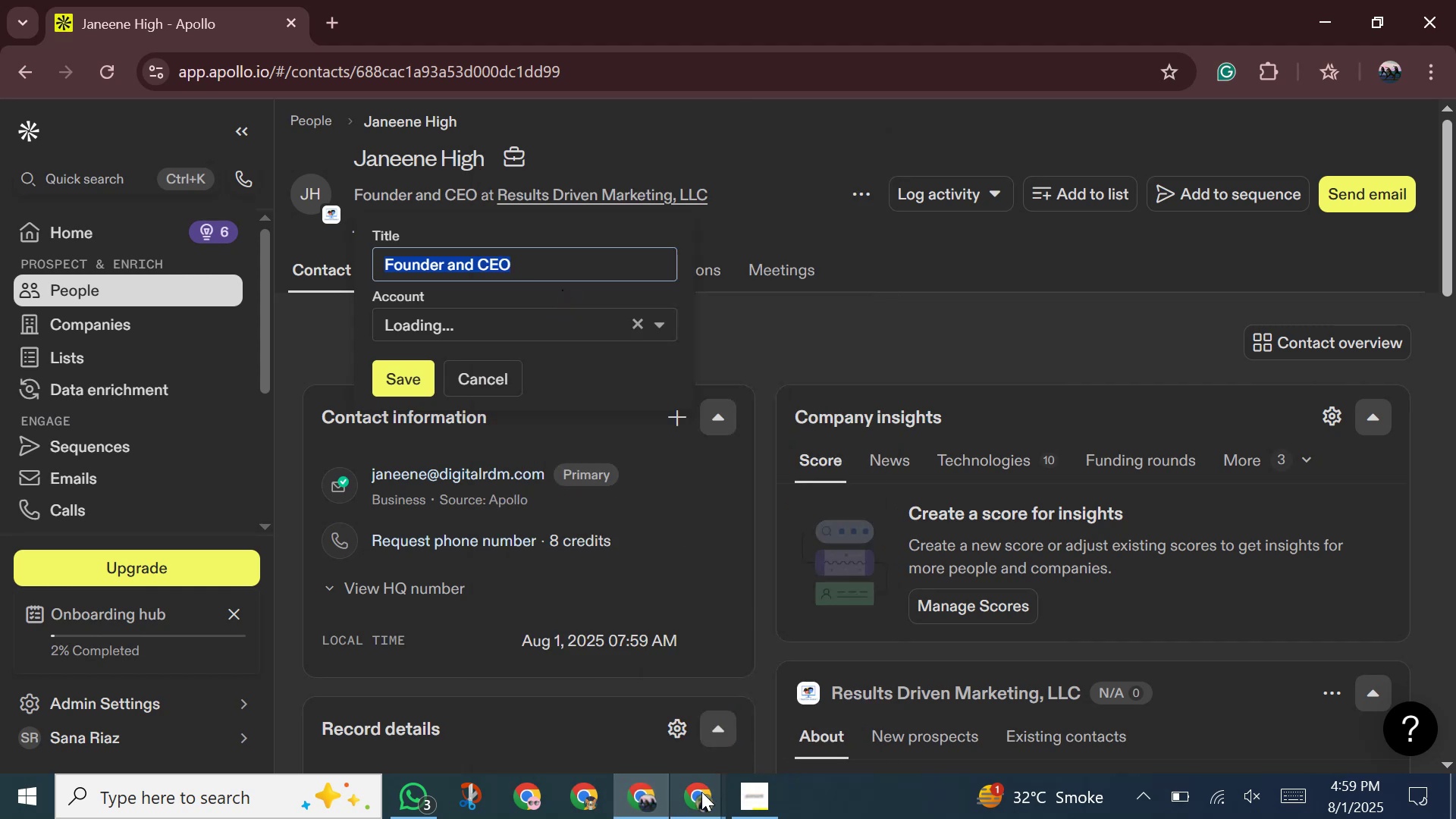 
left_click([700, 794])
 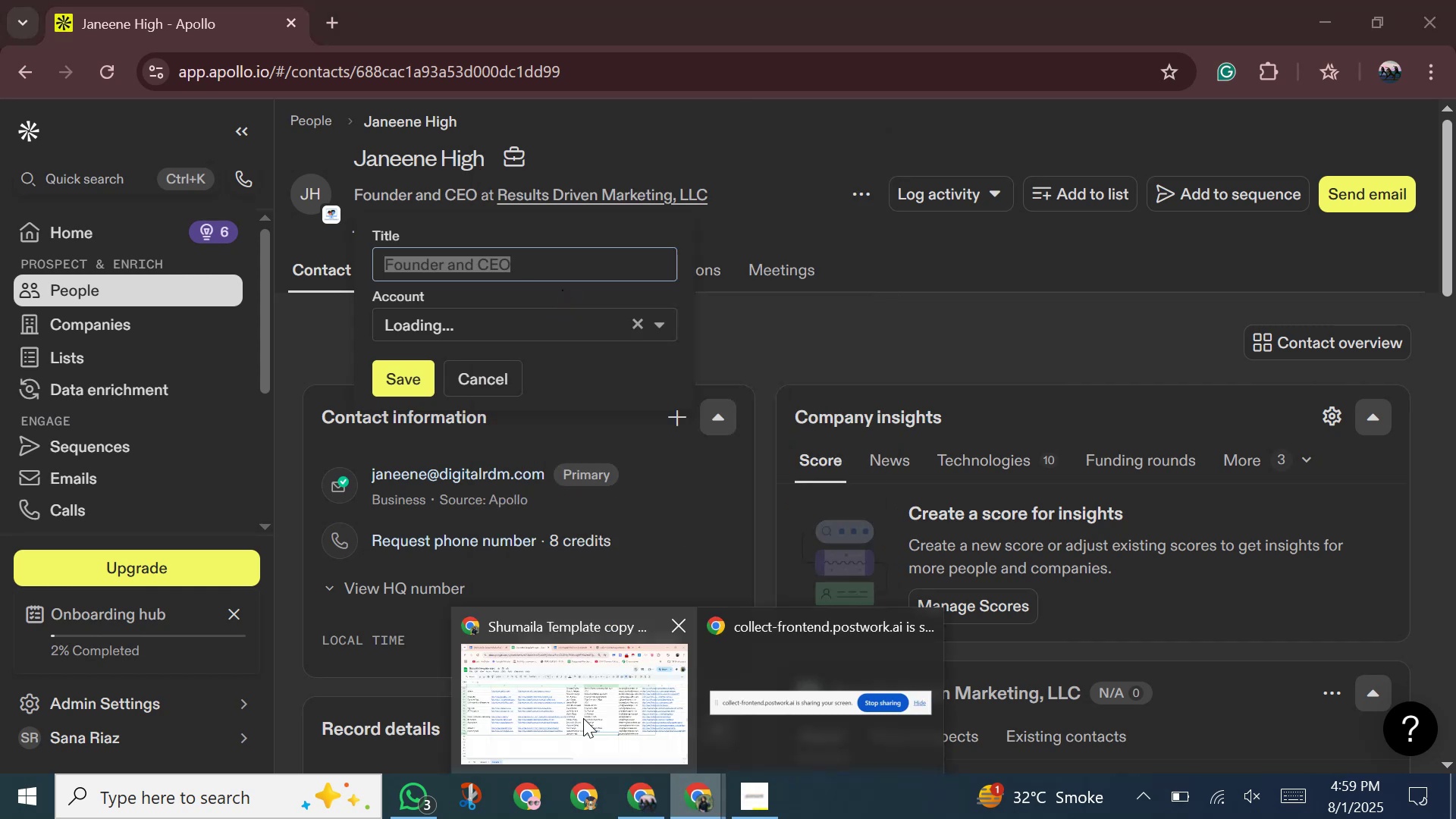 
left_click([583, 718])
 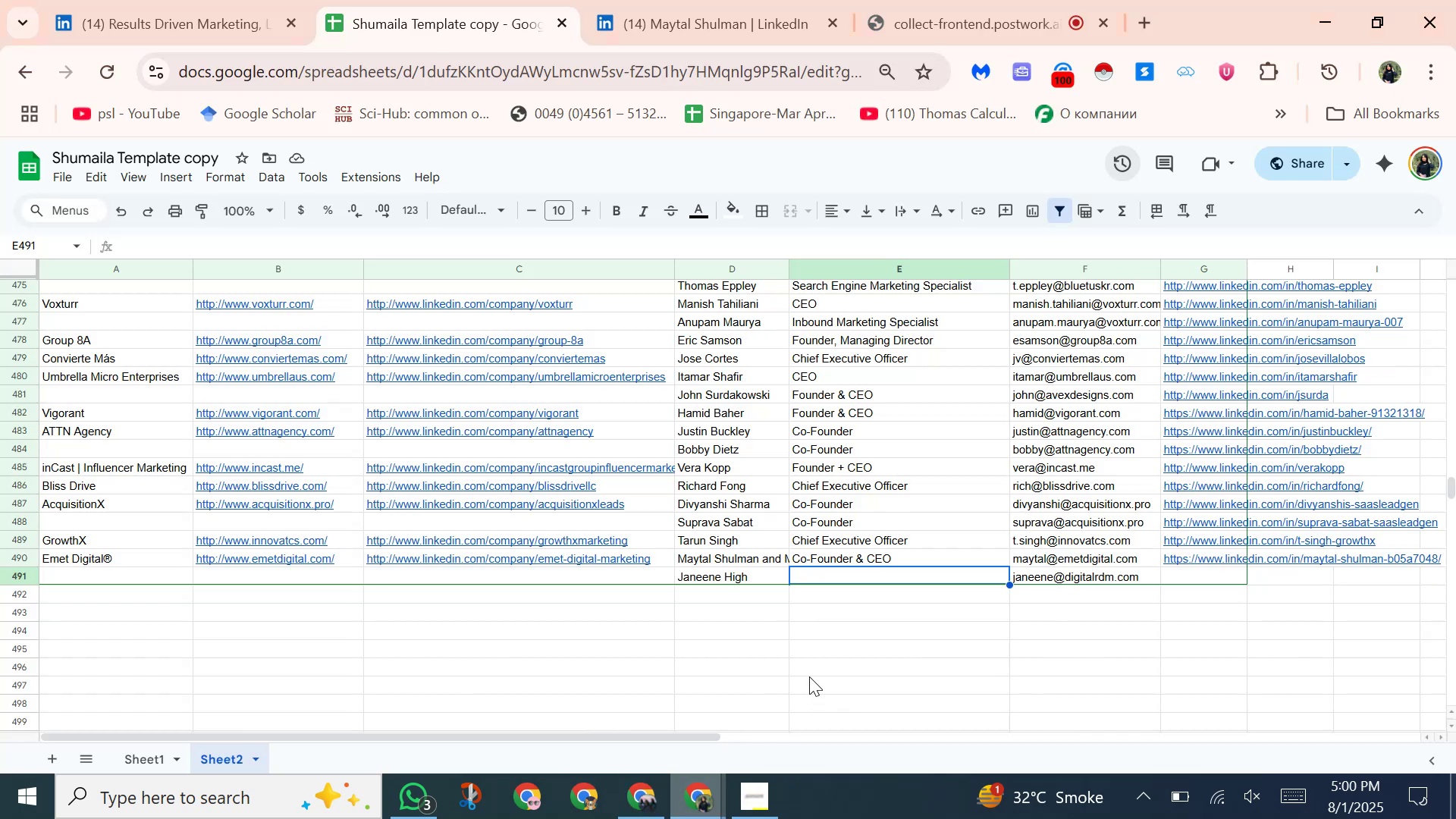 
key(Control+Shift+ControlLeft)
 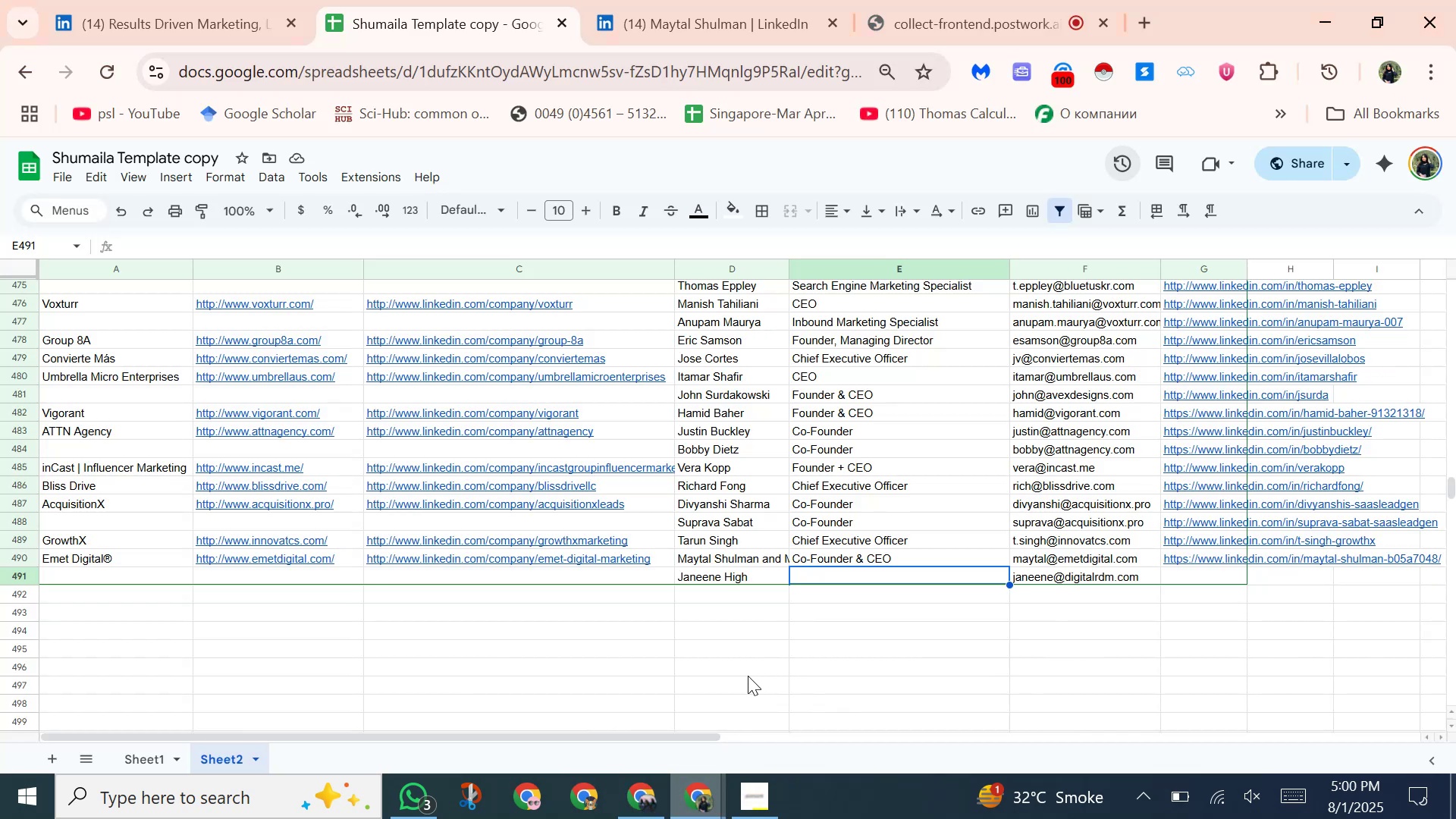 
key(Shift+C)
 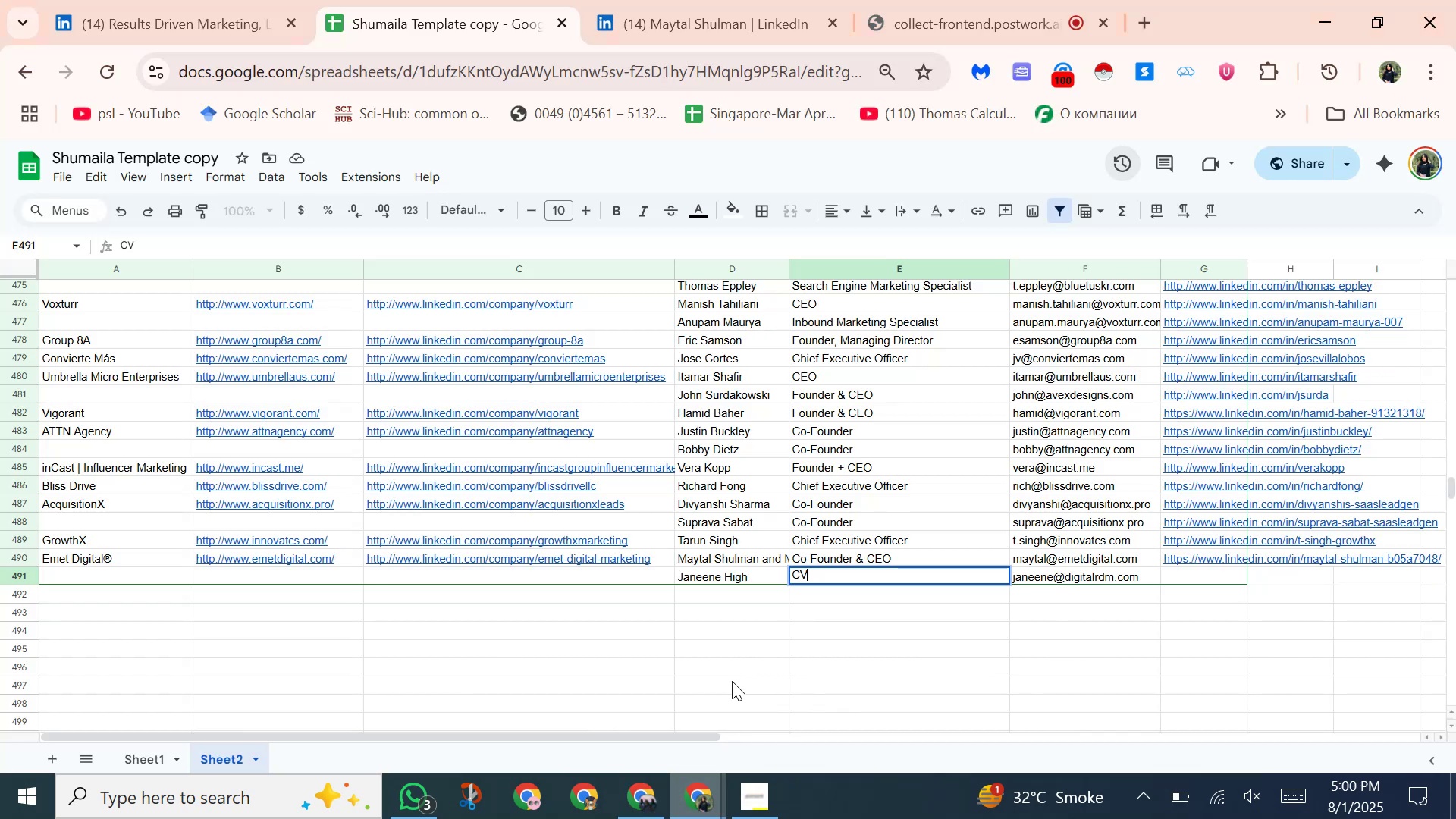 
hold_key(key=V, duration=0.3)
 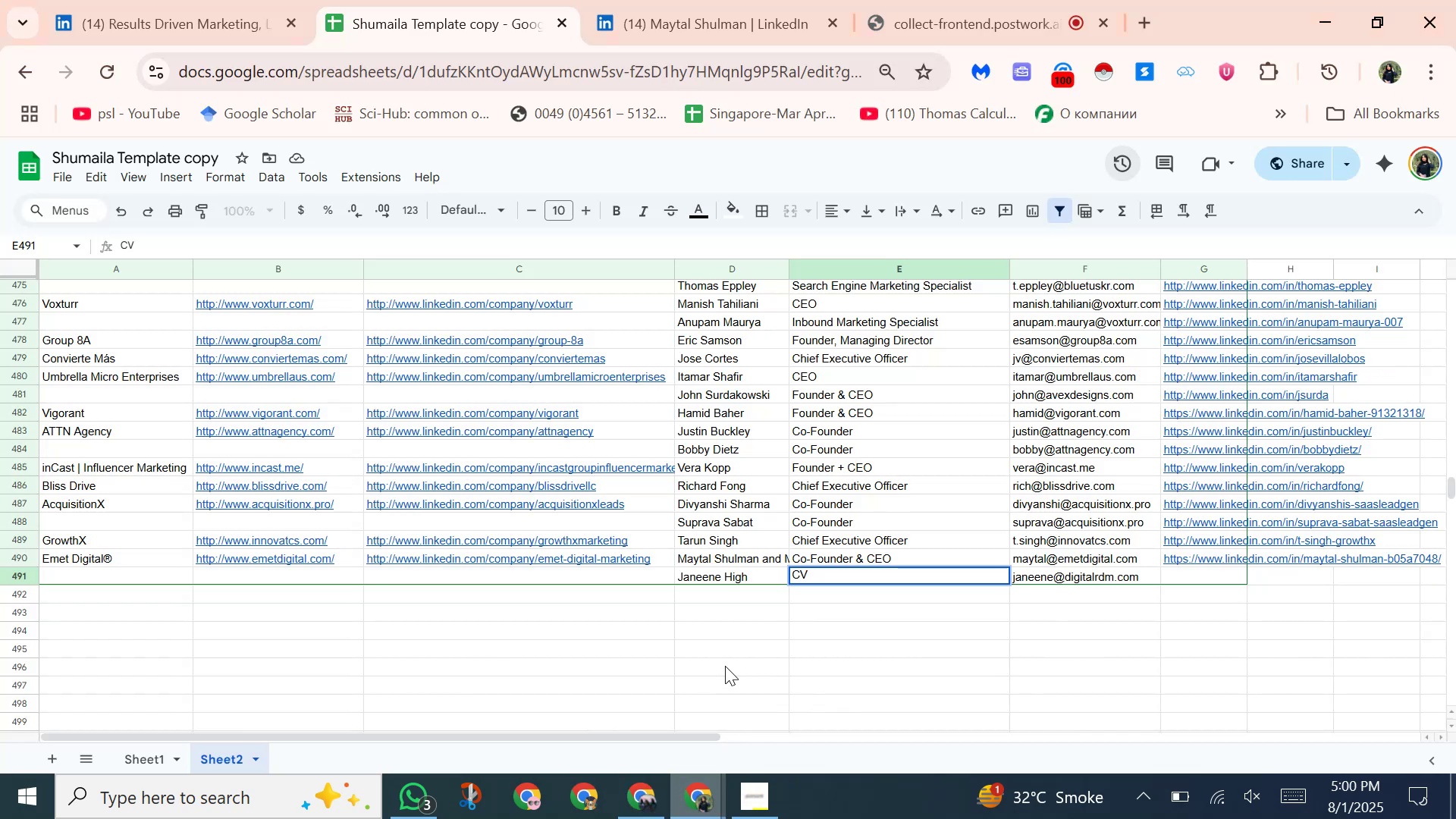 
hold_key(key=Backspace, duration=0.74)
 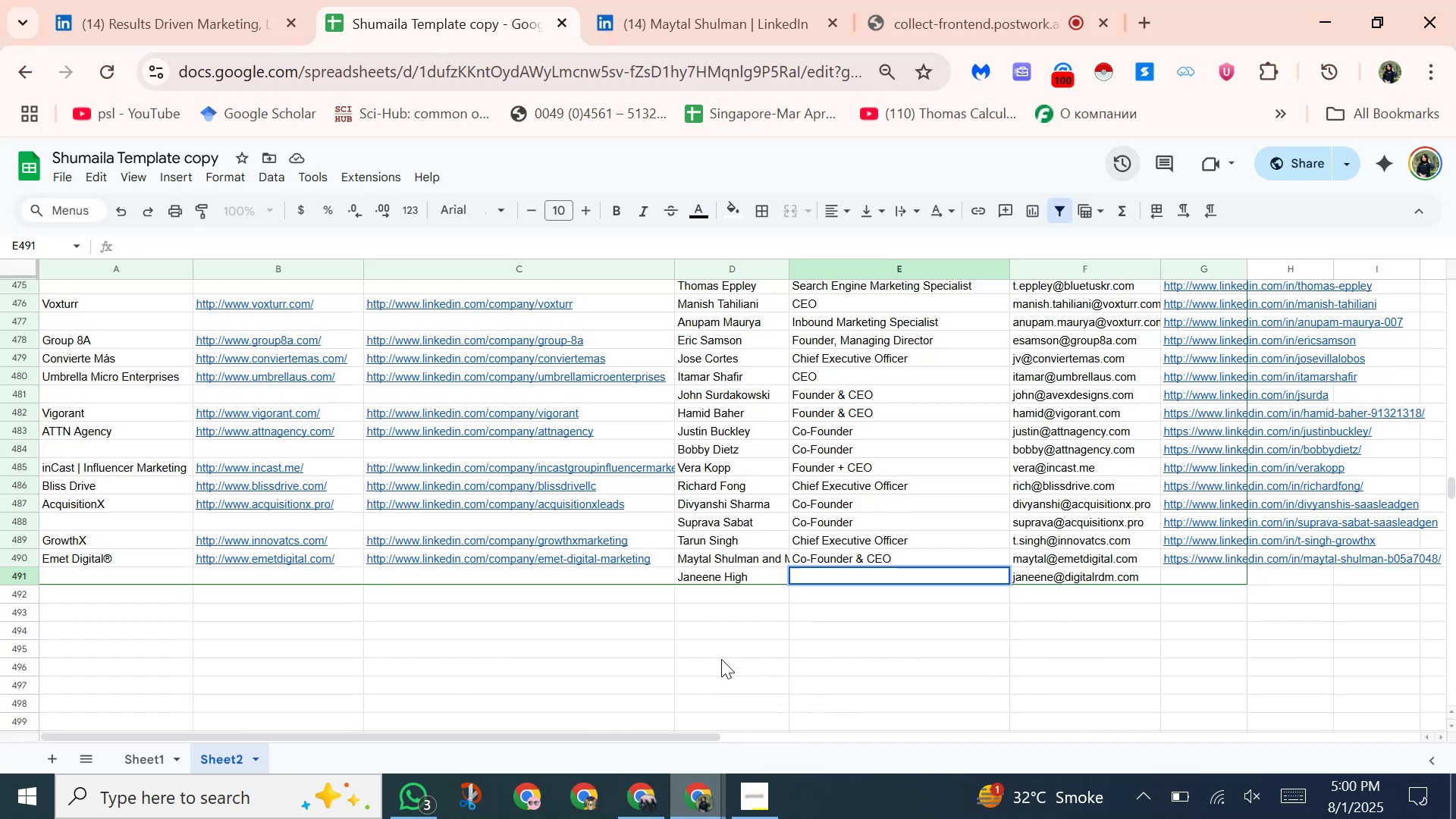 
key(Control+Shift+V)
 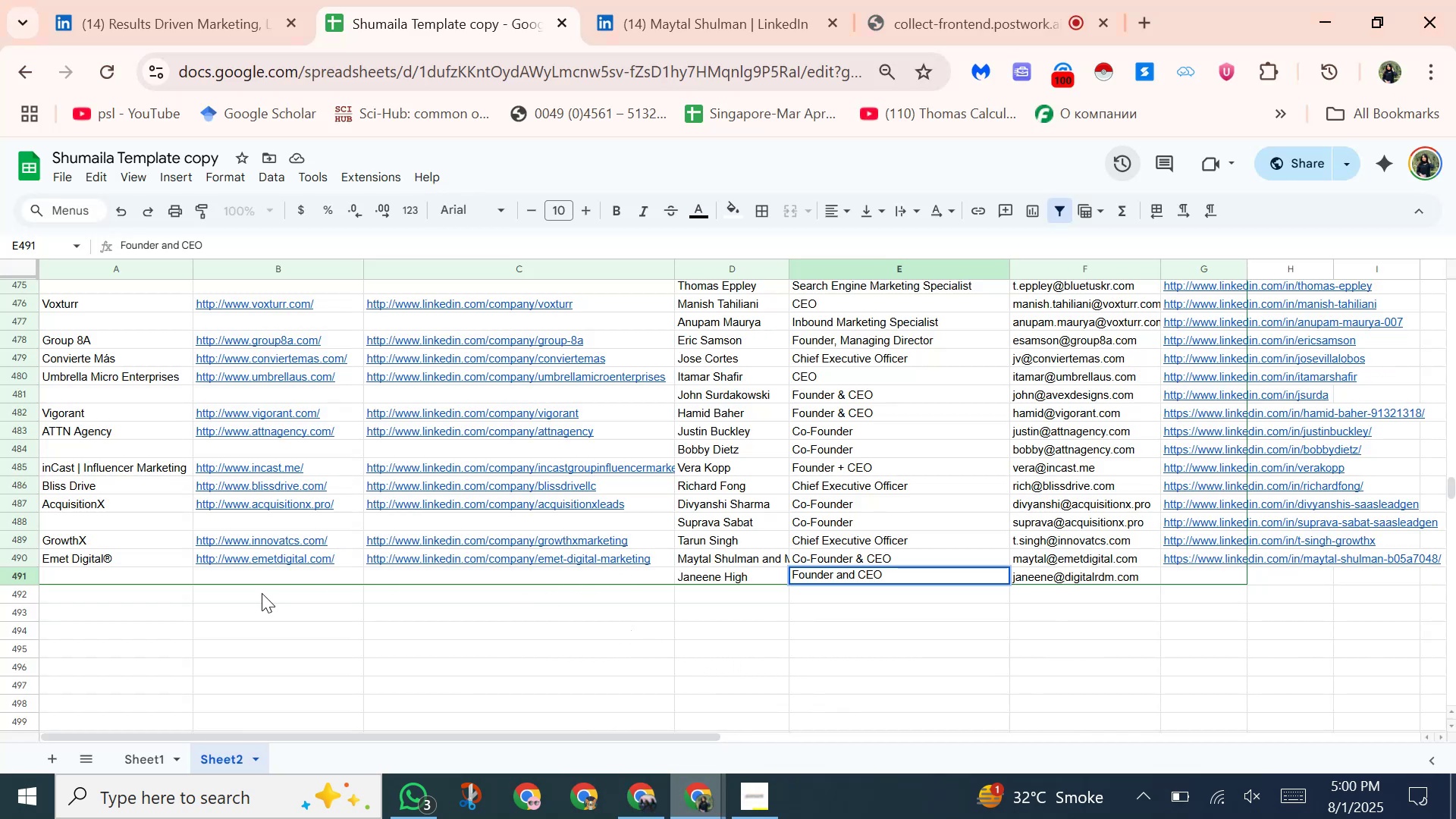 
left_click_drag(start_coordinate=[136, 573], to_coordinate=[146, 586])
 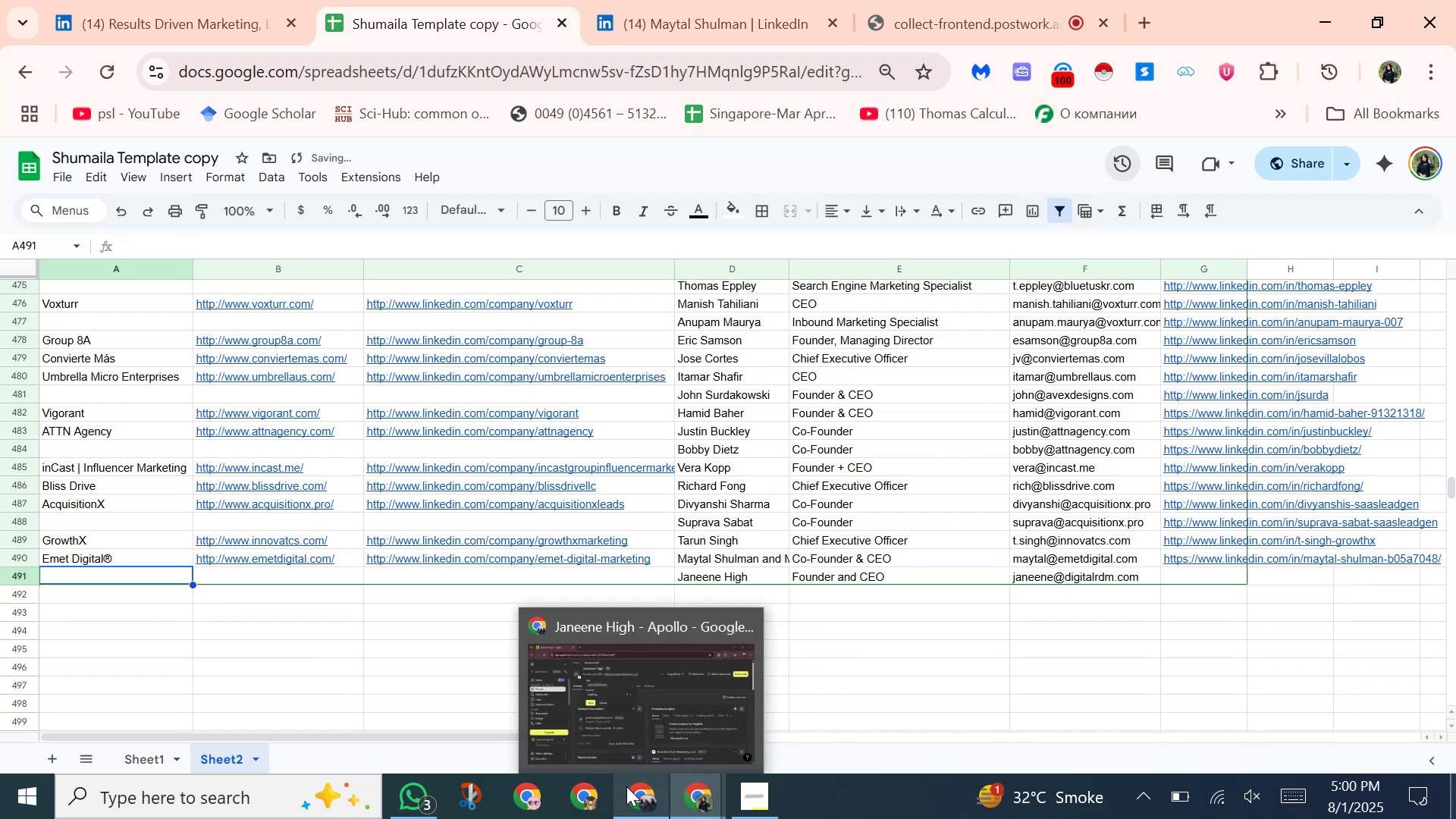 
left_click([626, 786])
 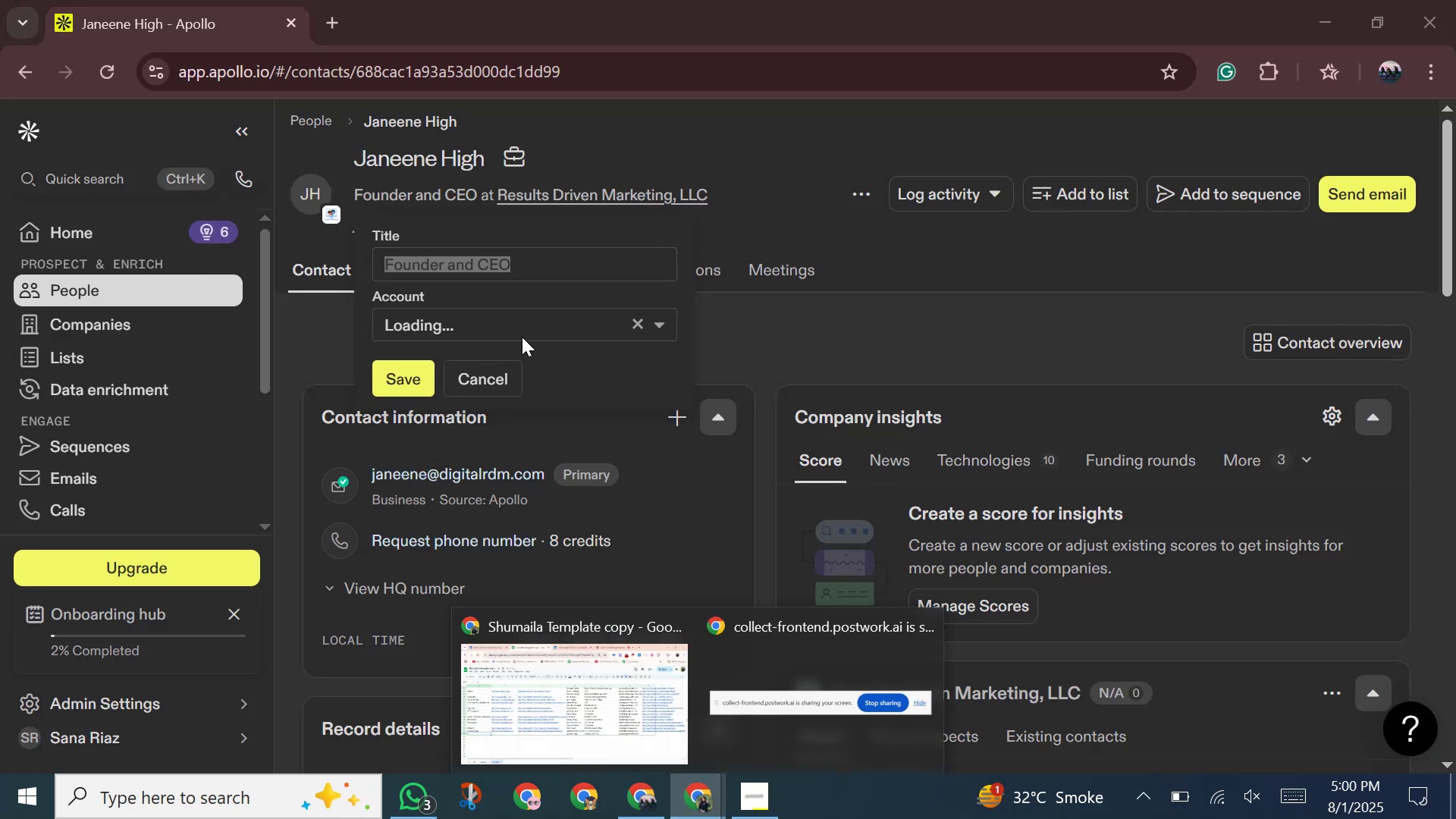 
wait(5.75)
 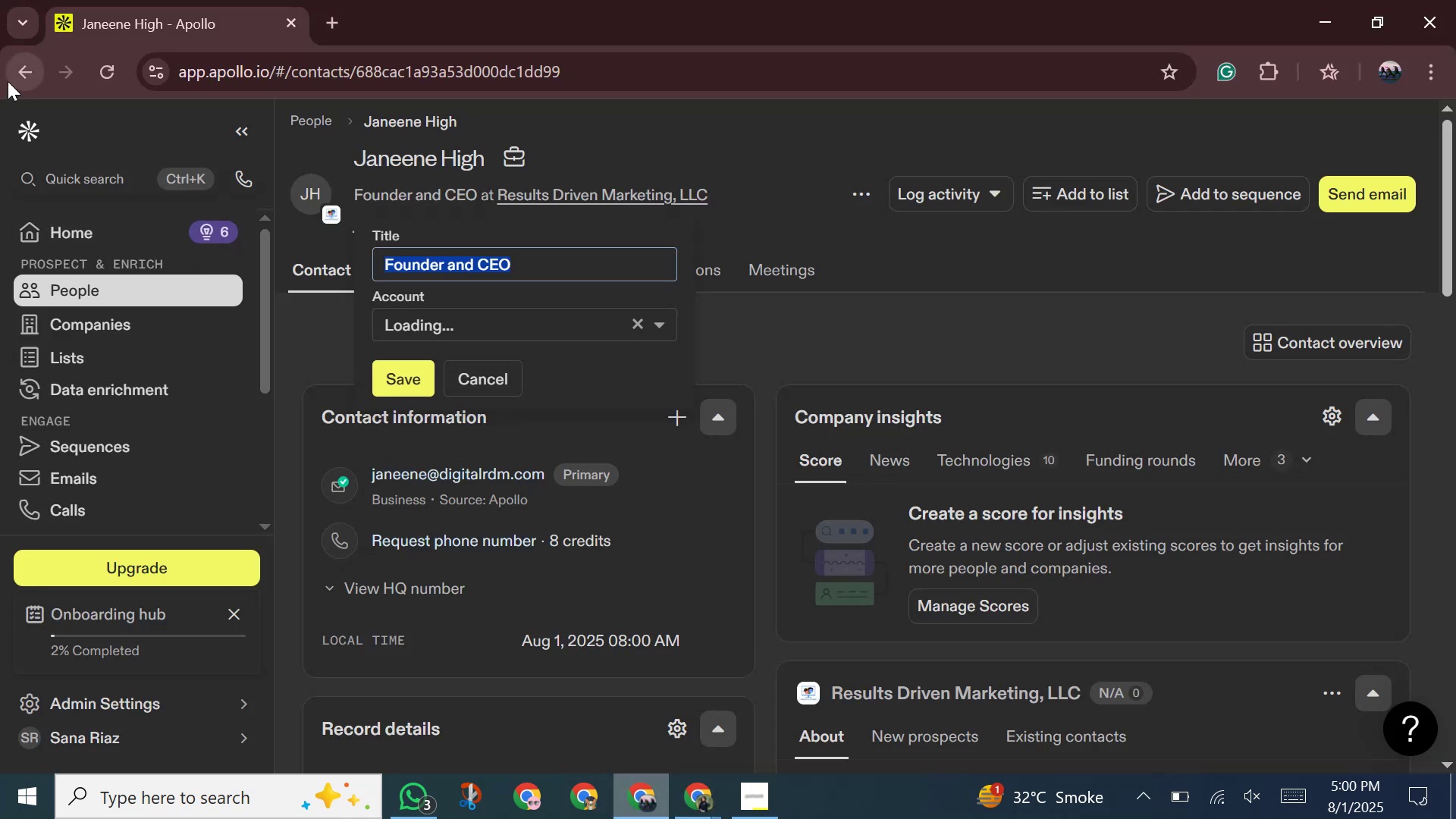 
right_click([513, 162])
 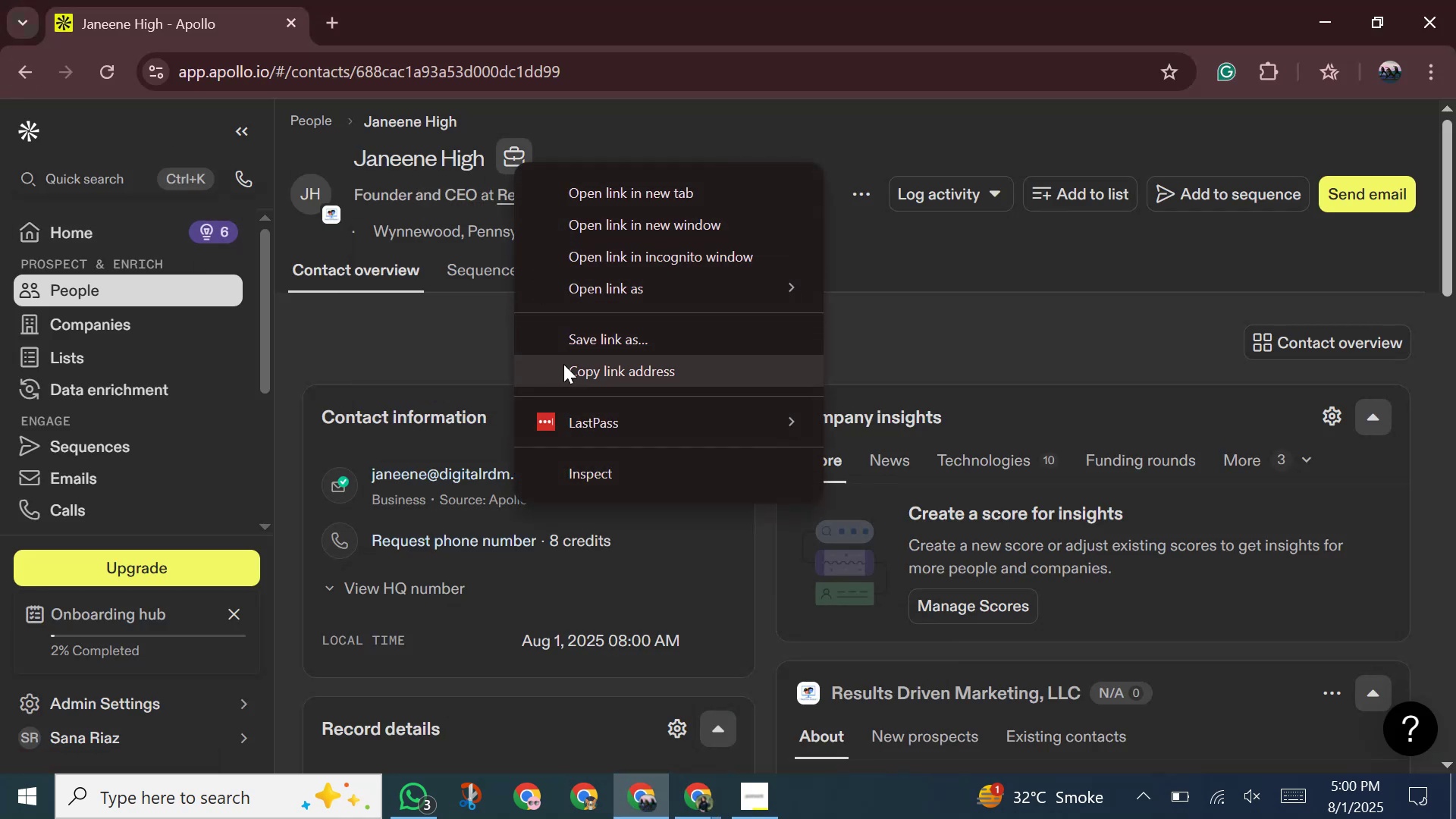 
left_click([563, 364])
 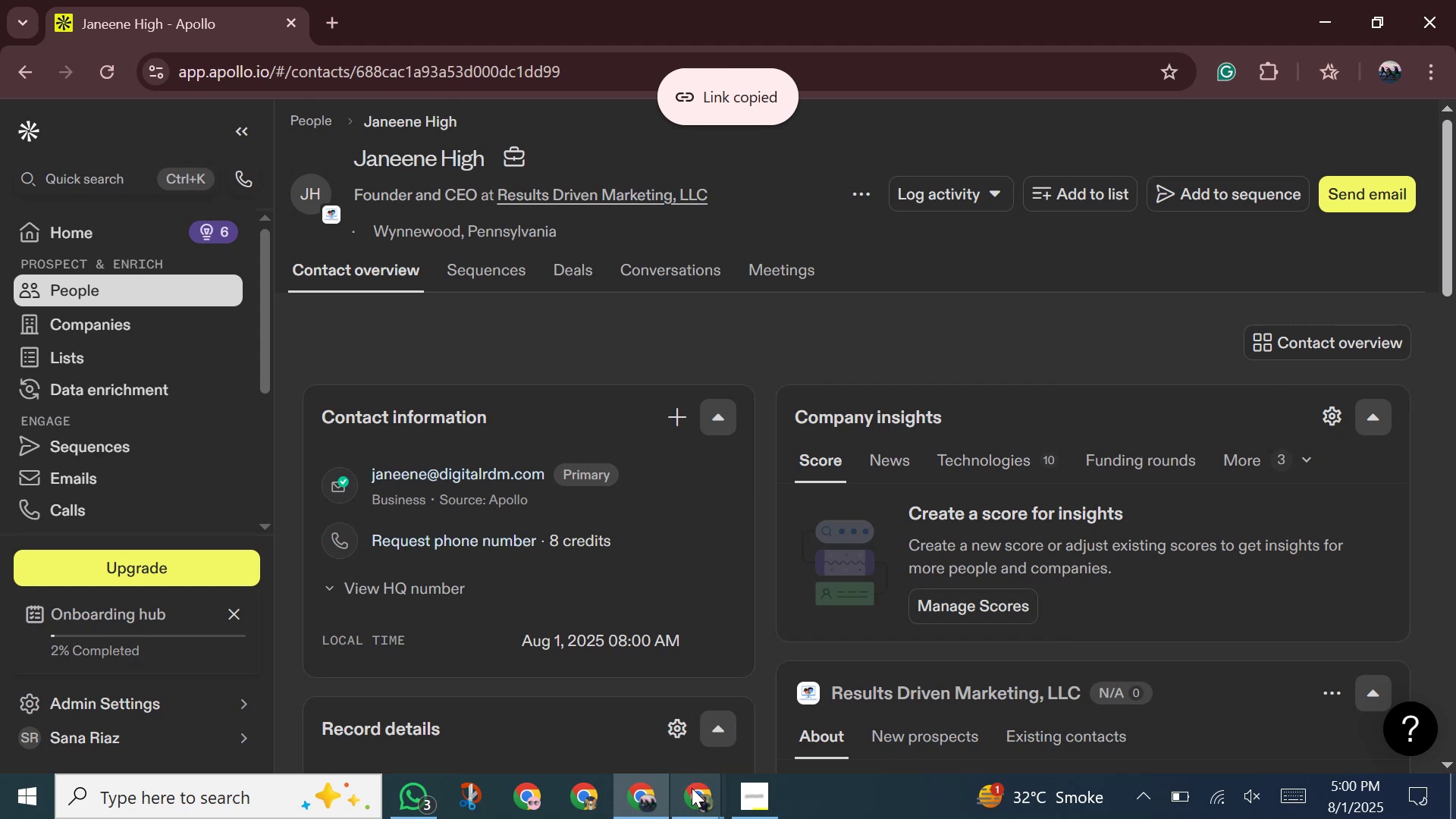 
left_click([695, 803])
 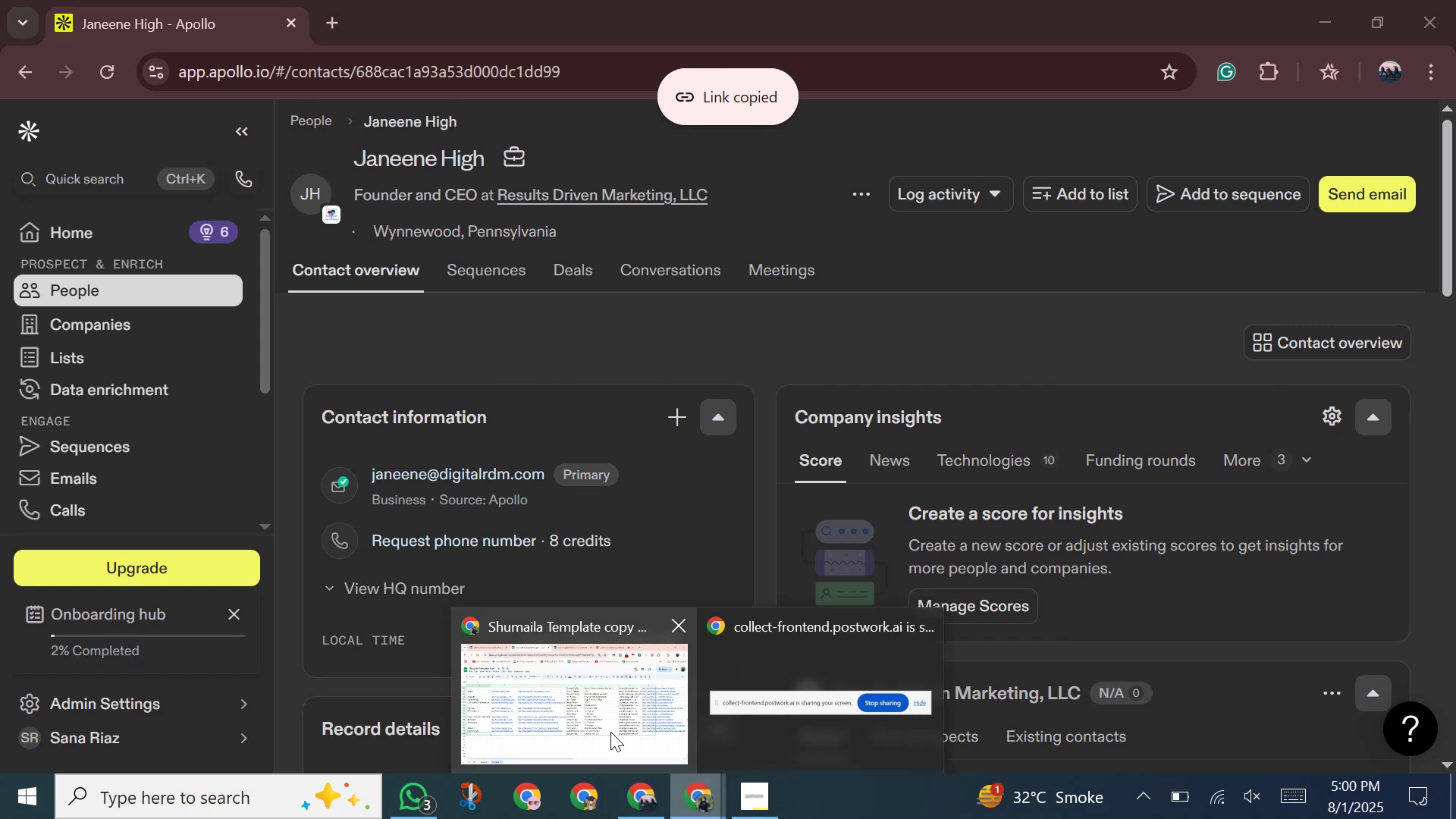 
left_click([610, 732])
 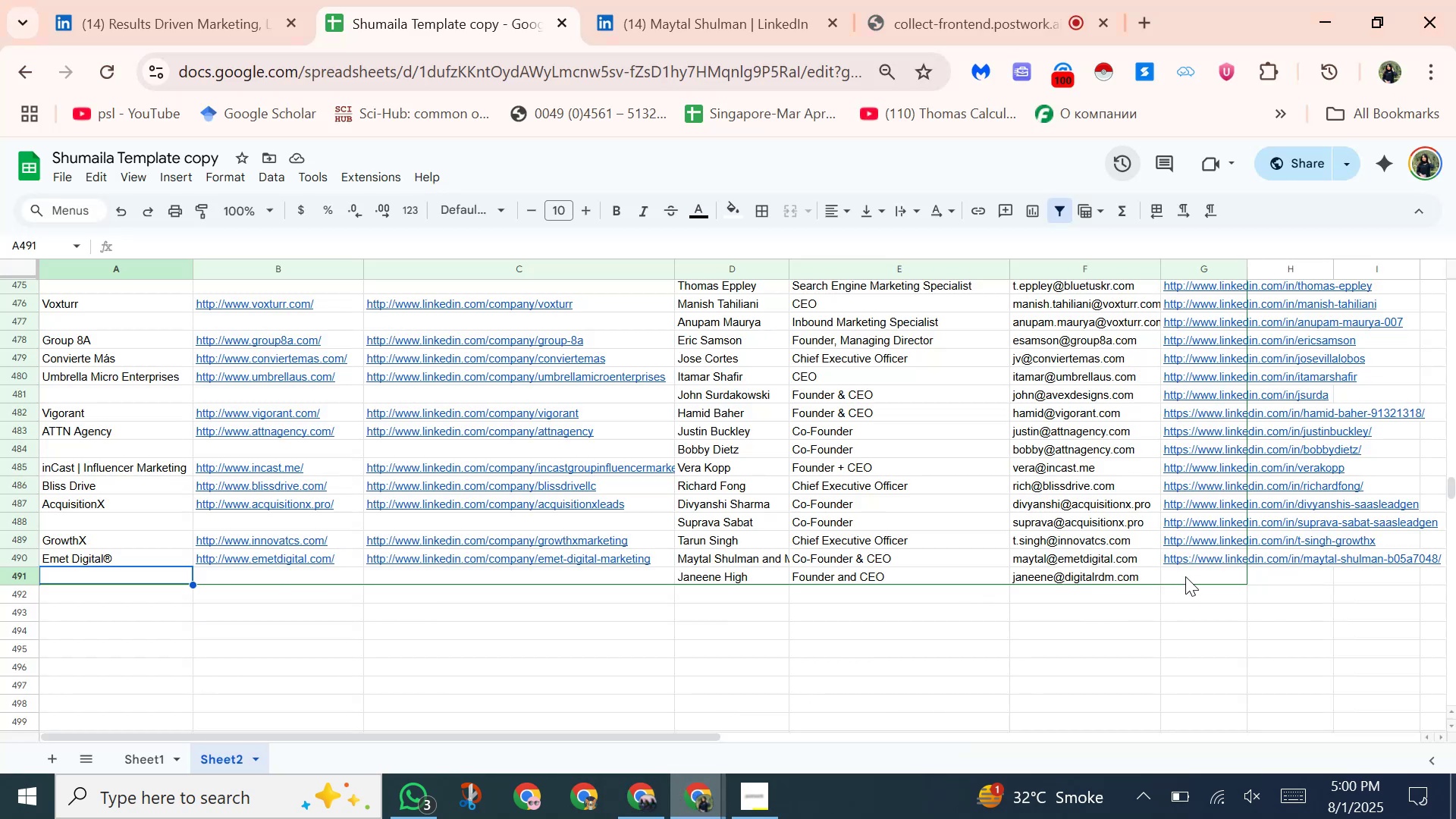 
right_click([1185, 576])
 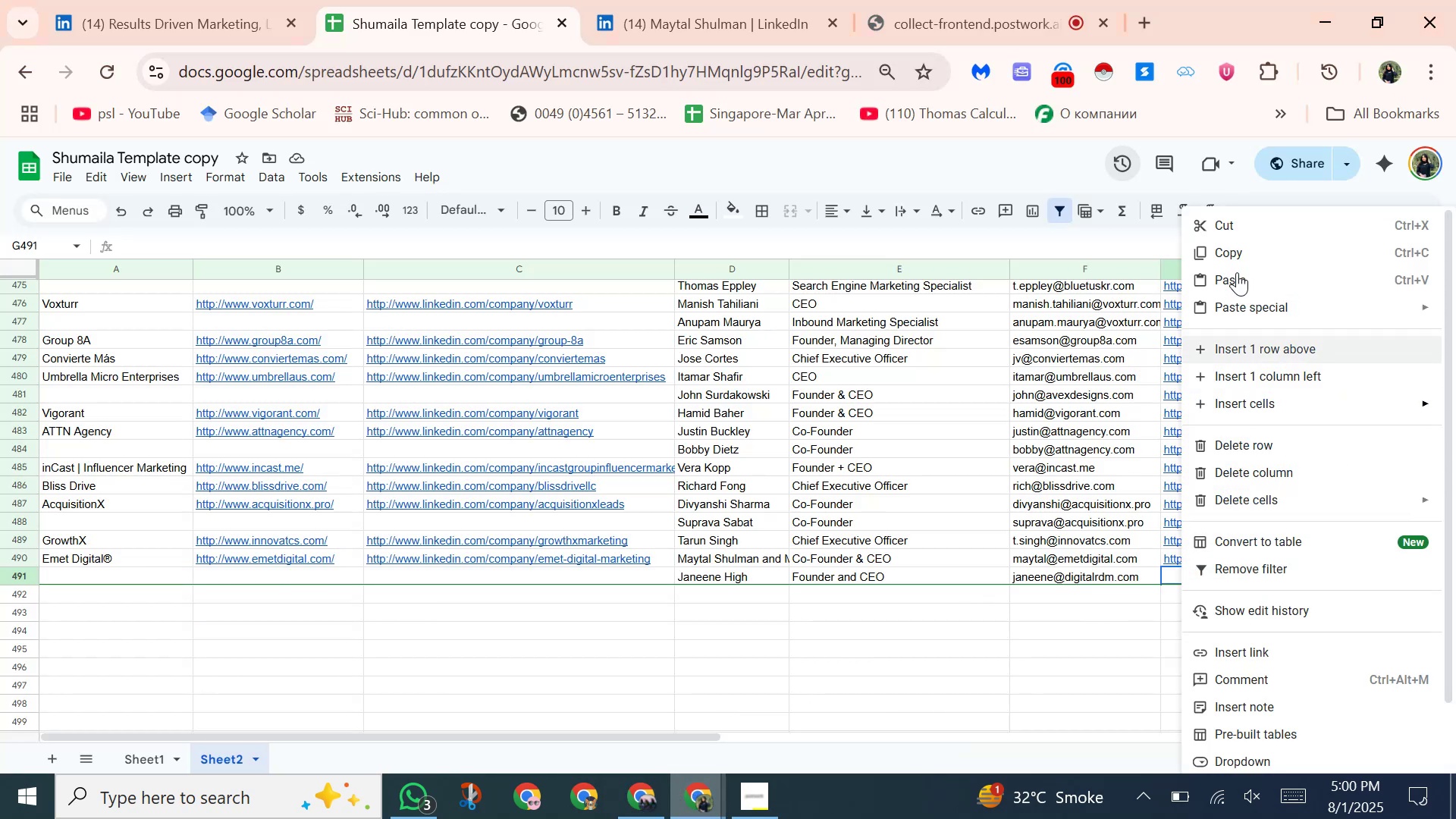 
left_click([1237, 272])
 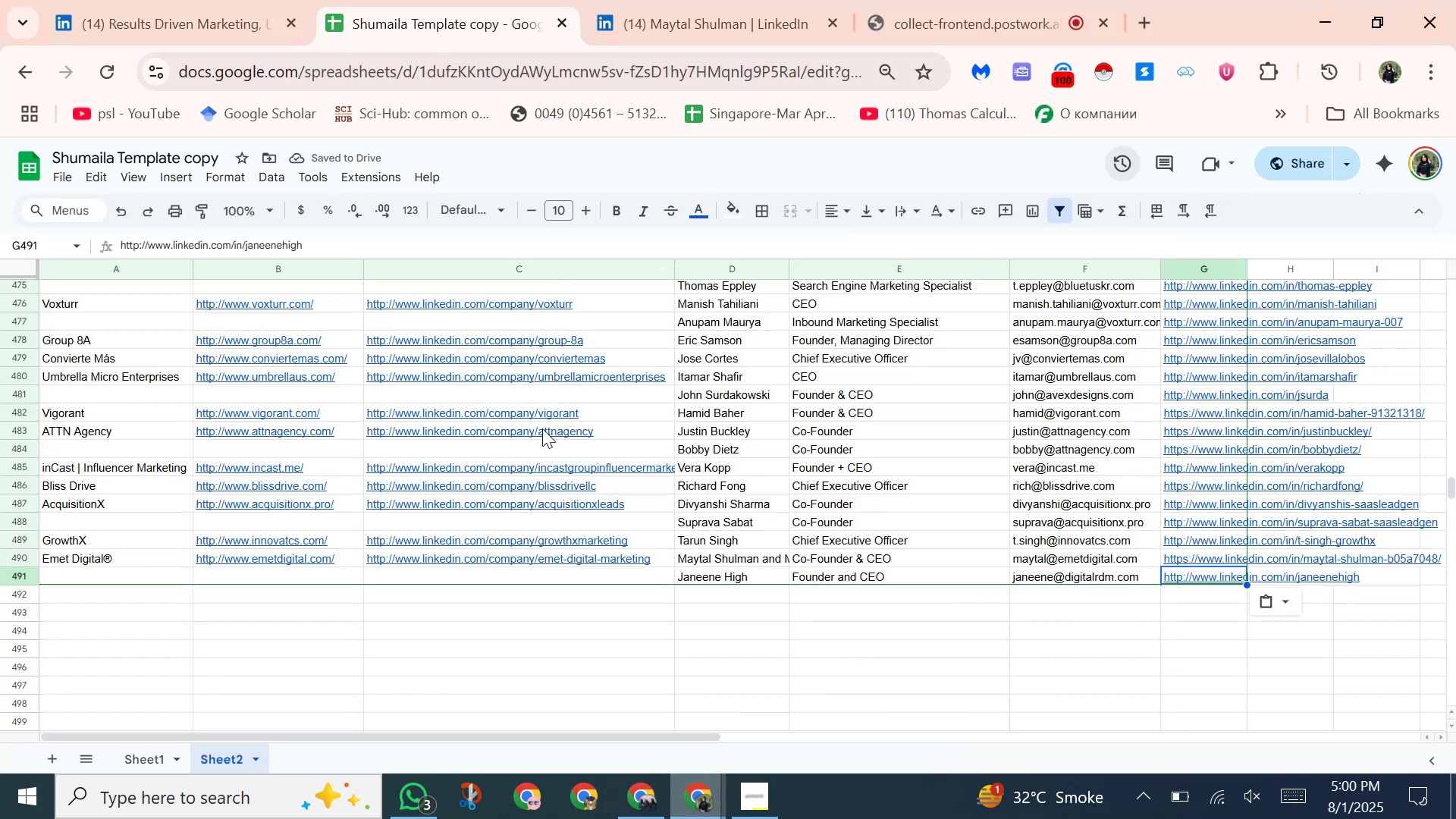 
wait(6.75)
 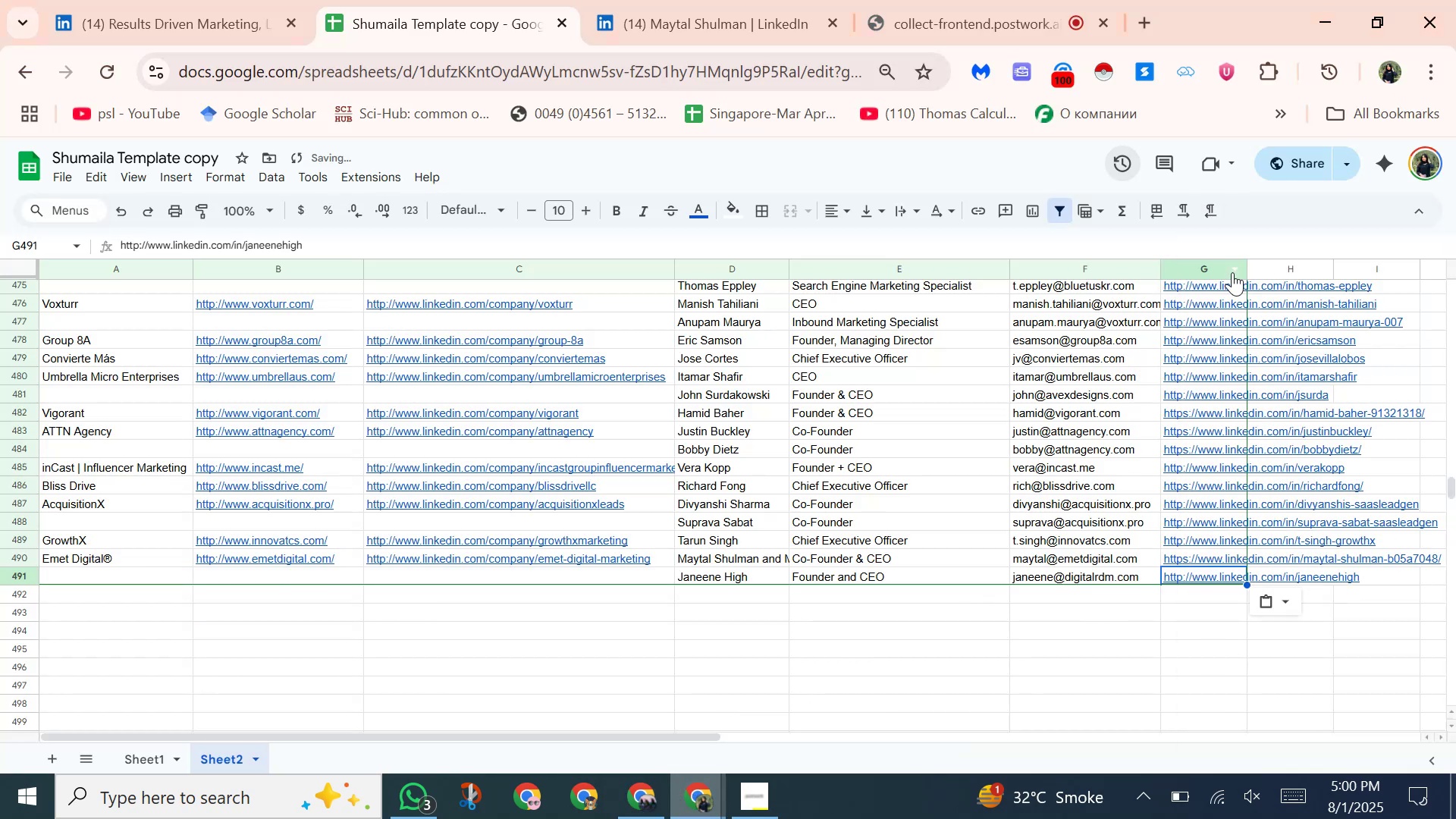 
left_click_drag(start_coordinate=[654, 817], to_coordinate=[654, 812])
 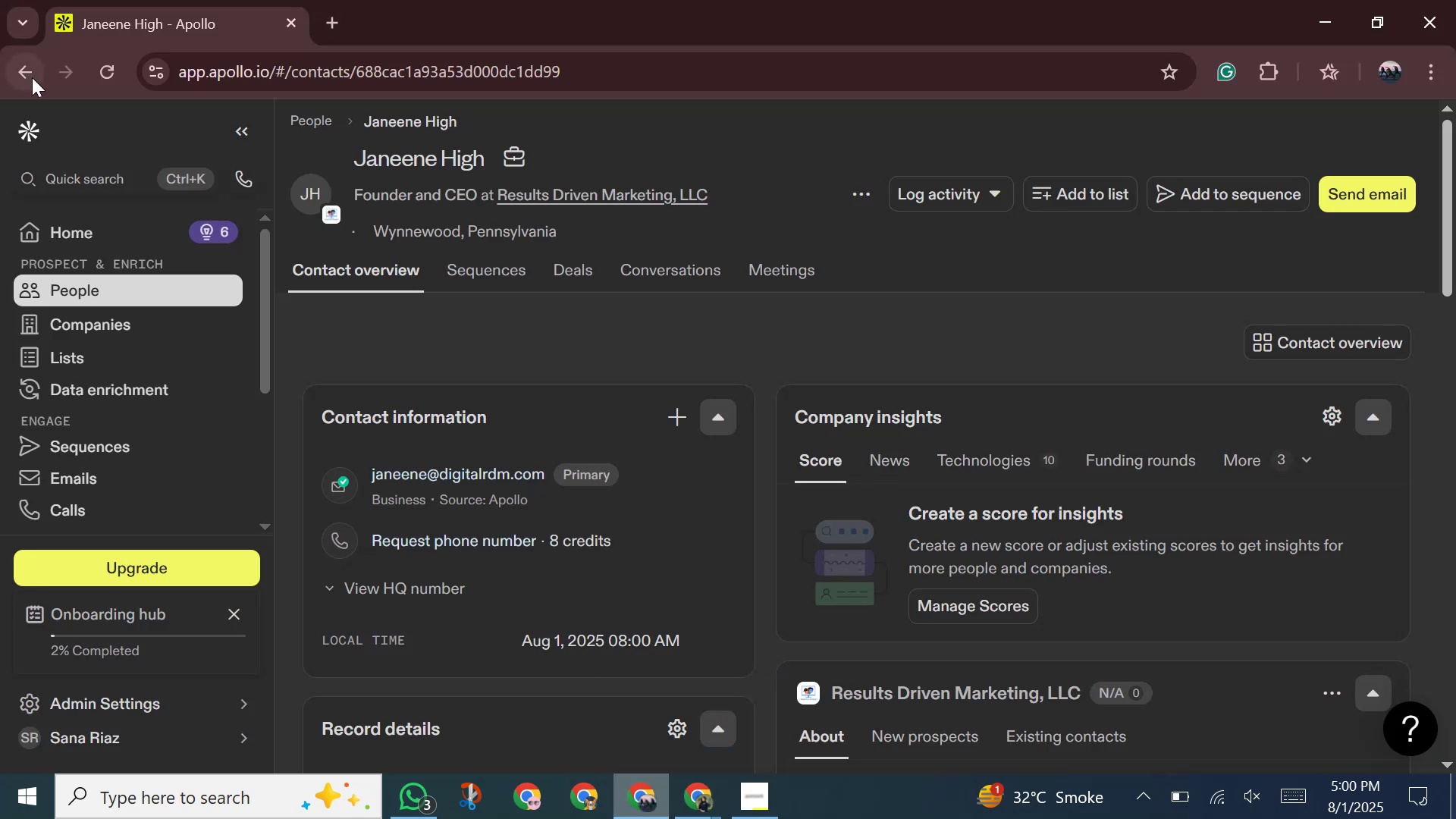 
left_click([14, 79])
 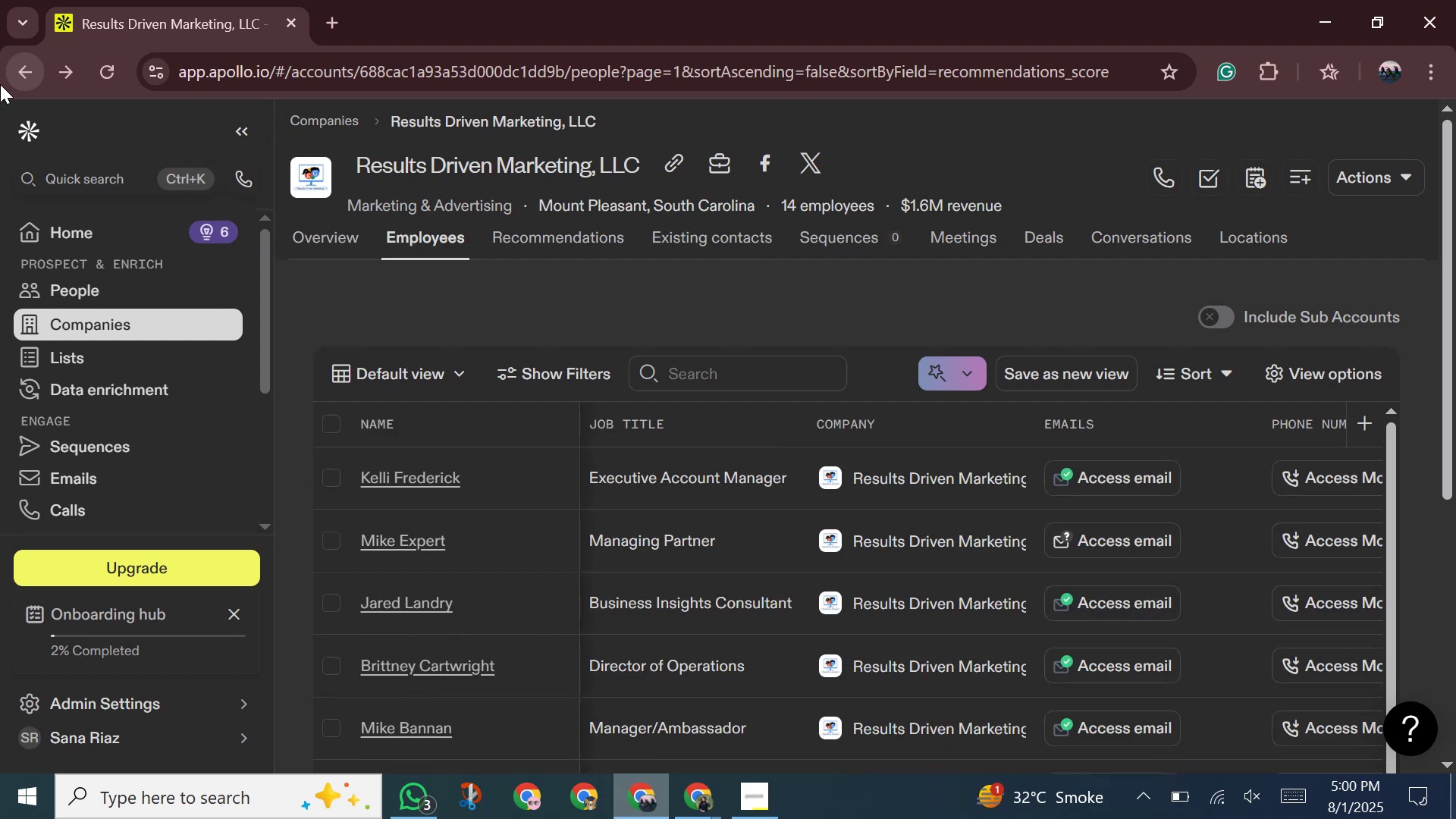 
wait(15.13)
 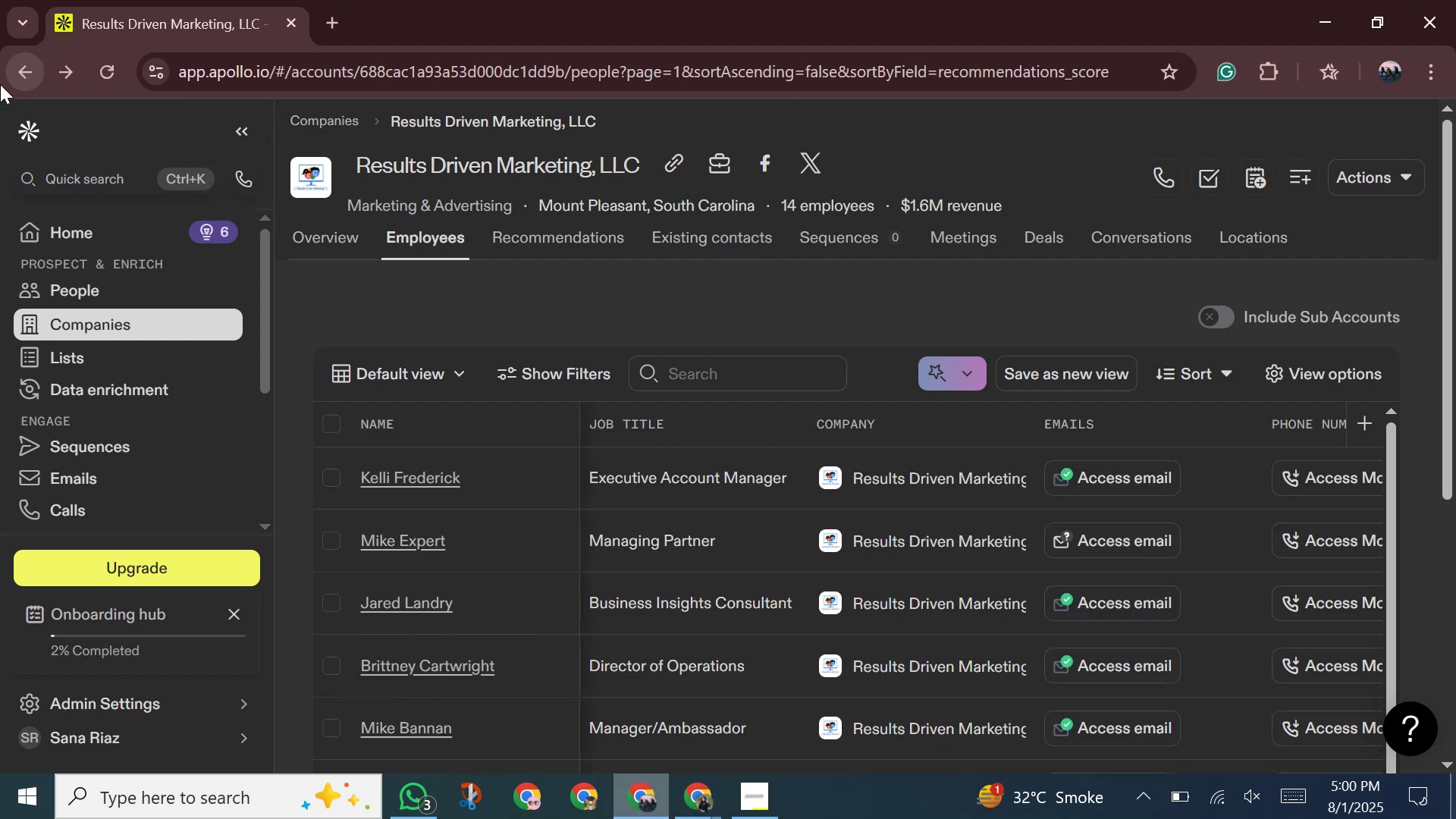 
left_click([658, 168])
 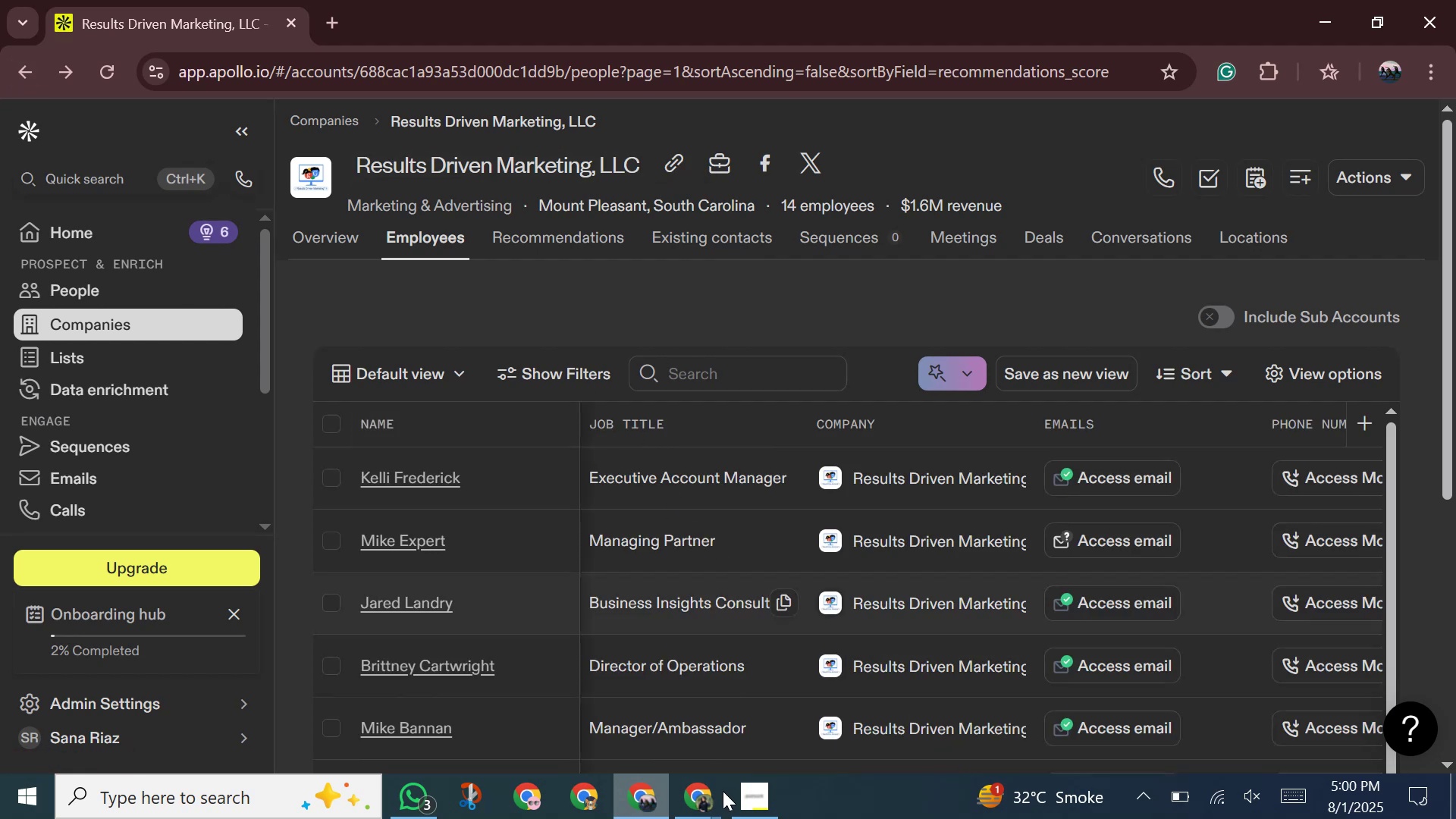 
left_click([698, 814])
 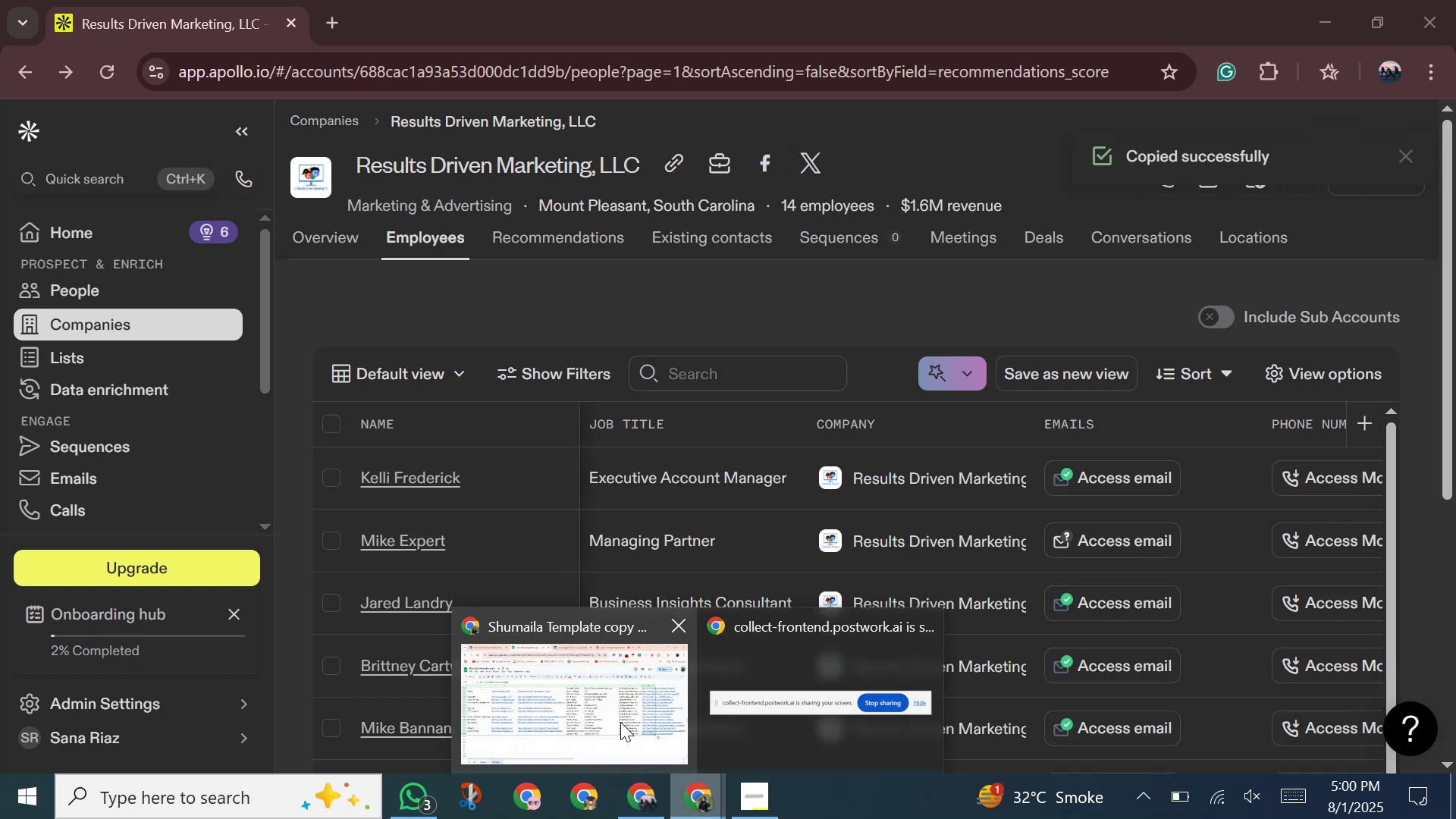 
left_click([620, 722])
 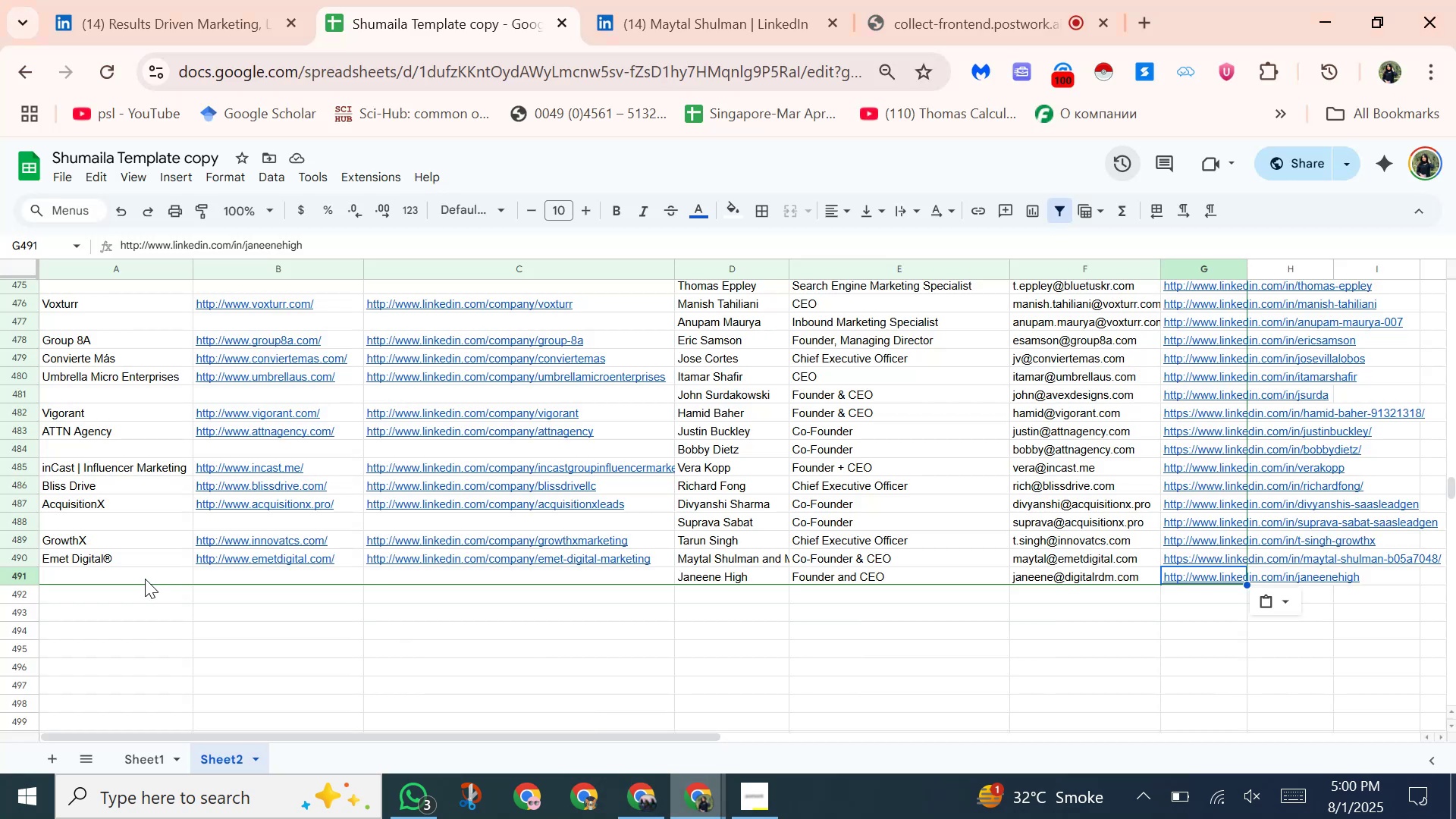 
left_click([145, 579])
 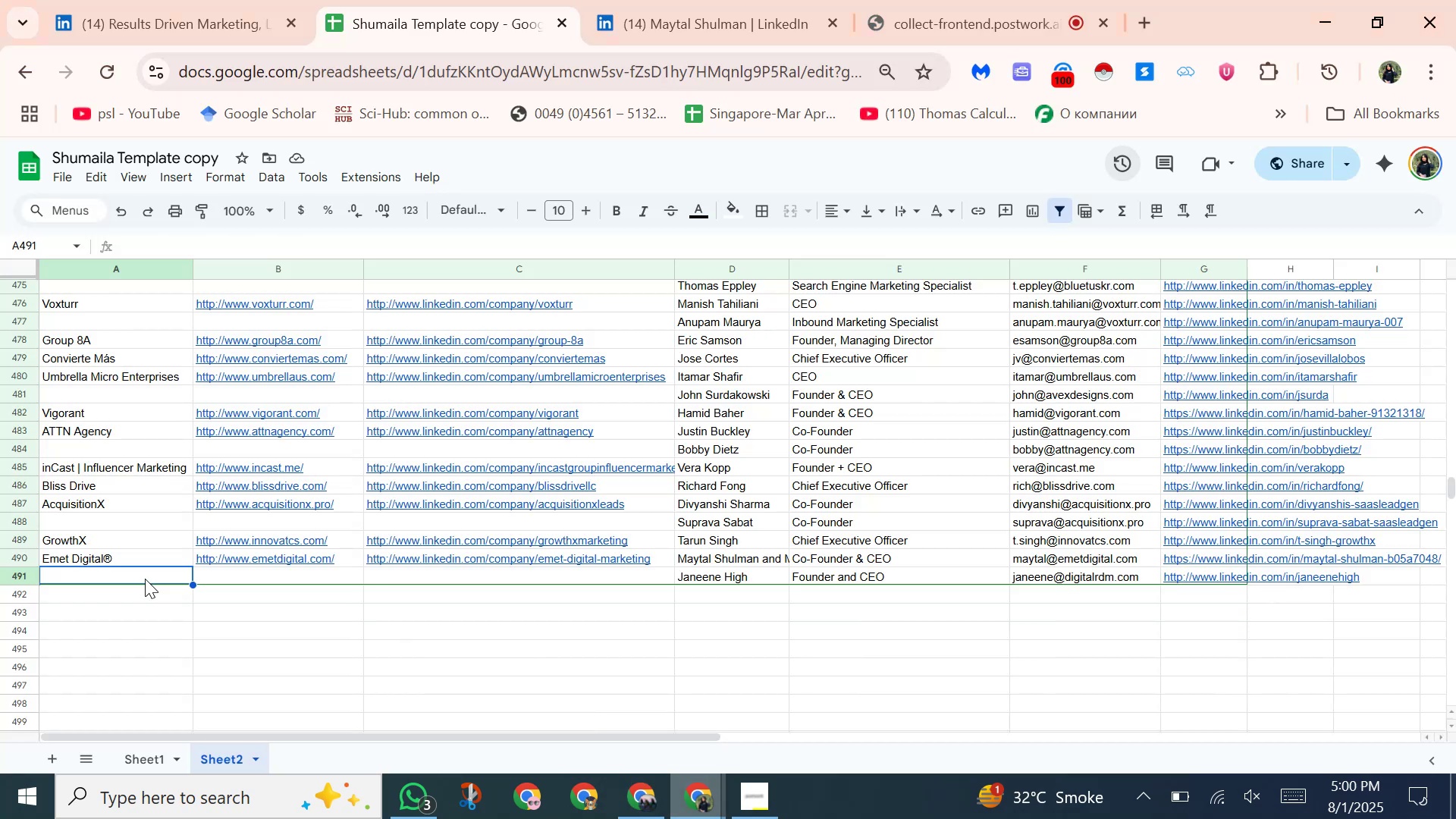 
key(Control+Shift+V)
 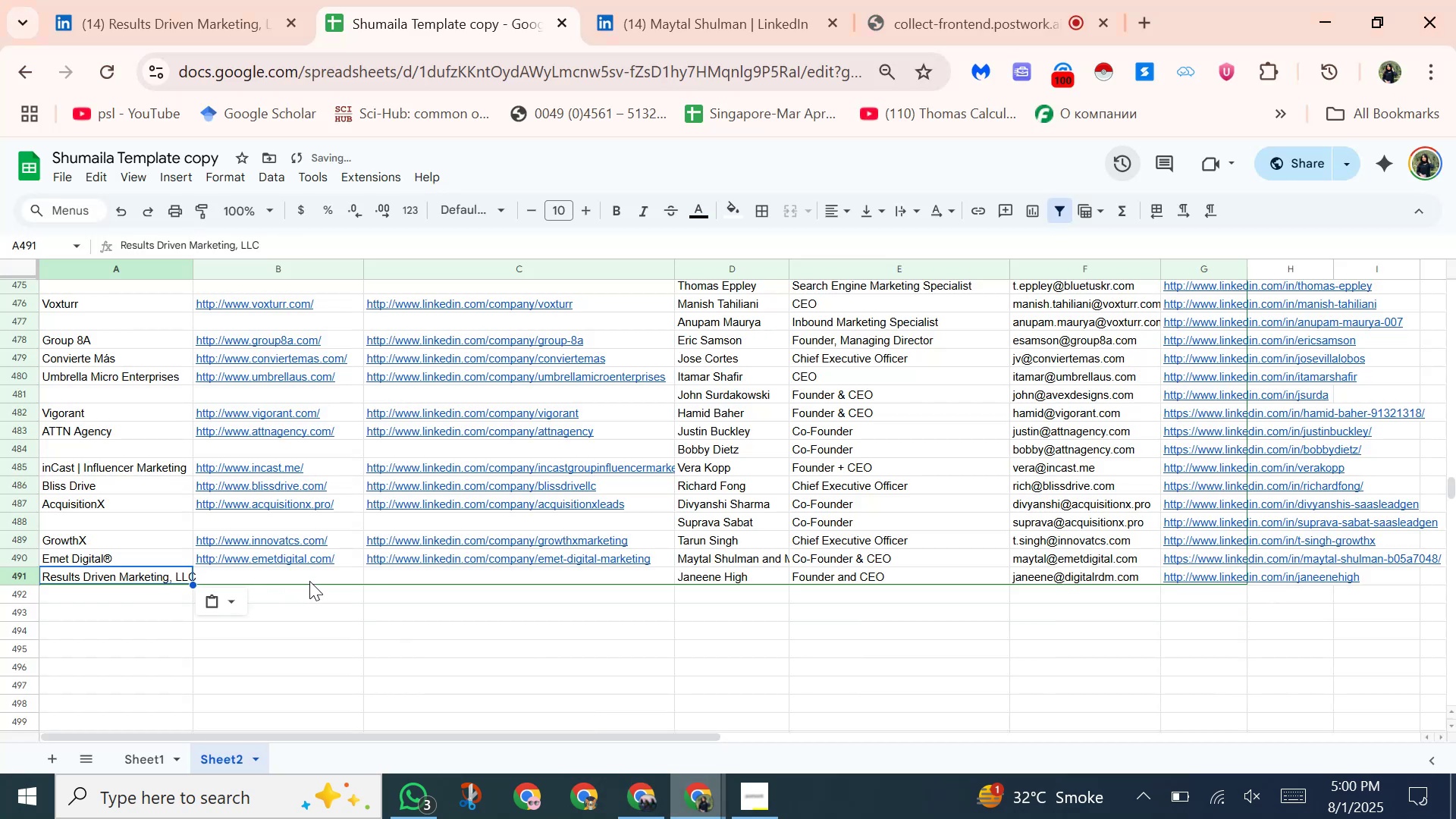 
left_click([318, 573])
 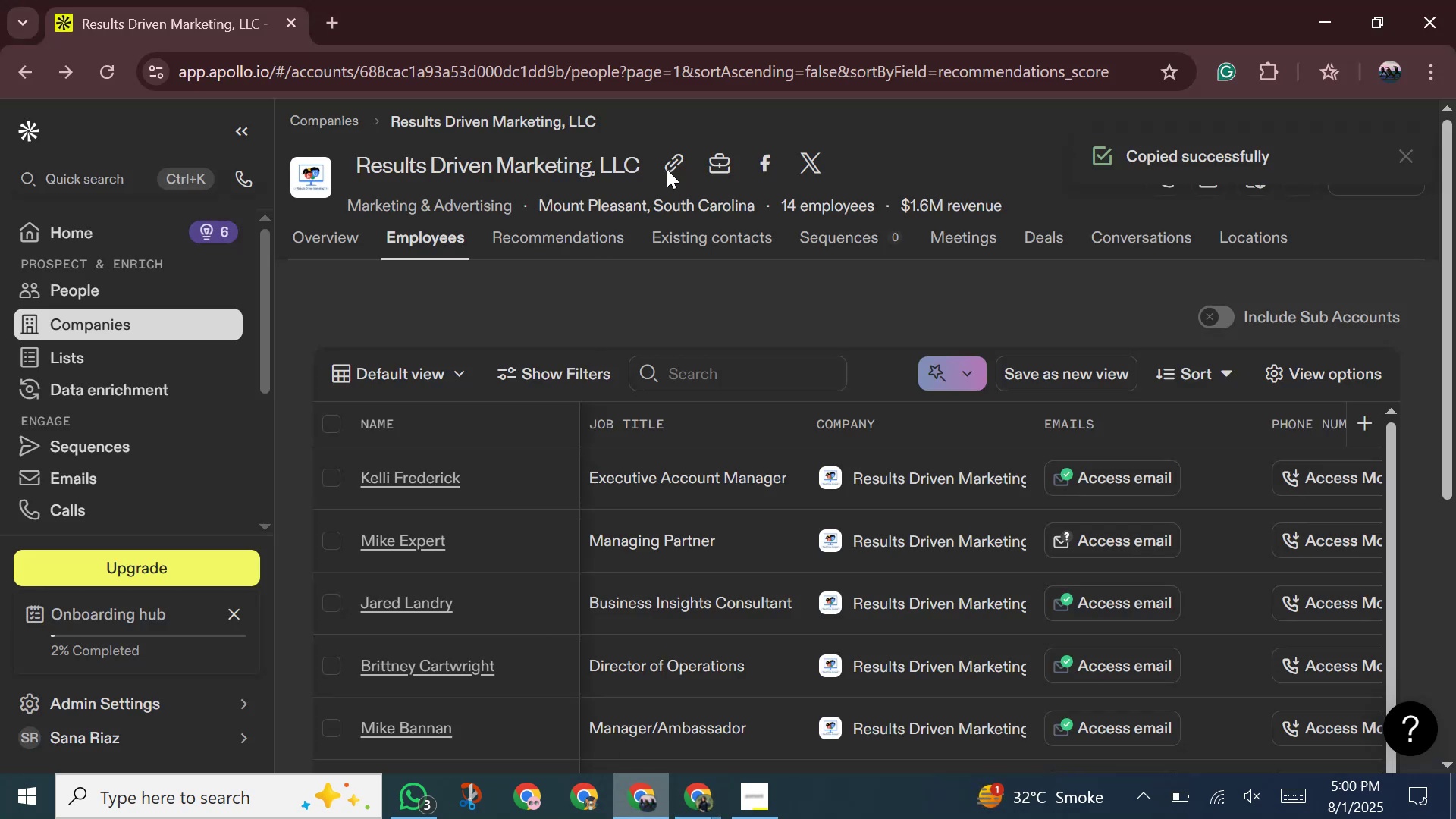 
right_click([670, 167])
 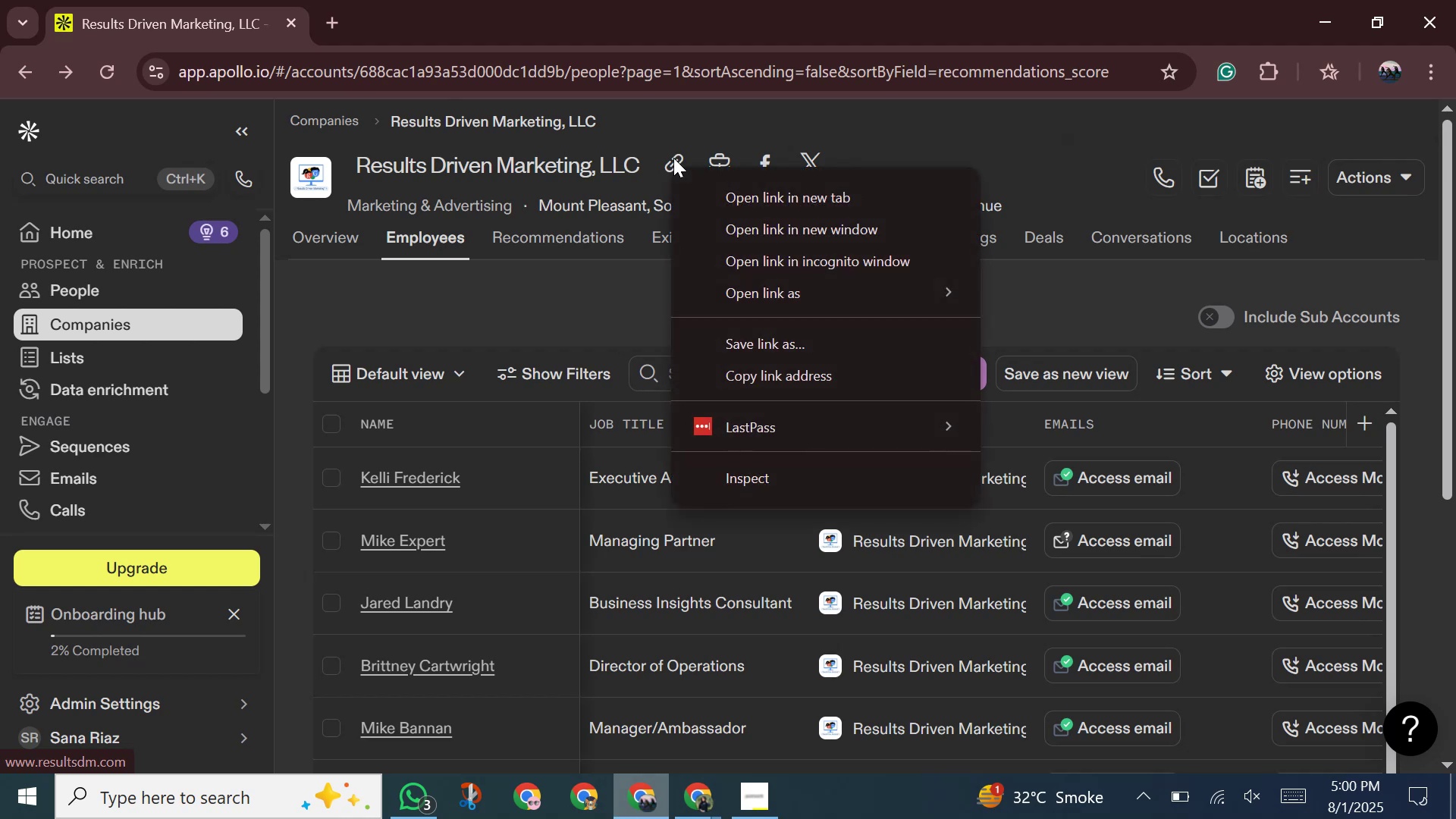 
left_click([780, 378])
 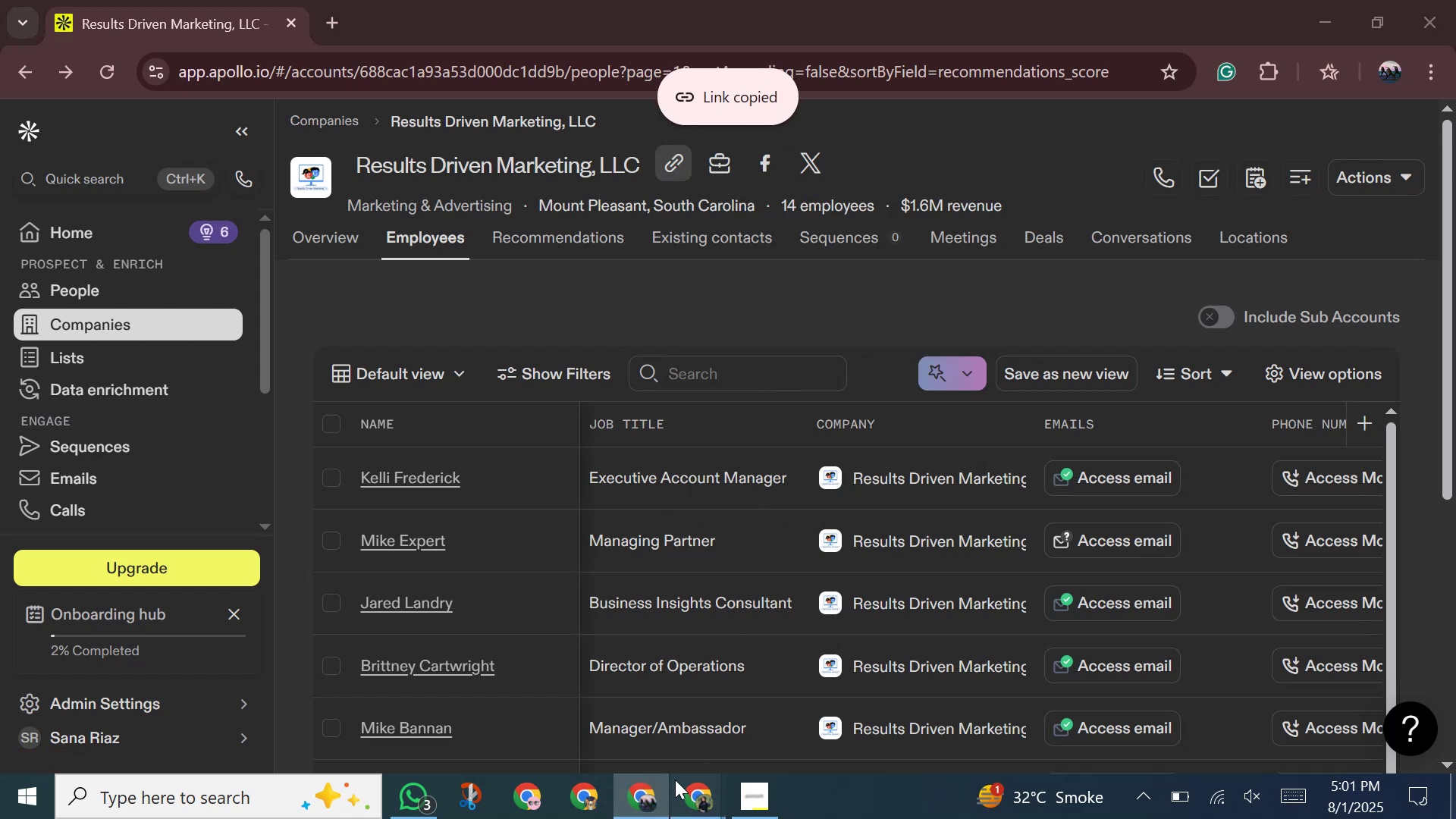 
double_click([620, 715])
 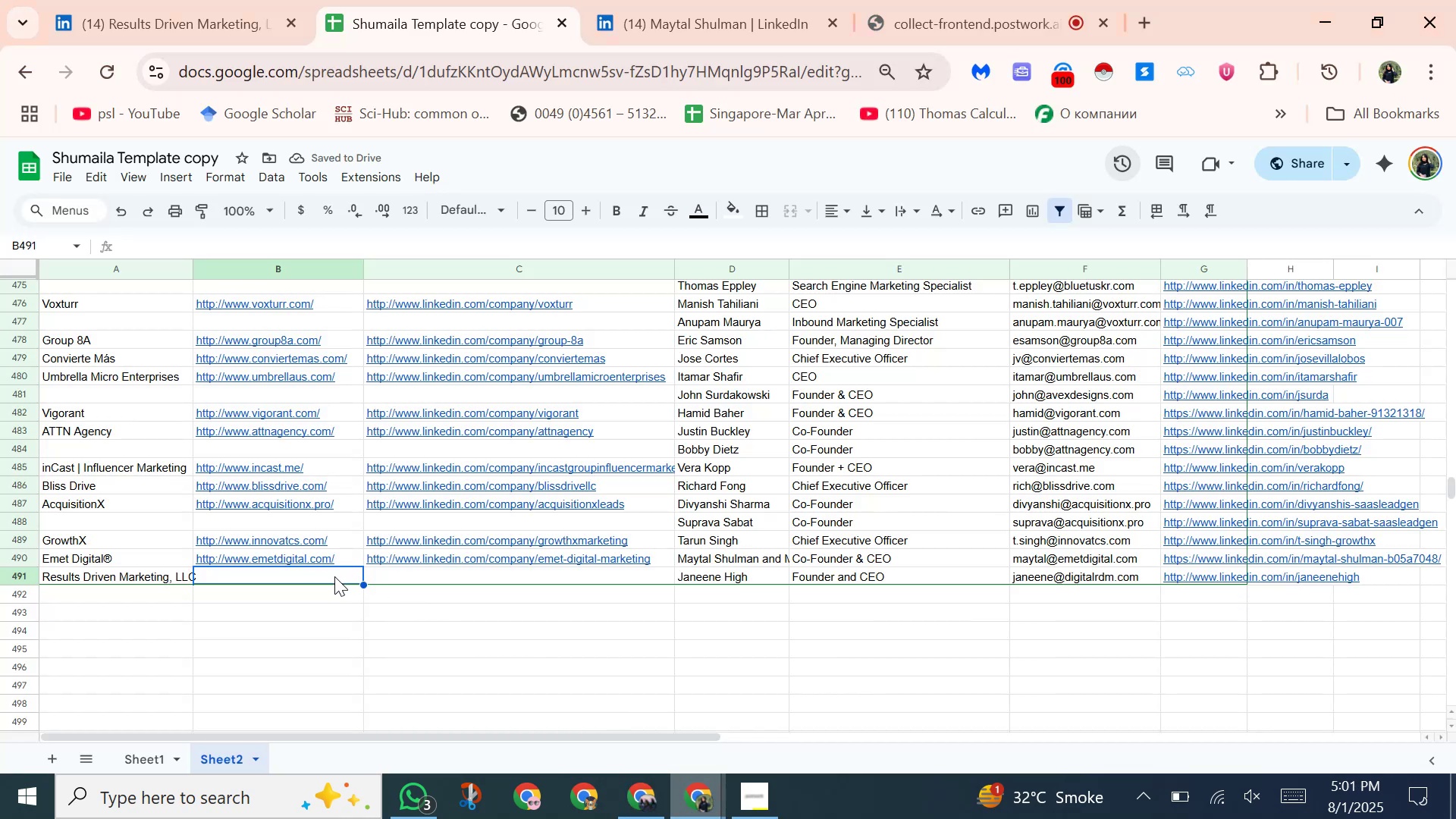 
right_click([334, 576])
 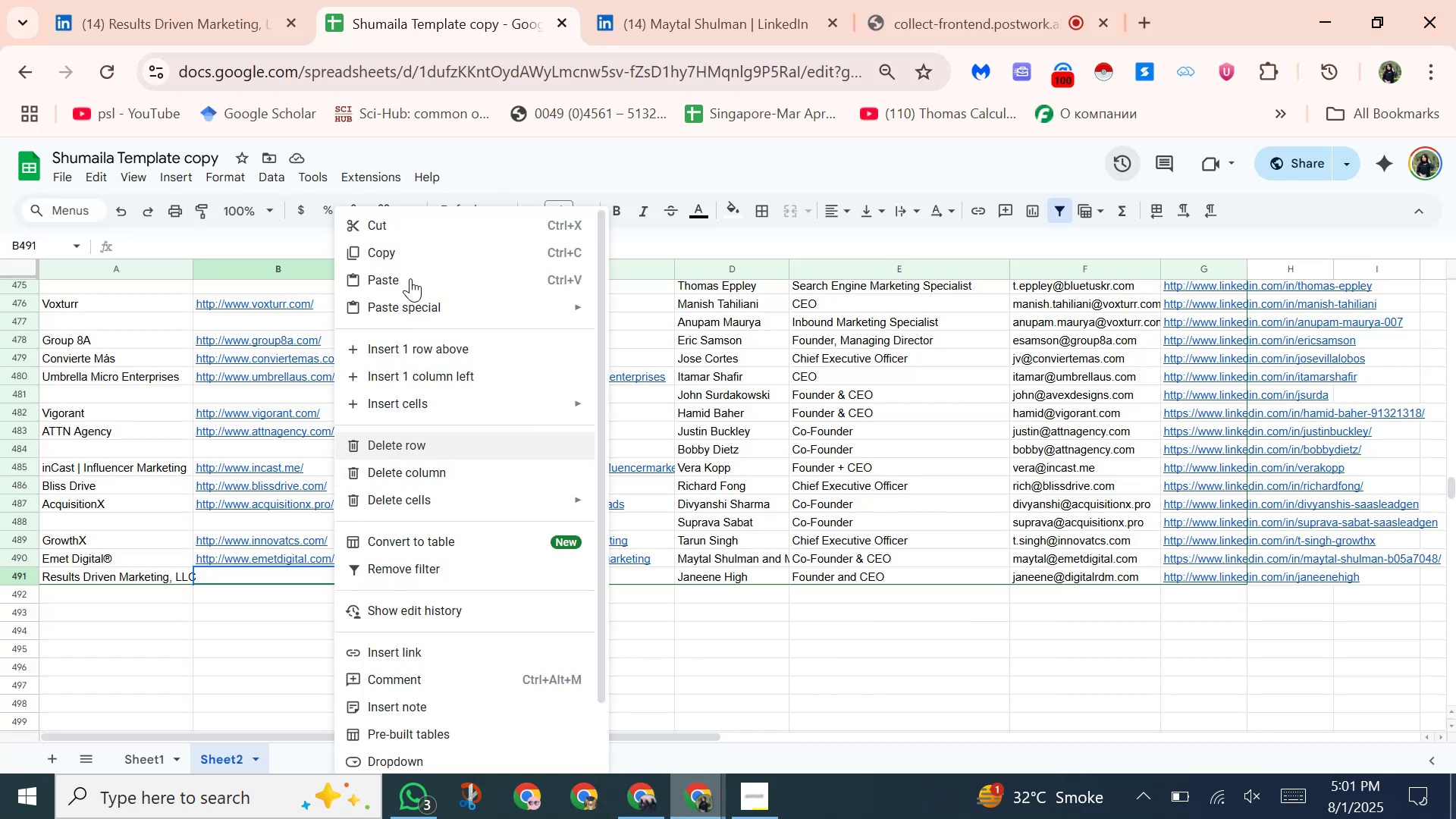 
left_click([410, 278])
 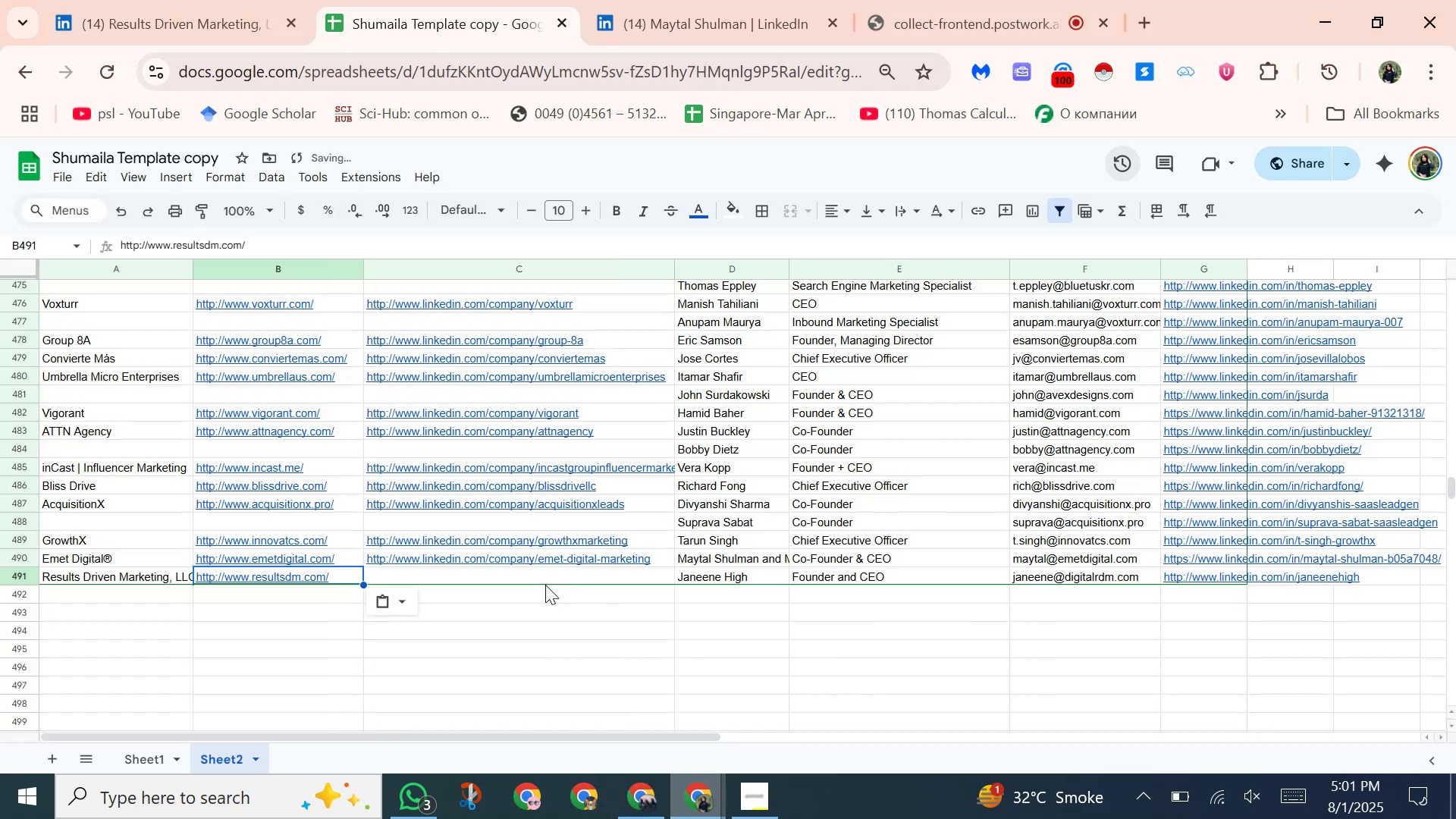 
left_click([545, 585])
 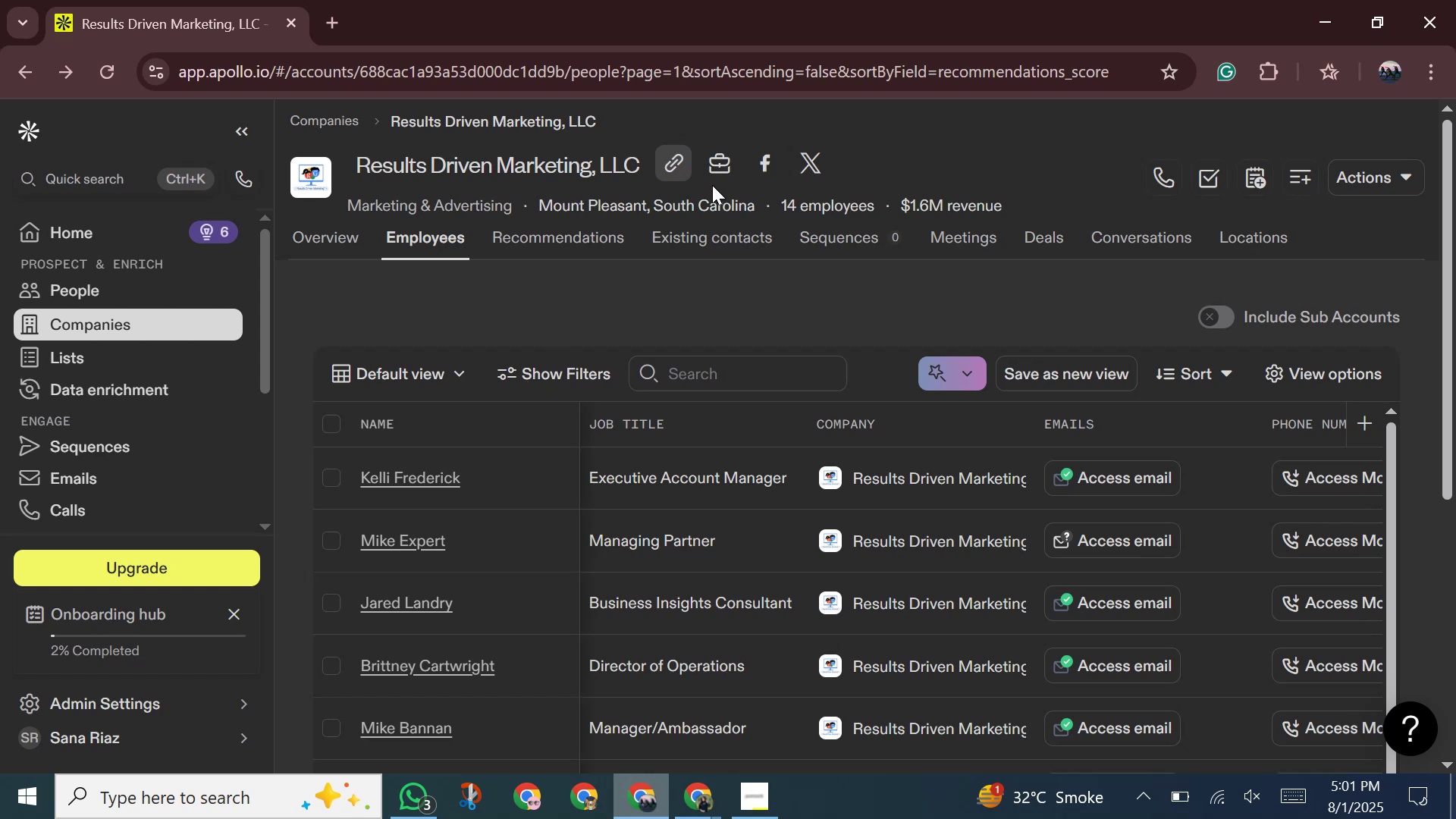 
right_click([726, 164])
 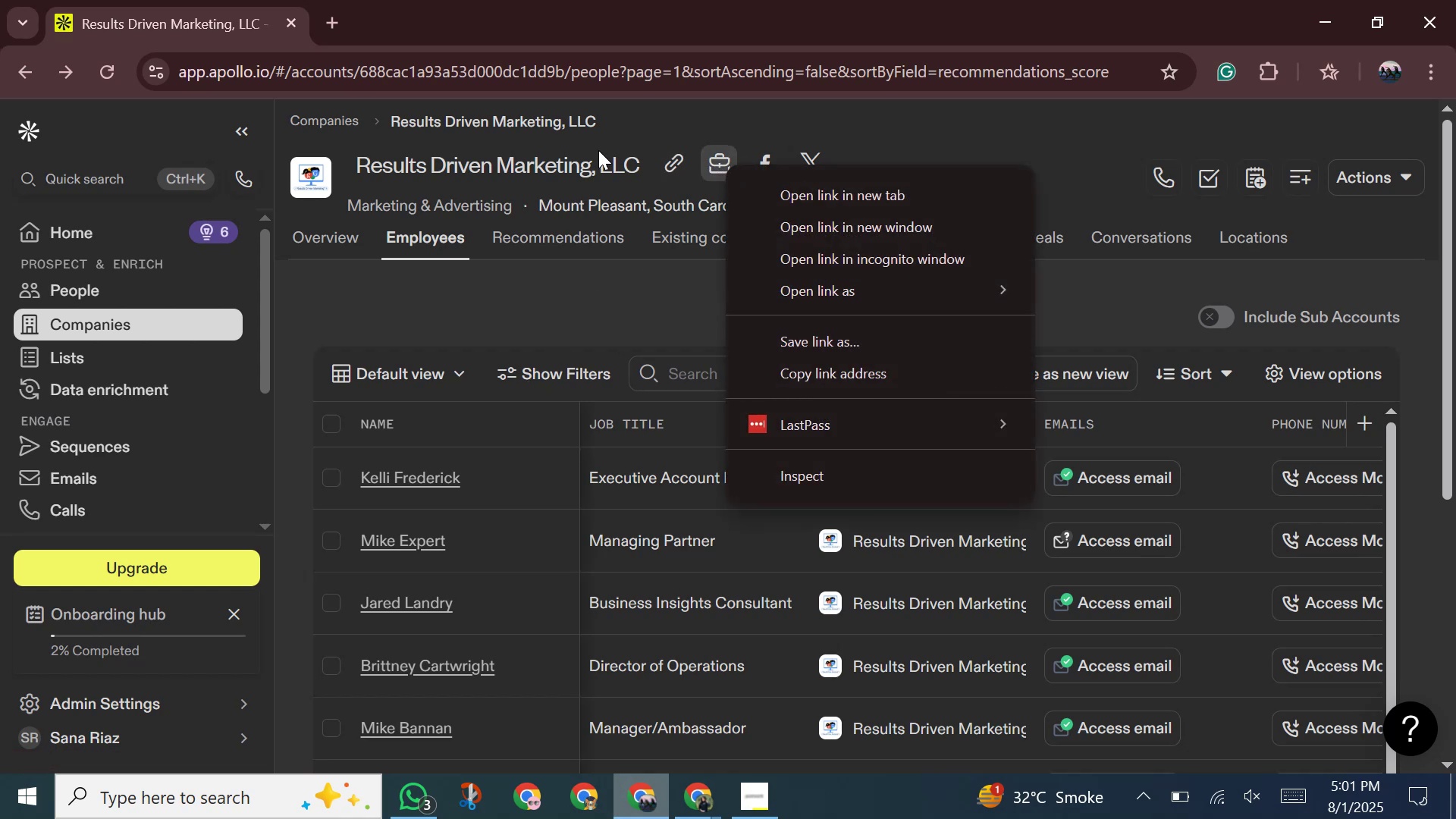 
wait(7.22)
 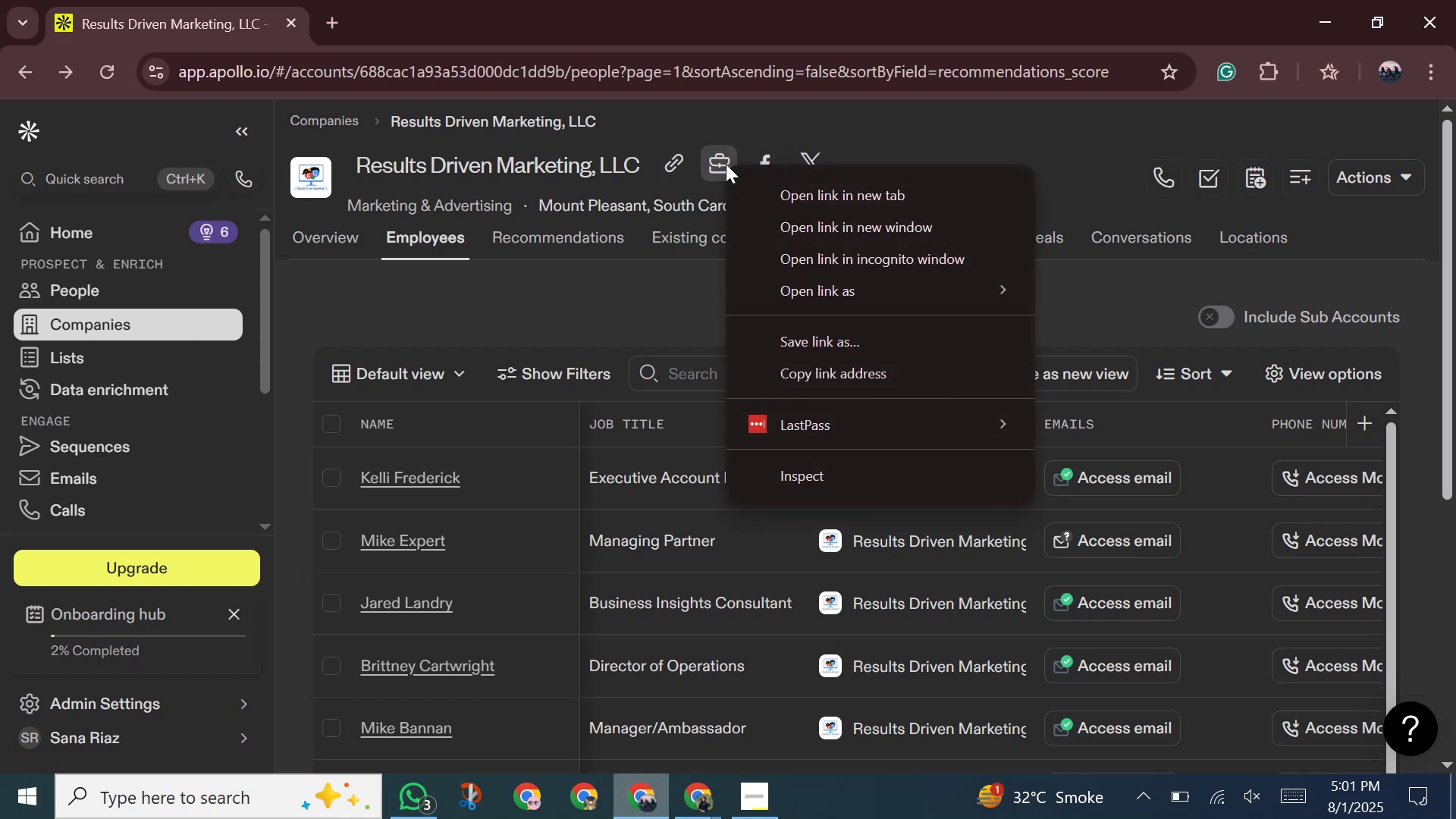 
left_click([782, 370])
 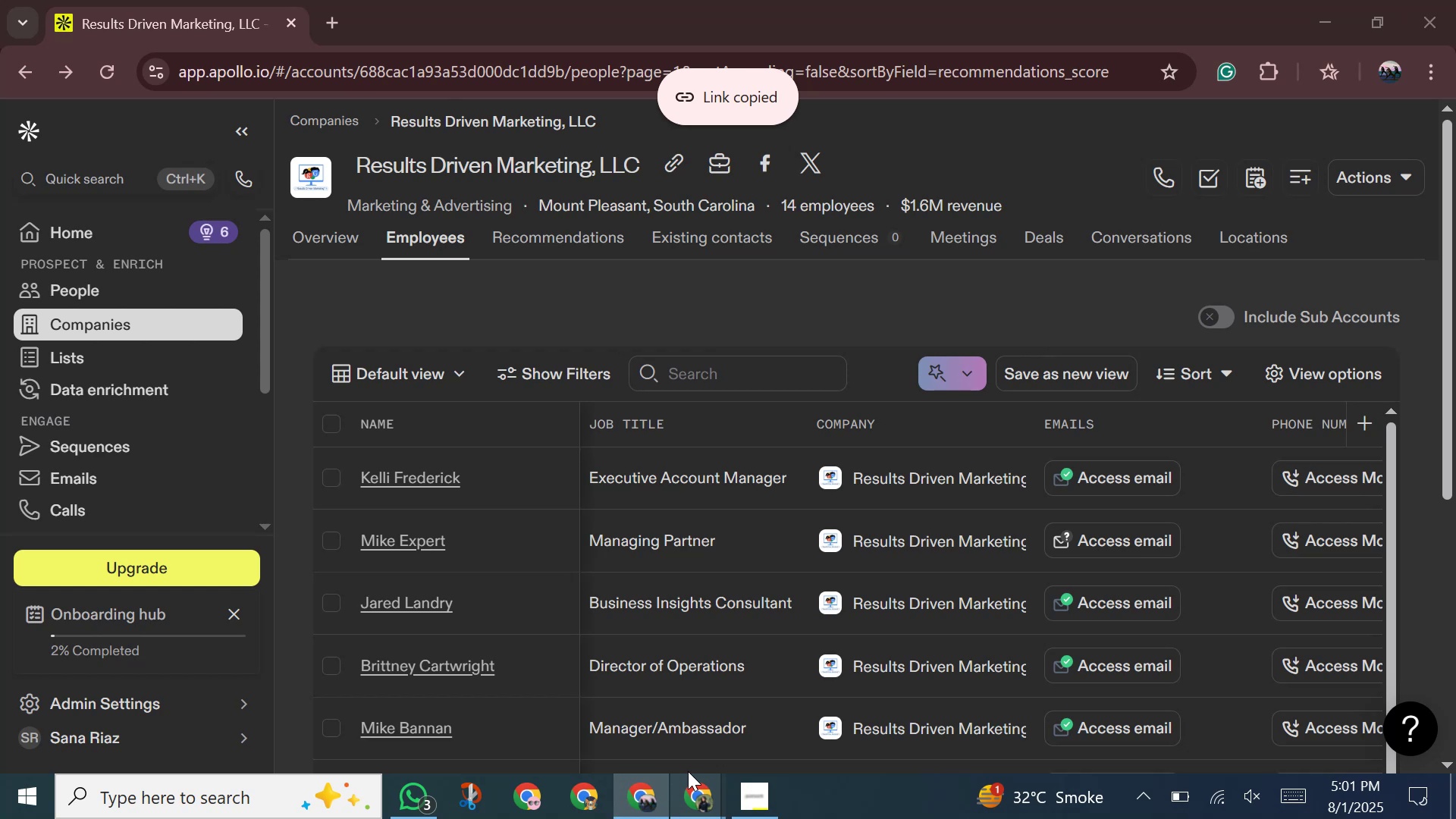 
left_click([618, 672])
 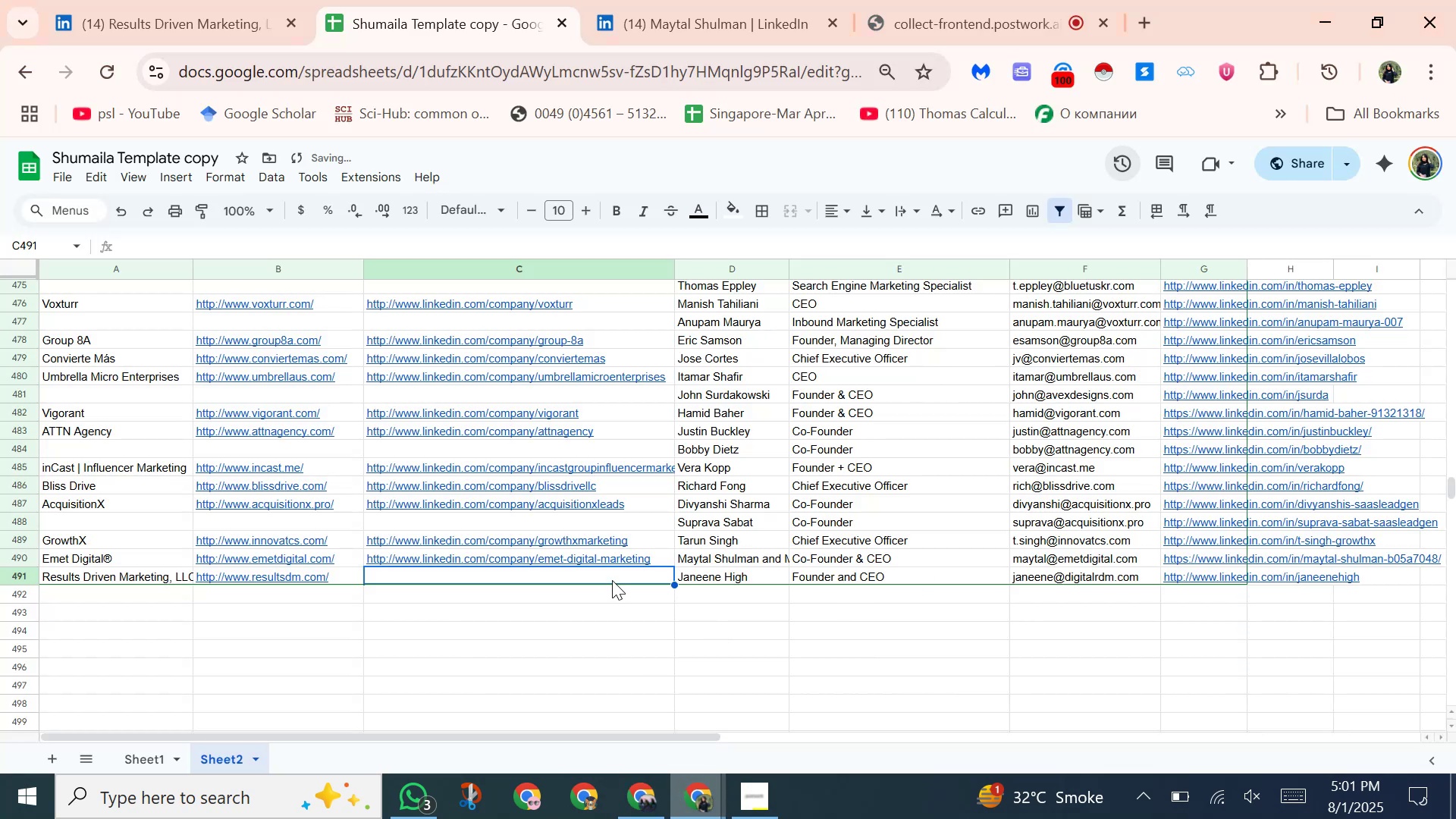 
right_click([612, 579])
 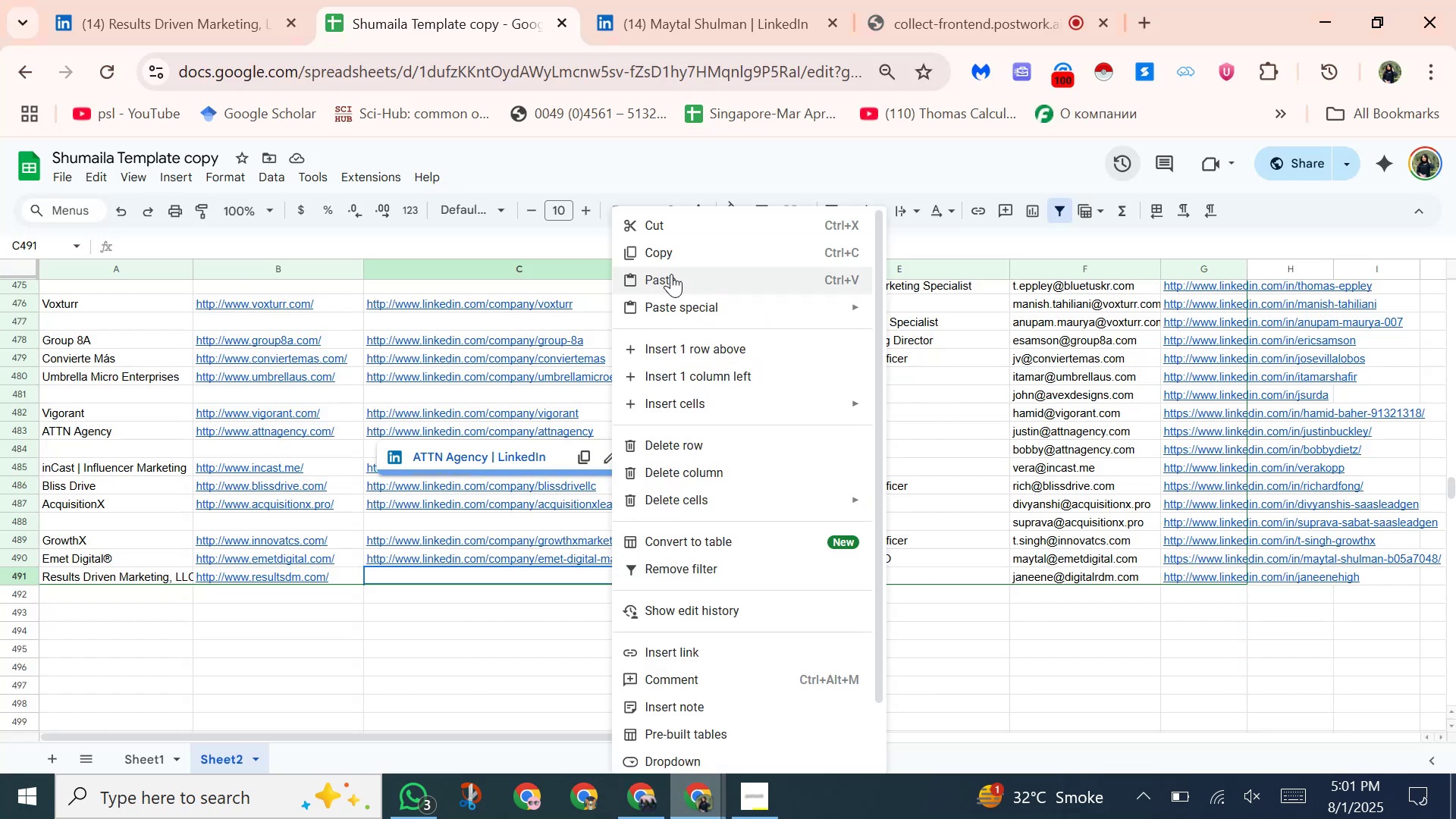 
left_click([671, 274])
 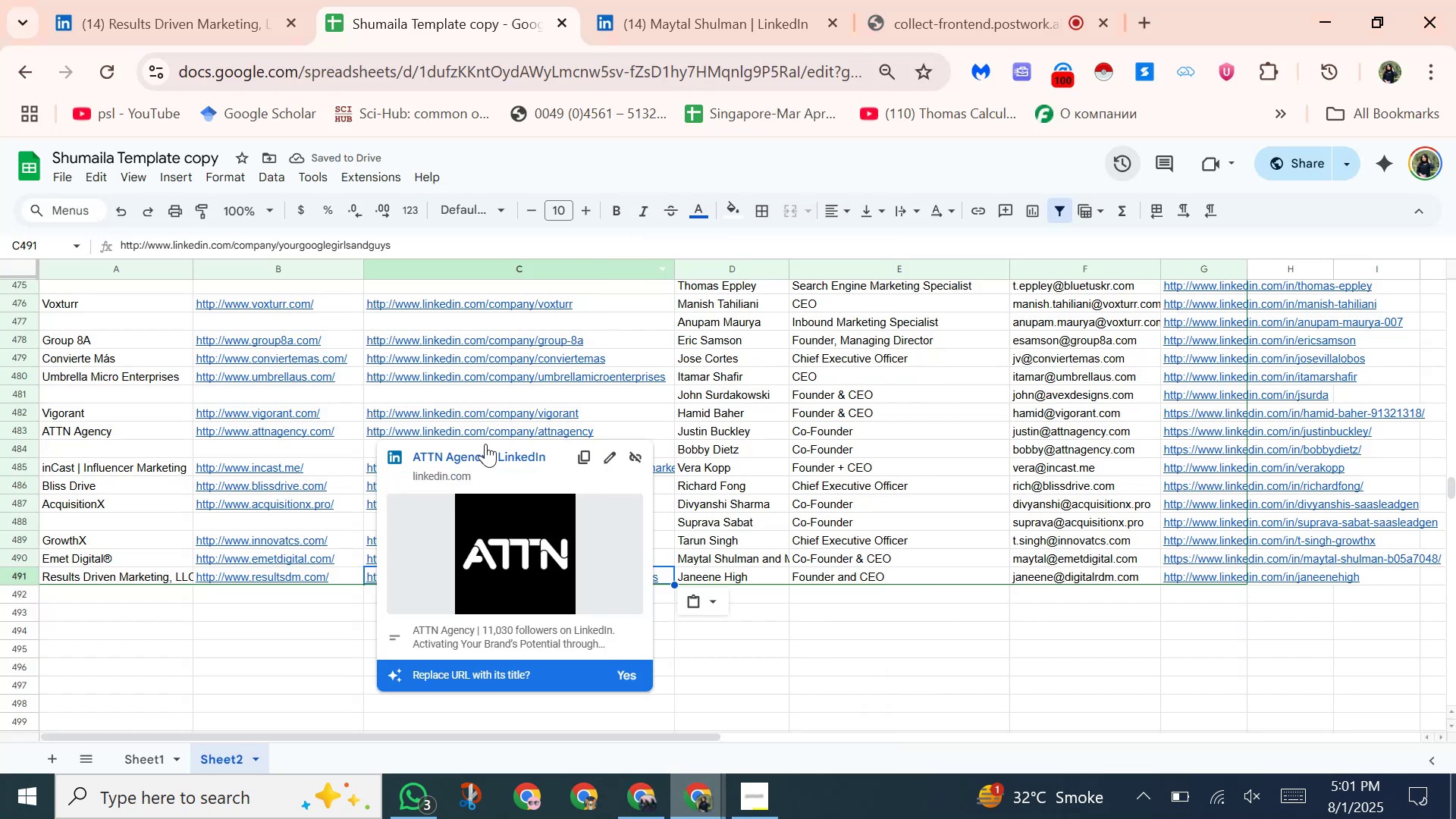 
wait(5.8)
 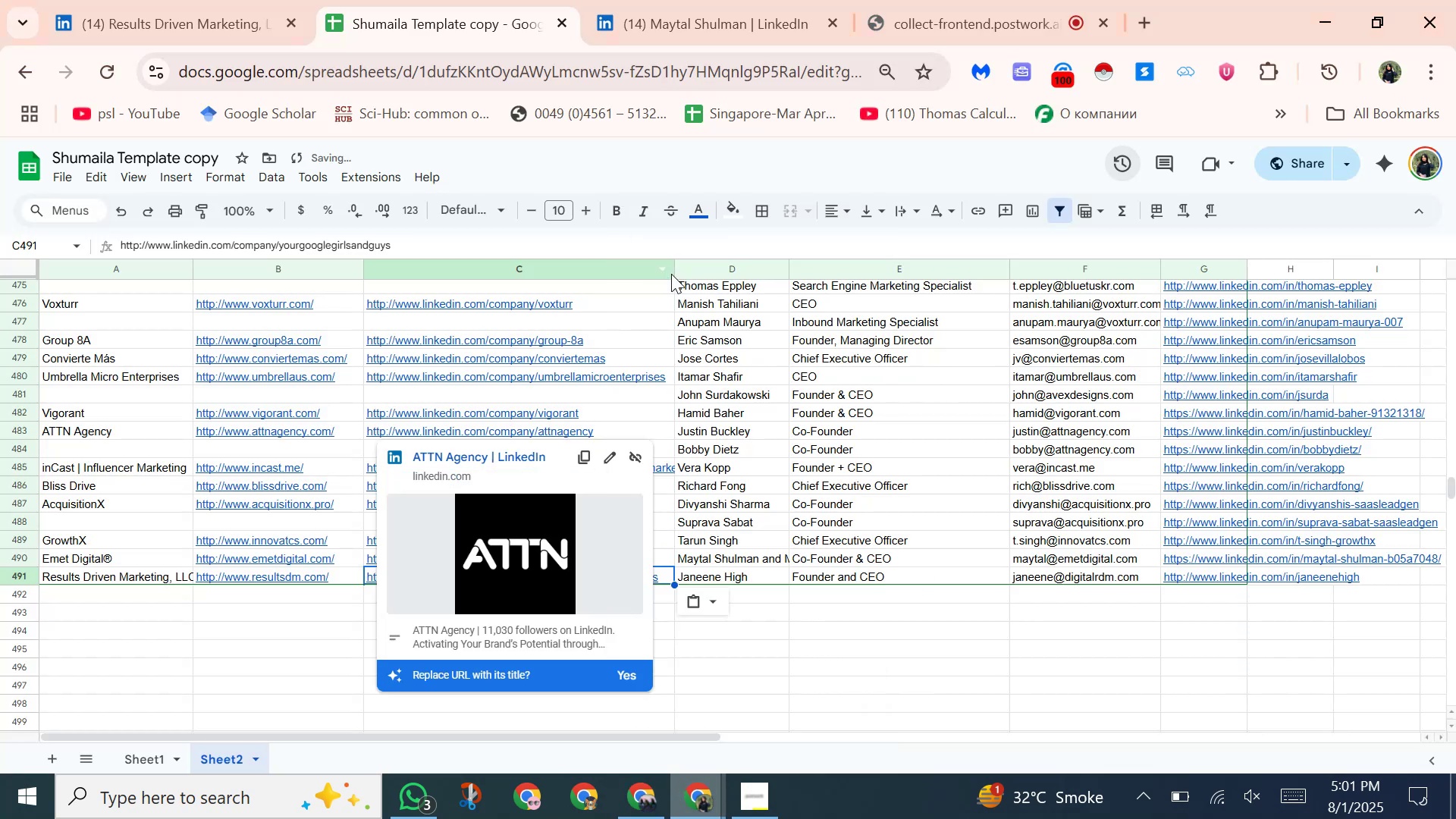 
left_click([177, 0])
 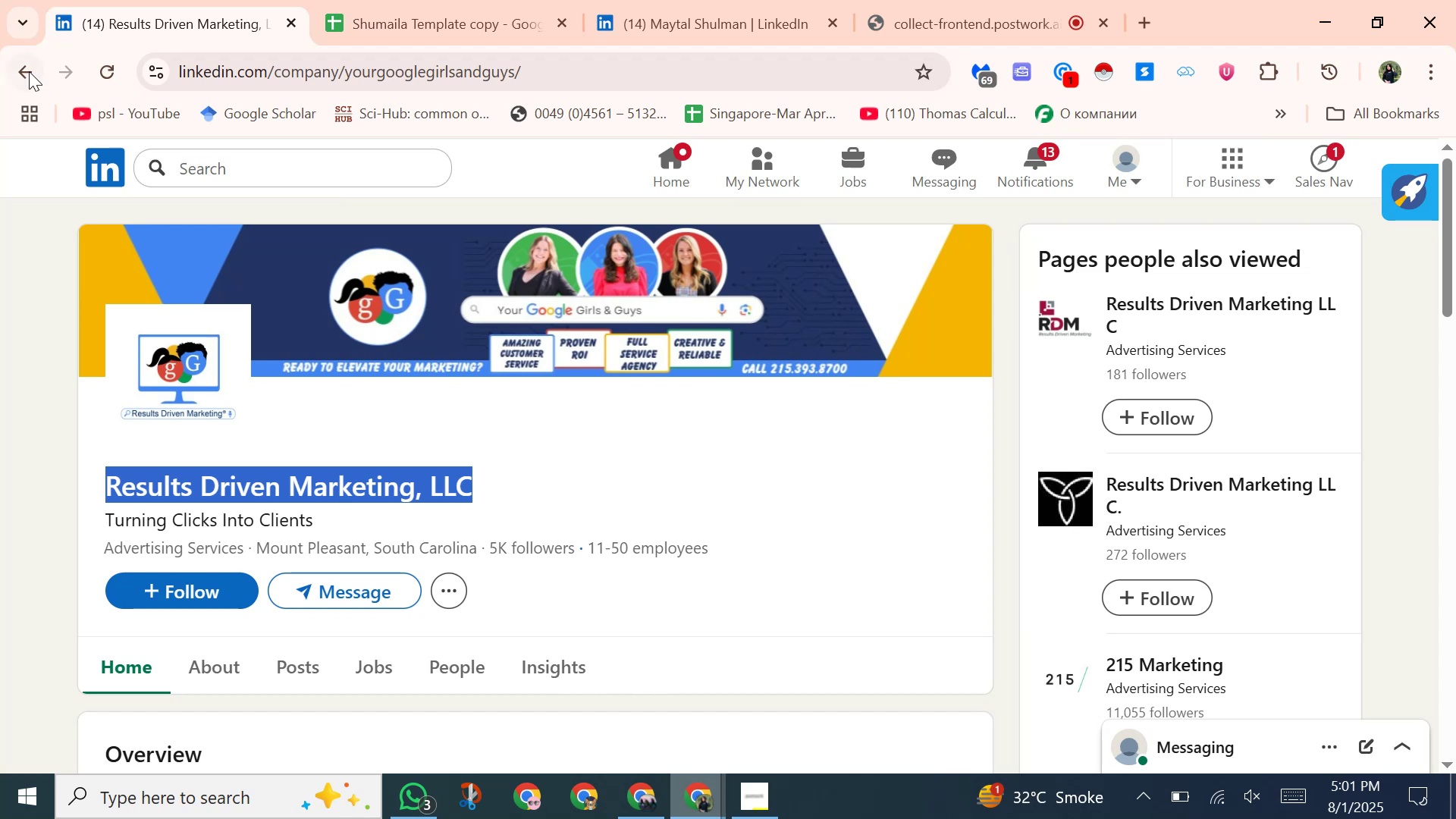 
left_click([29, 71])
 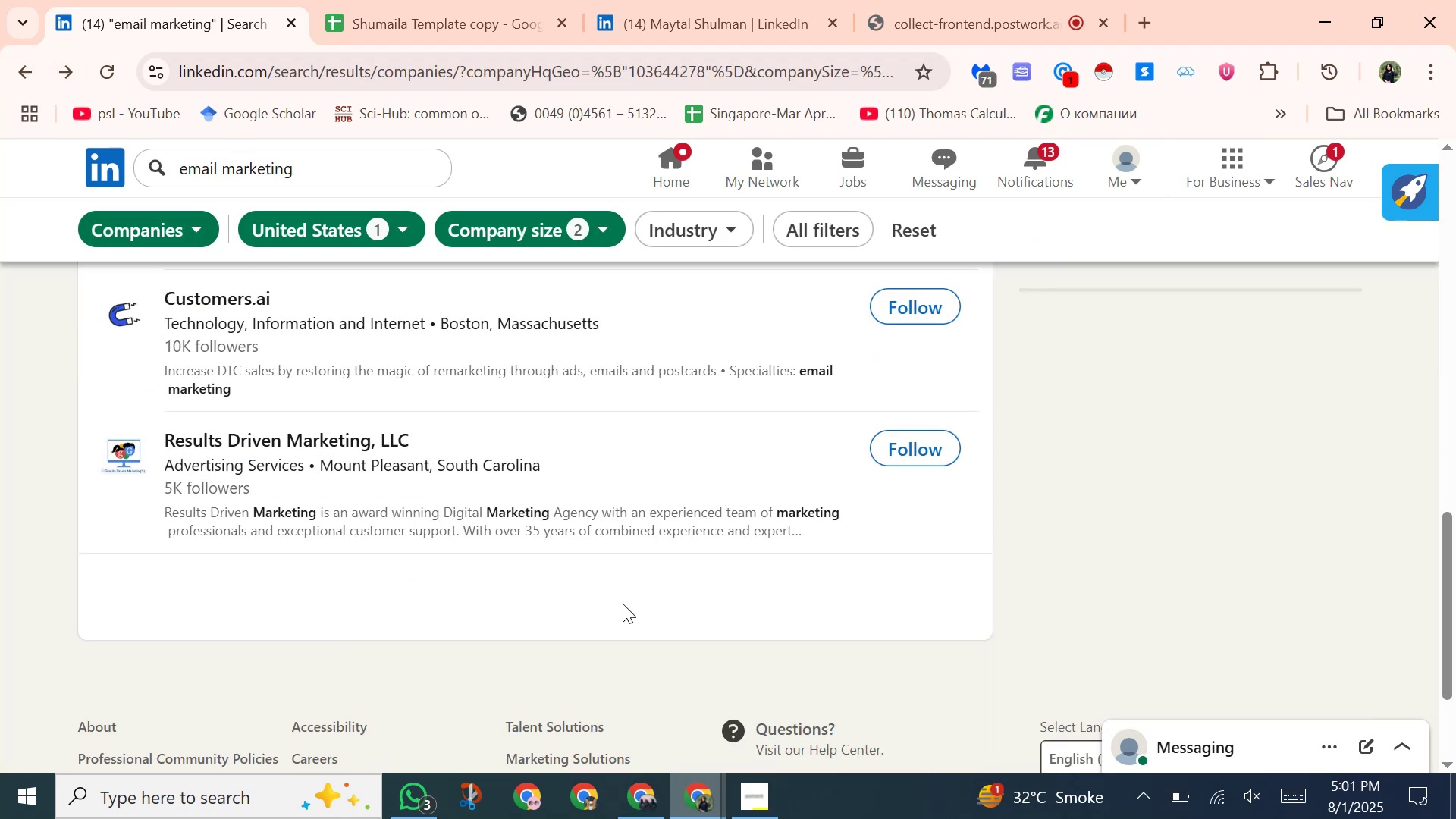 
left_click([613, 612])
 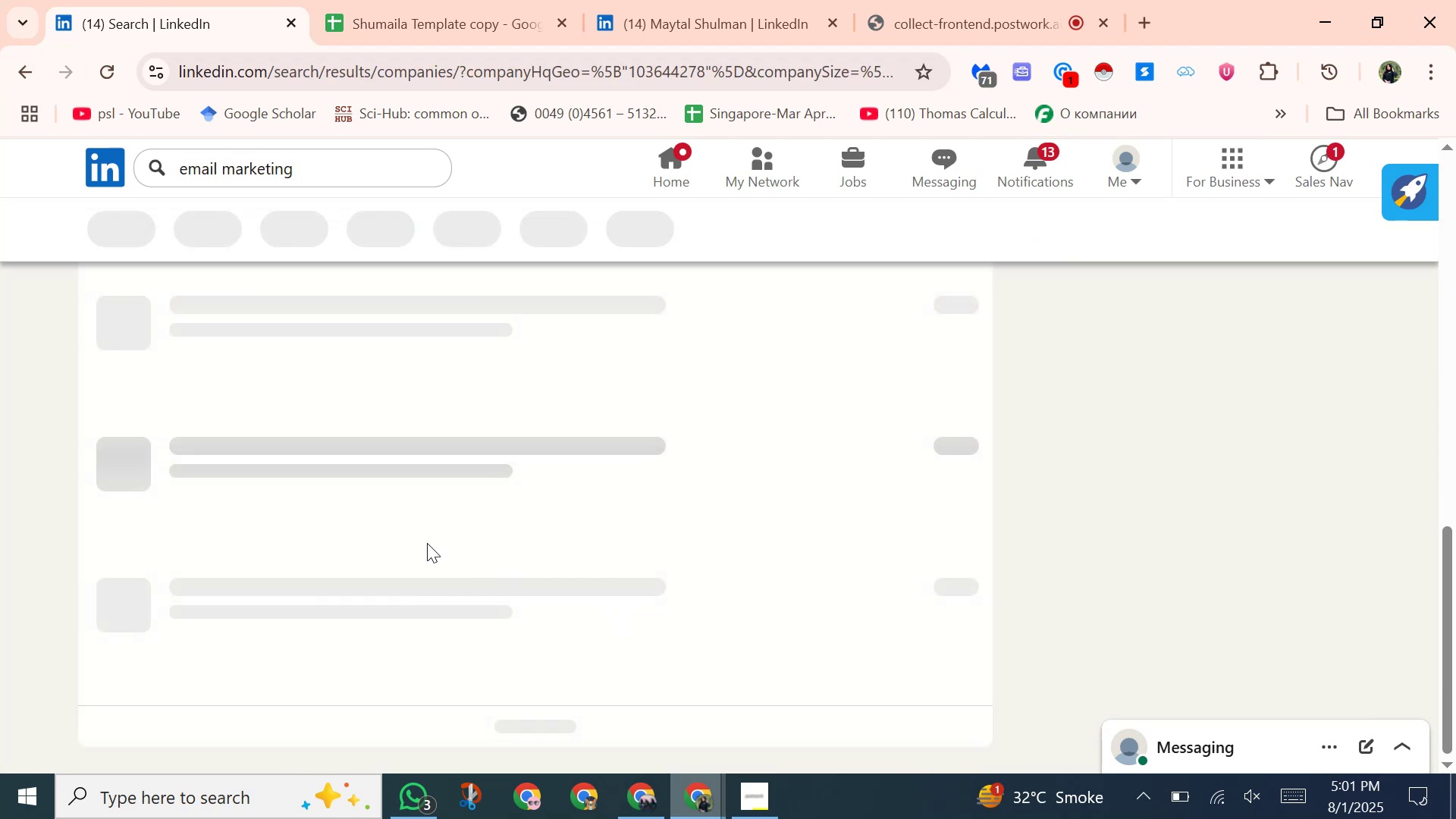 
scroll: coordinate [337, 508], scroll_direction: up, amount: 3.0
 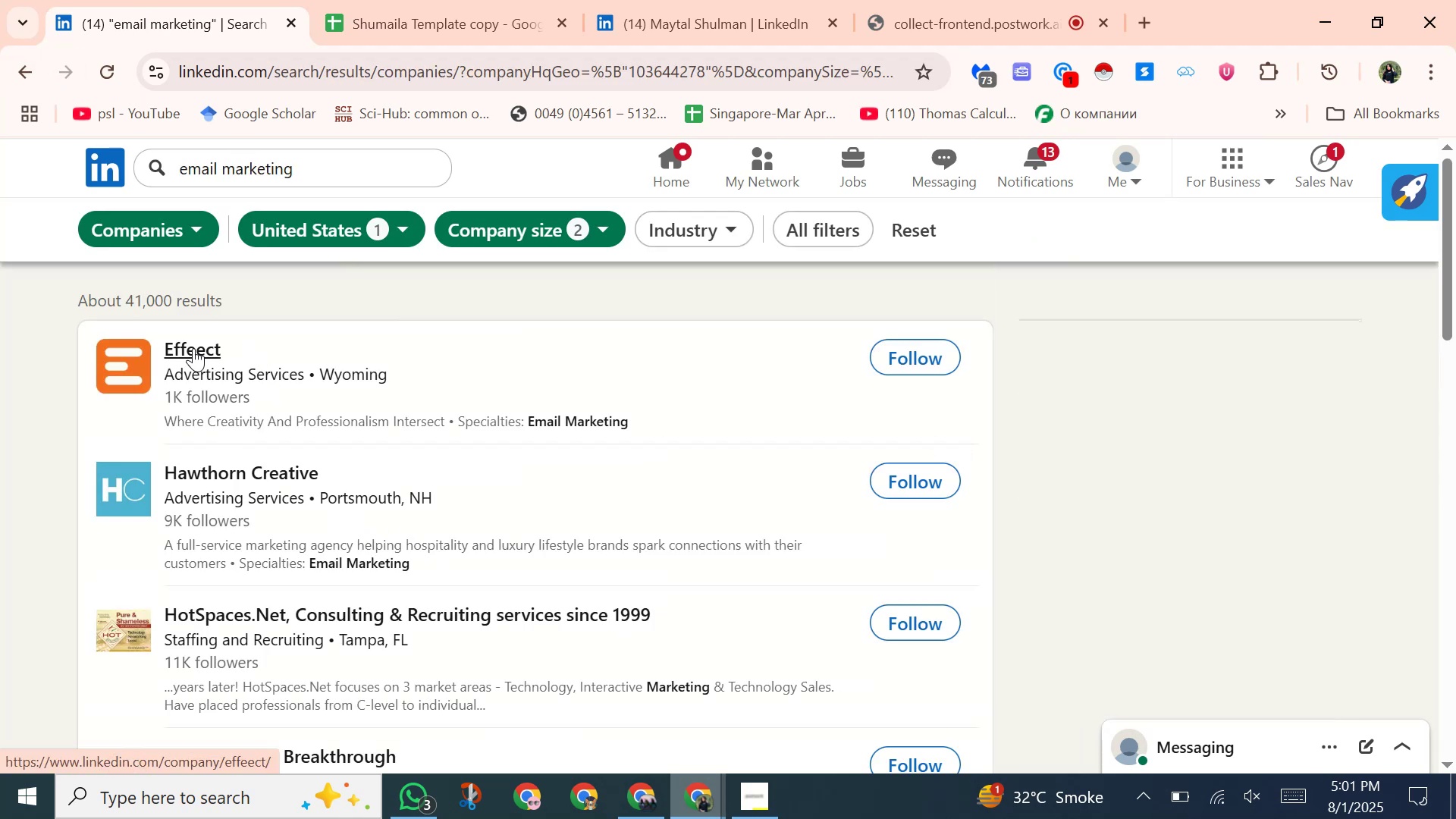 
left_click([193, 348])
 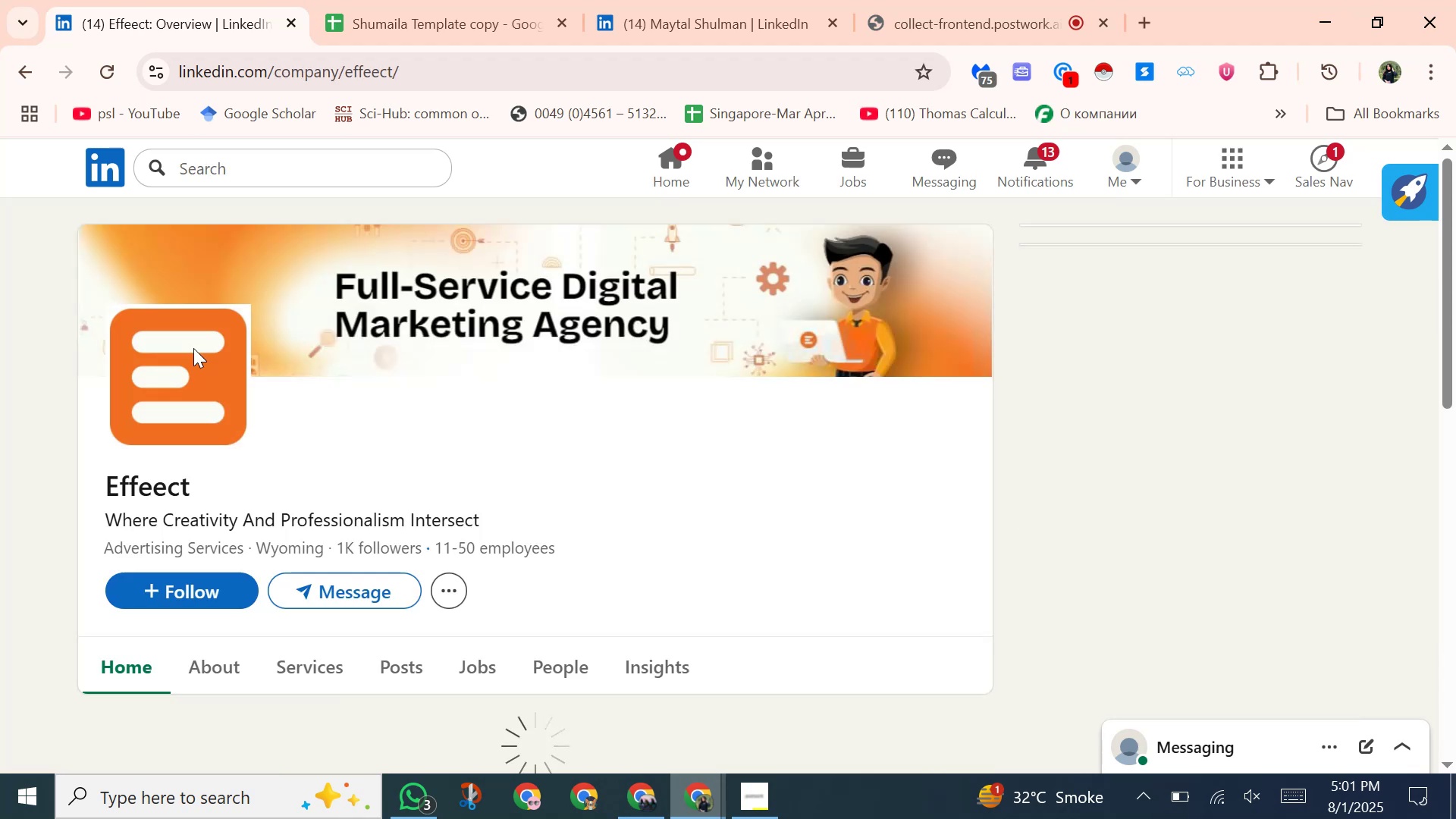 
left_click_drag(start_coordinate=[93, 485], to_coordinate=[239, 489])
 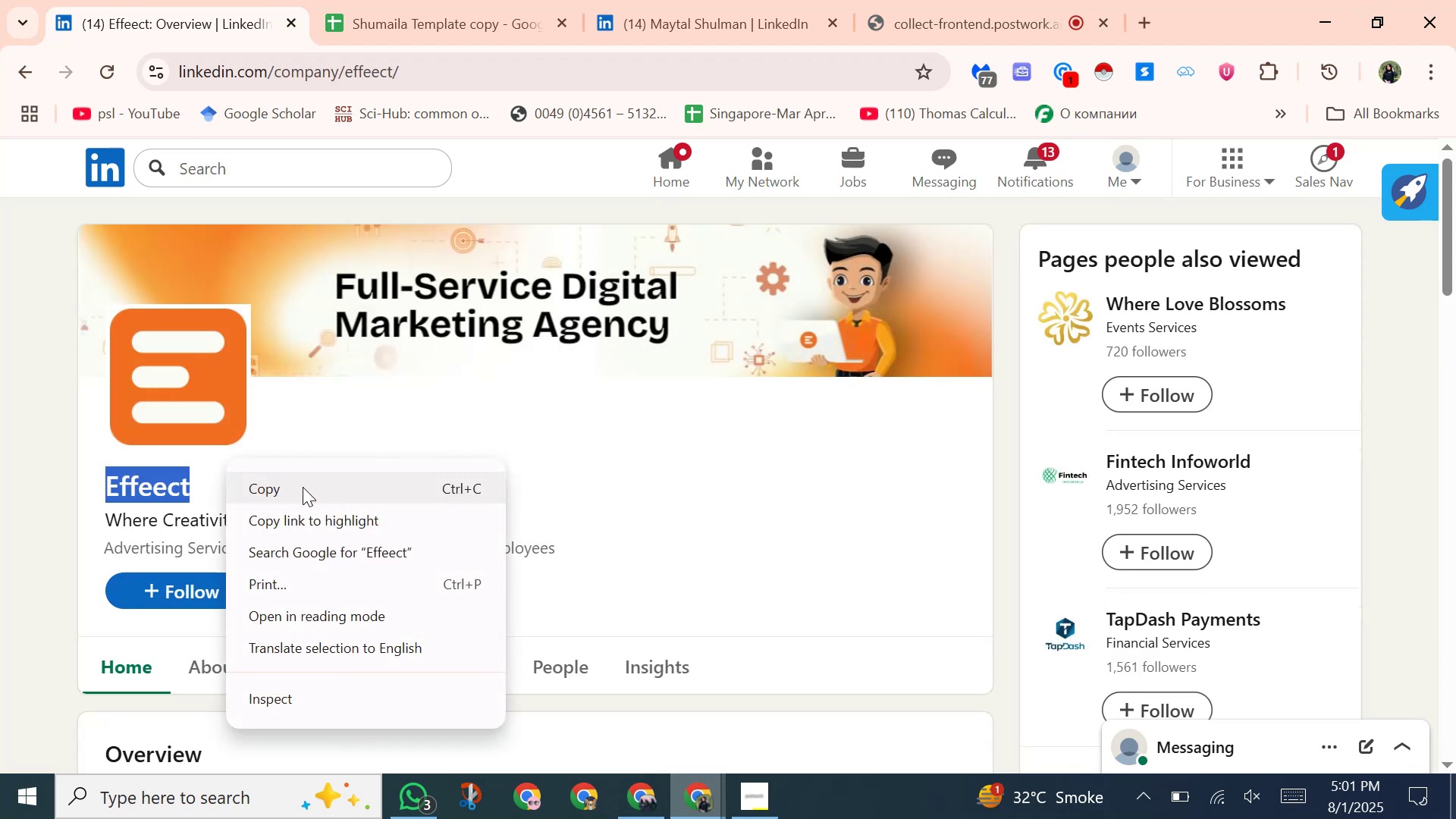 
left_click([303, 487])
 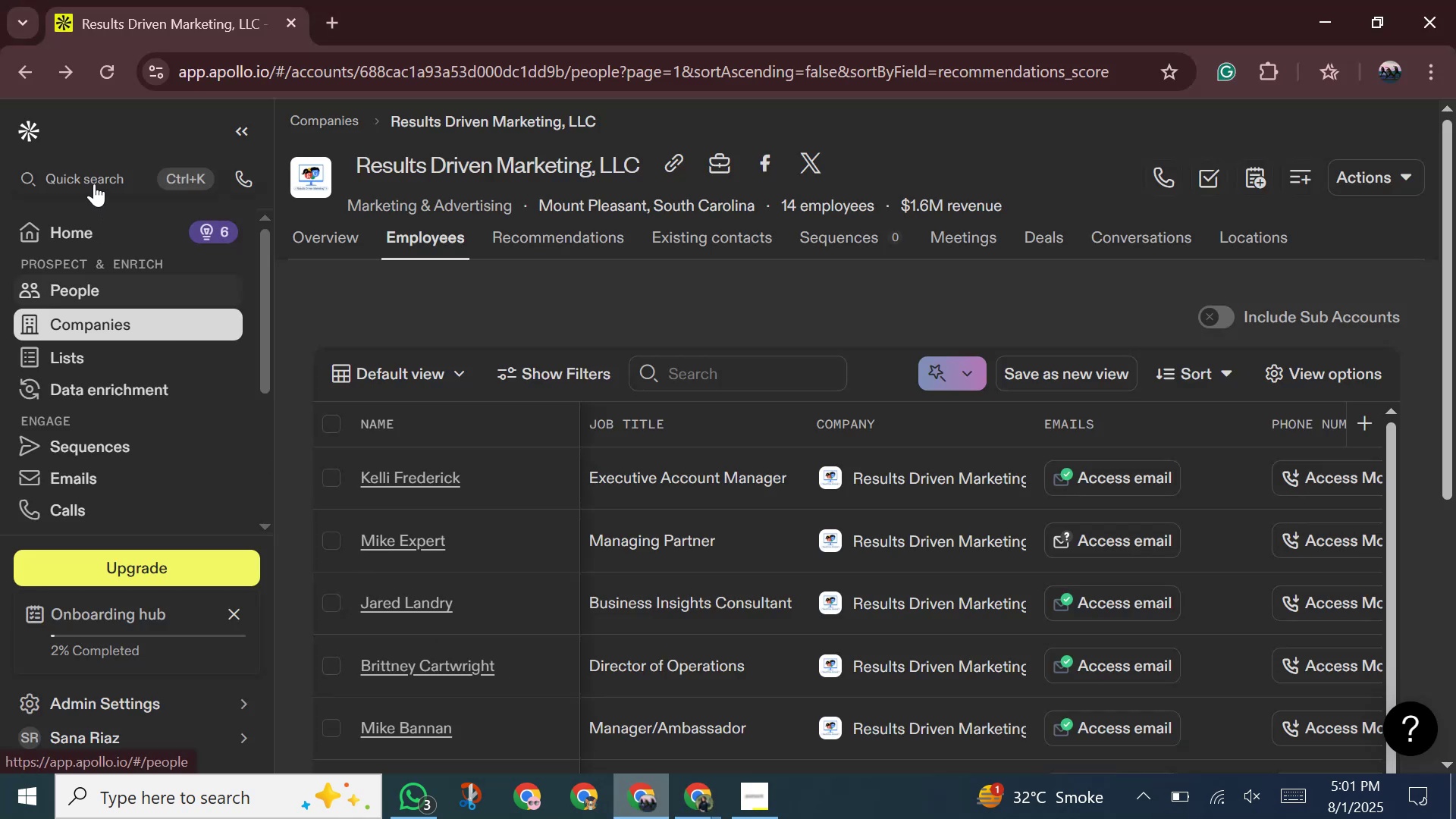 
mouse_move([287, 184])
 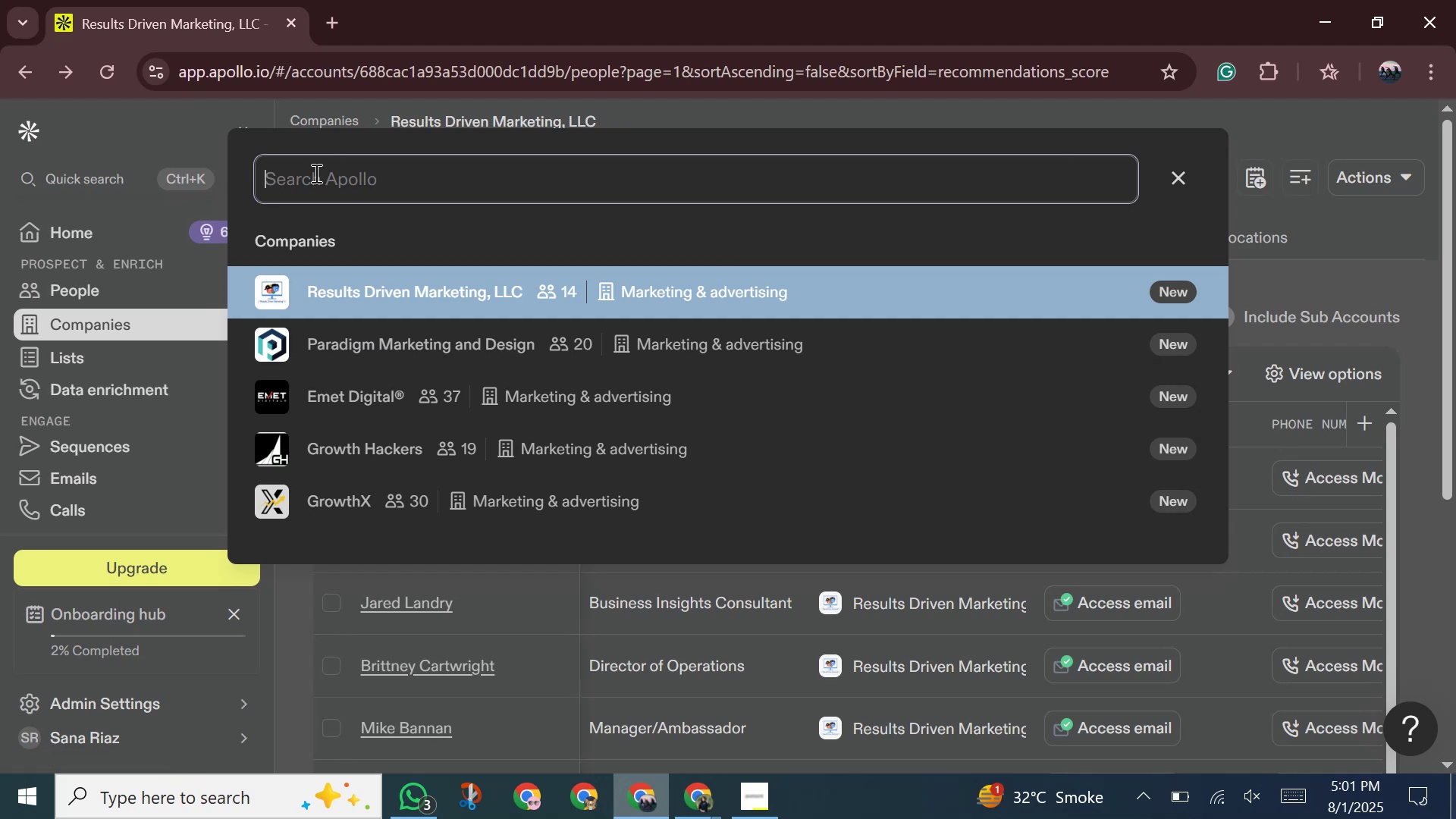 
right_click([315, 173])
 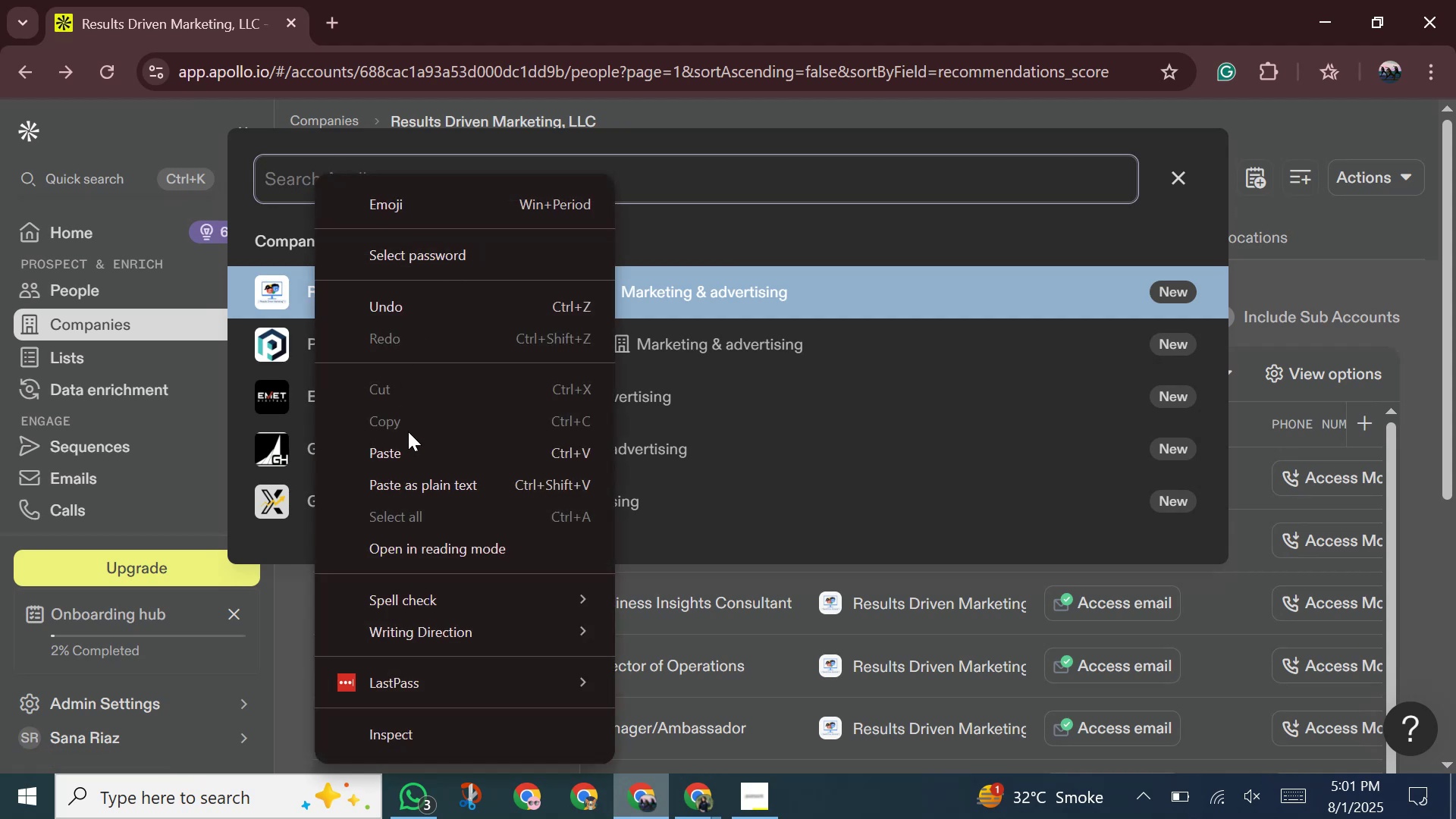 
left_click_drag(start_coordinate=[409, 458], to_coordinate=[411, 454])
 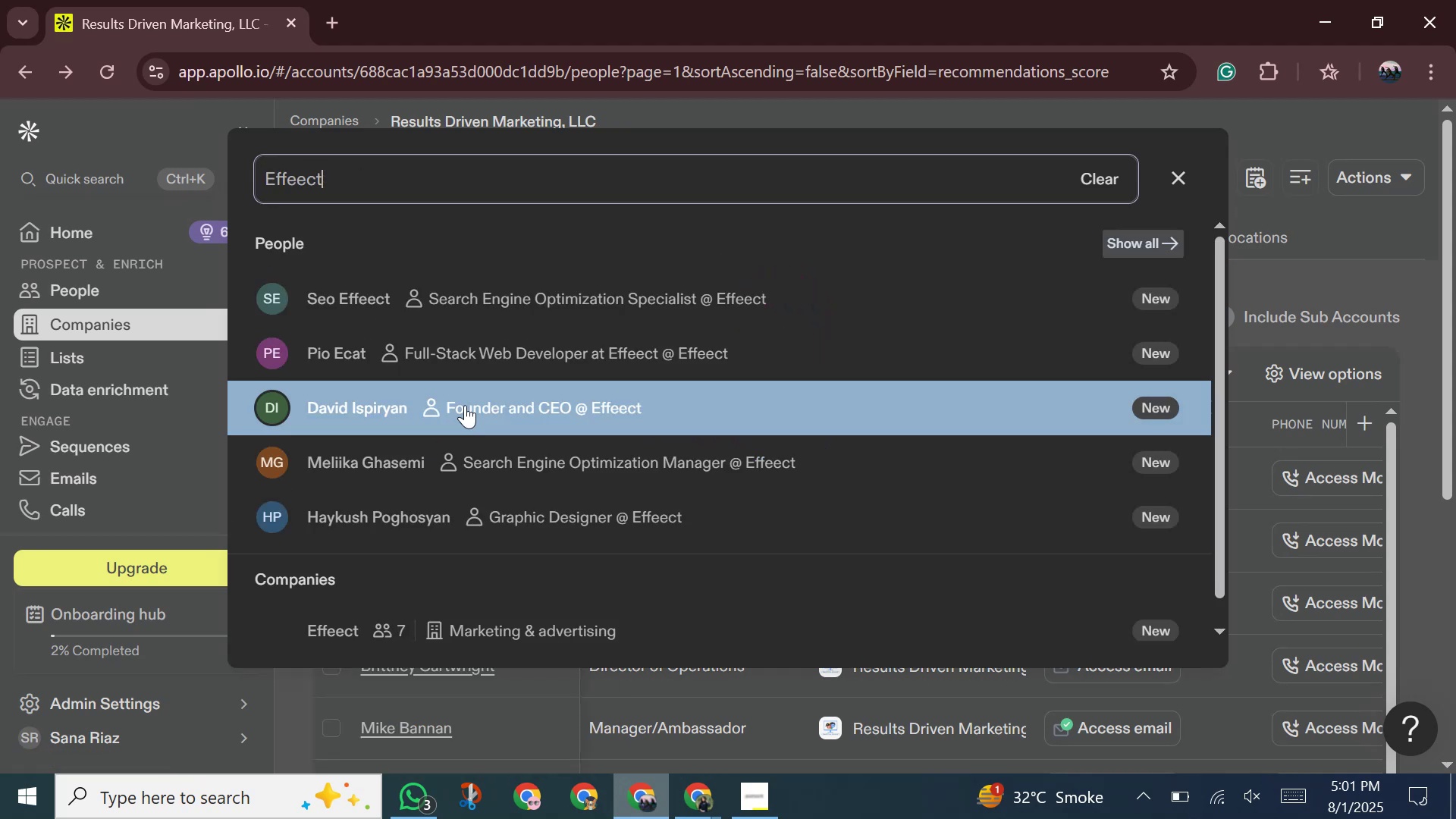 
scroll: coordinate [510, 410], scroll_direction: down, amount: 5.0
 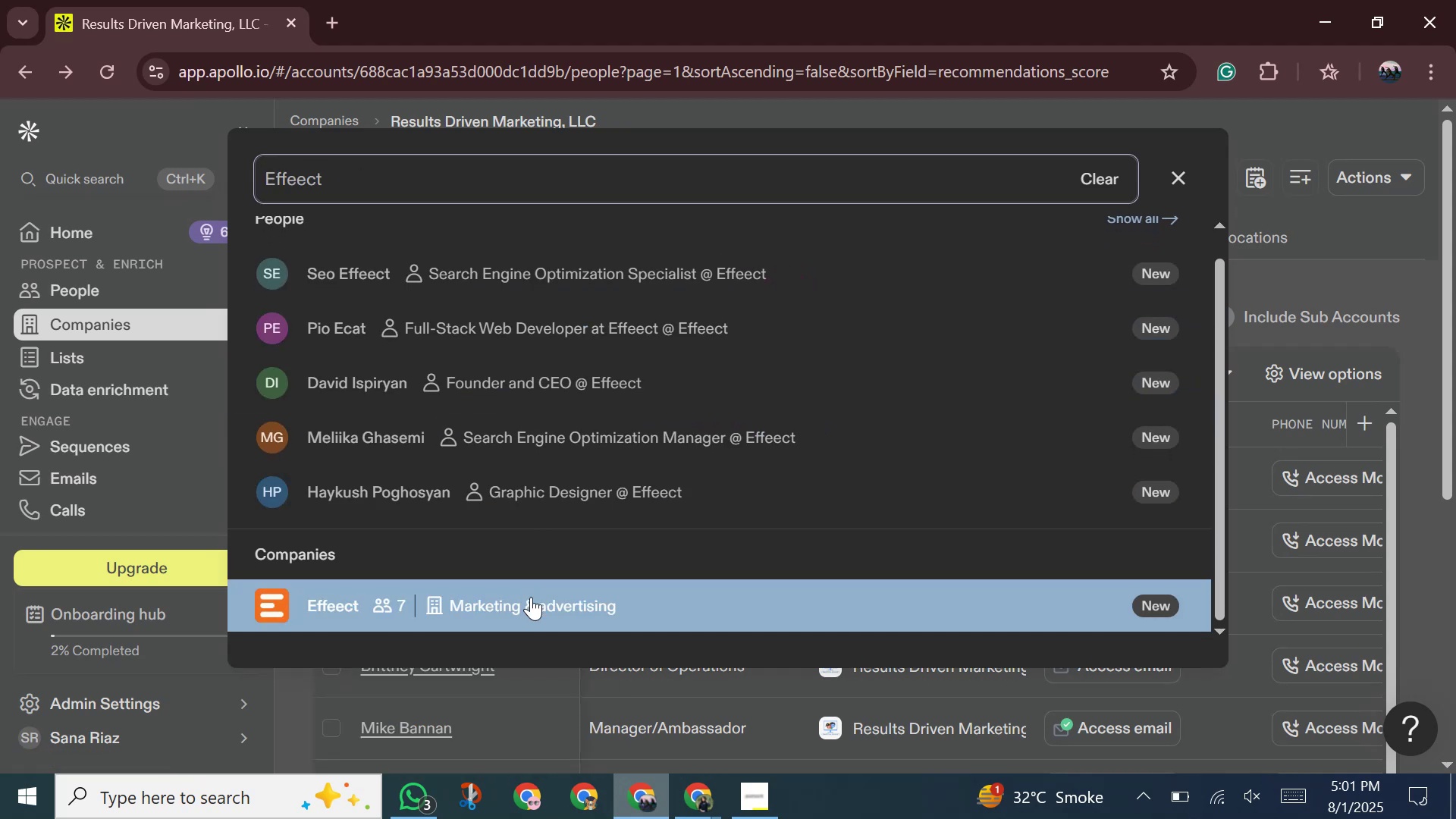 
left_click([531, 604])
 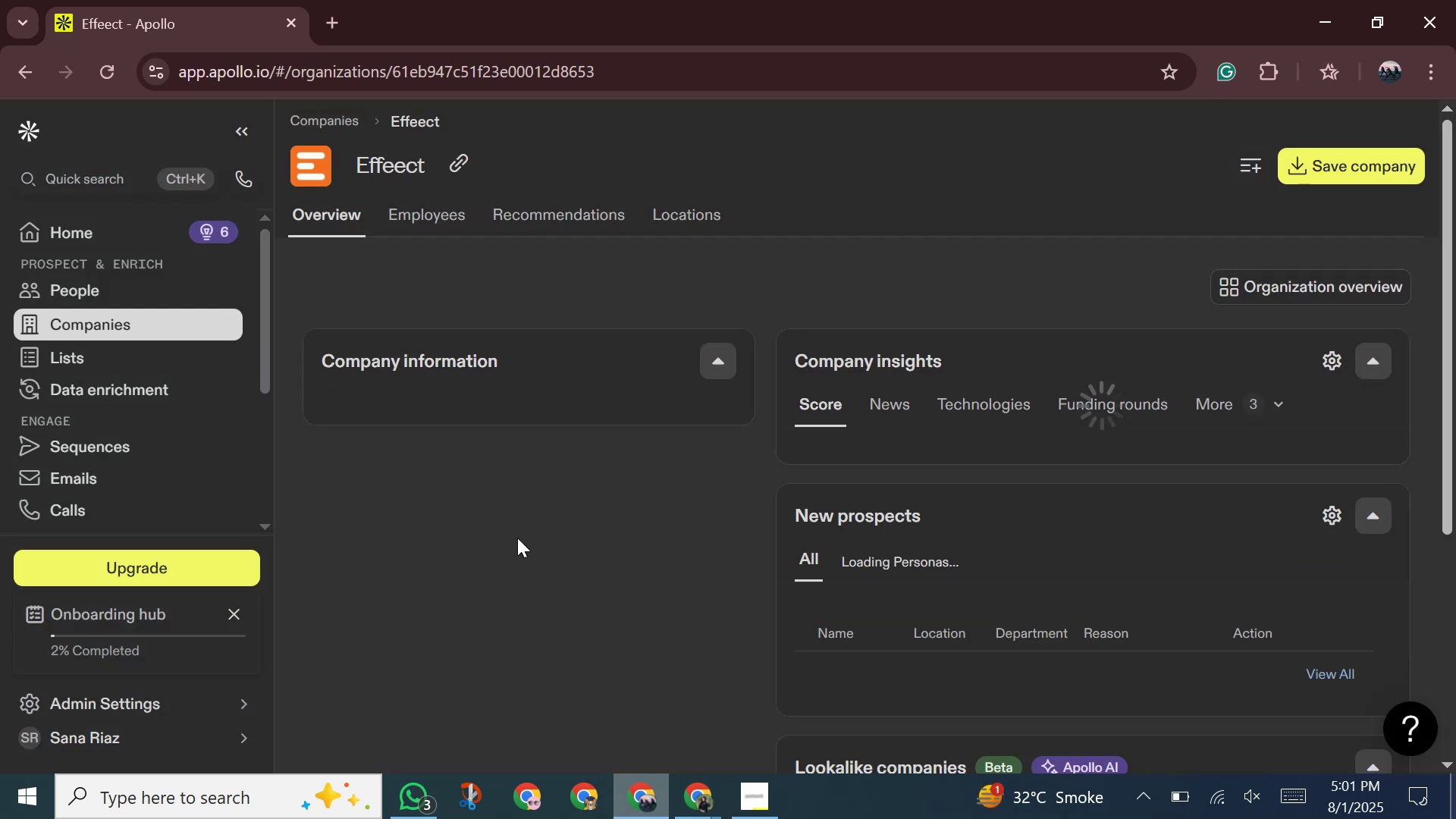 
mouse_move([396, 372])
 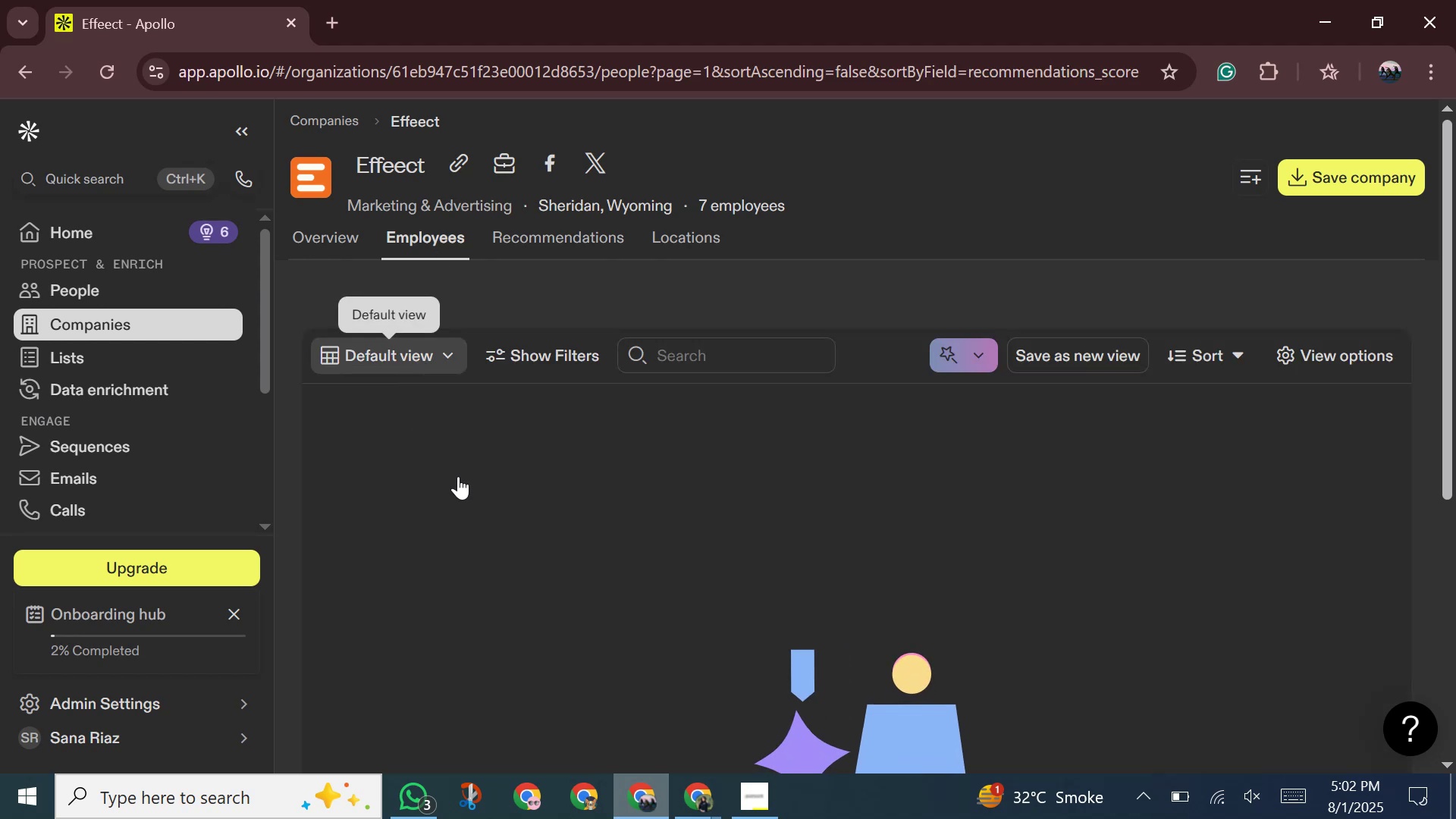 
wait(10.54)
 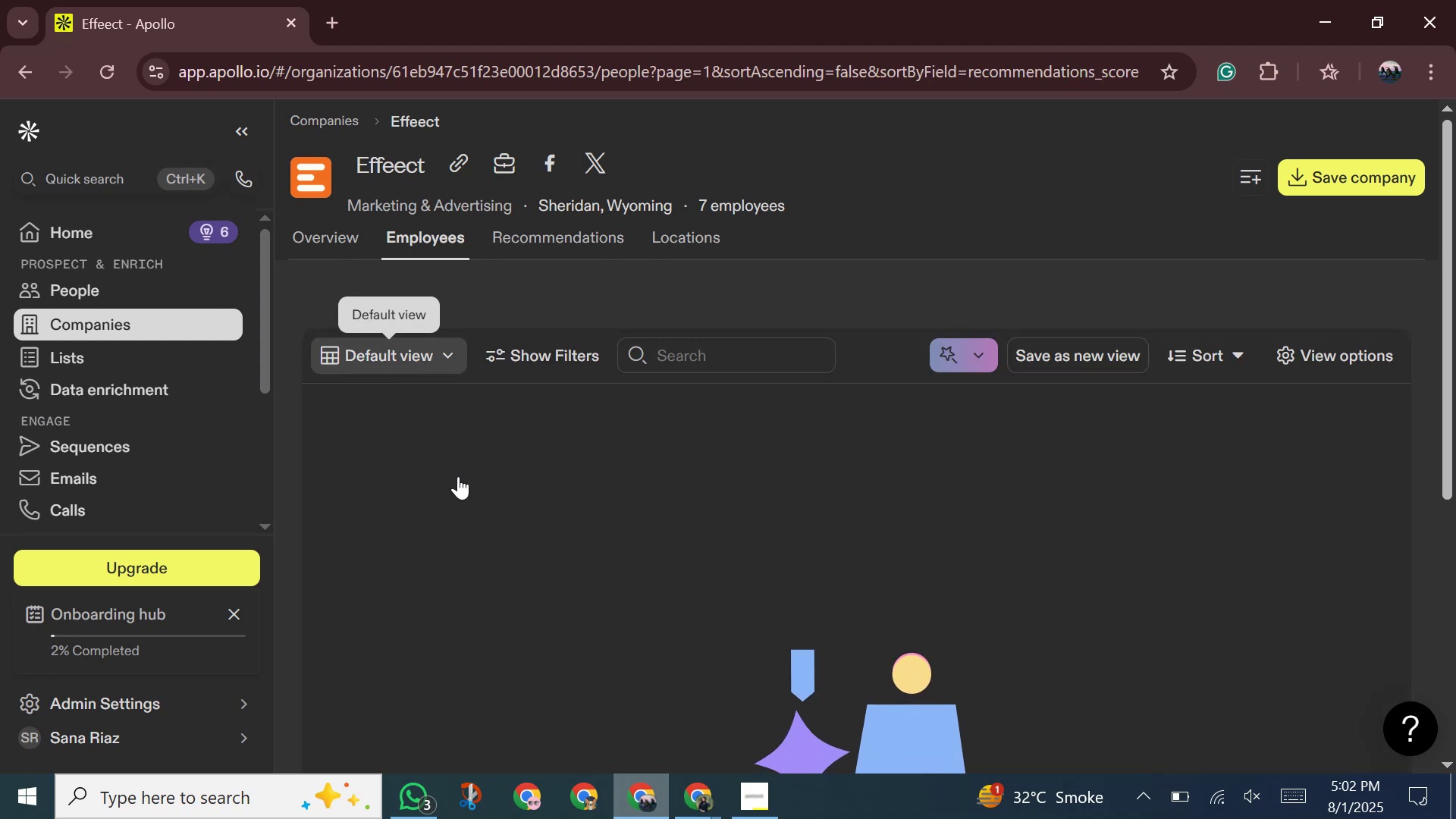 
left_click([422, 455])
 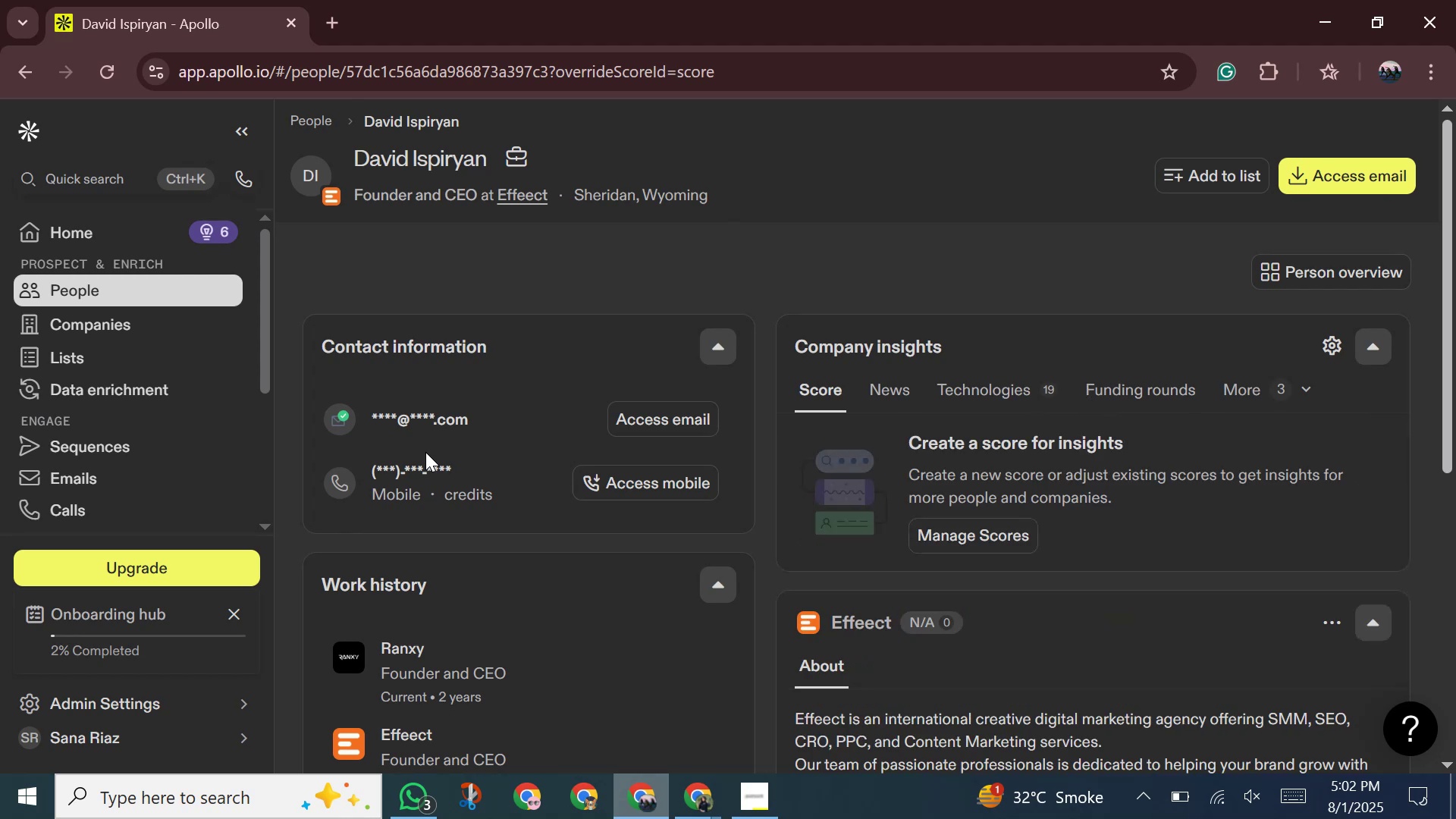 
wait(7.63)
 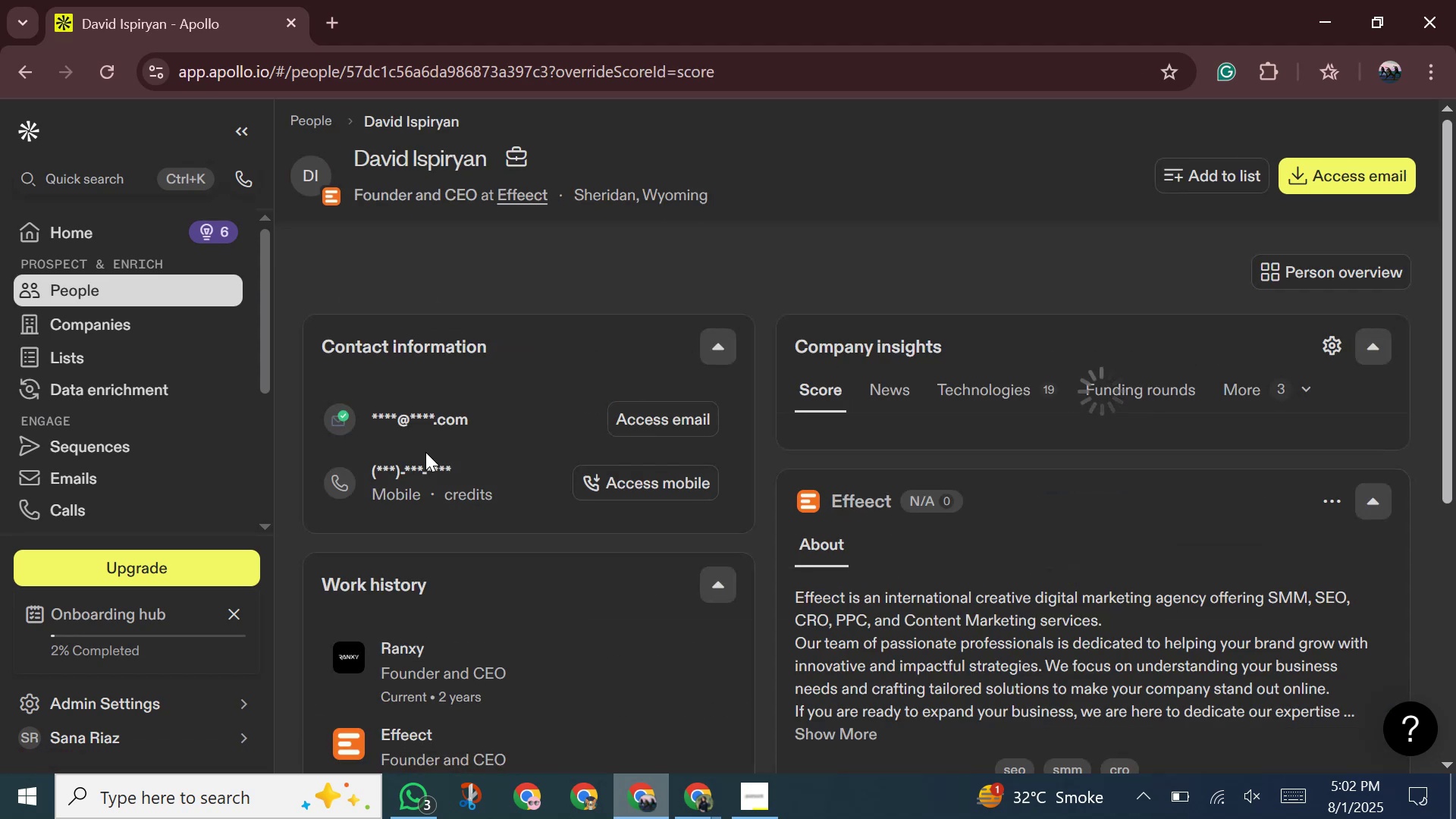 
left_click([671, 413])
 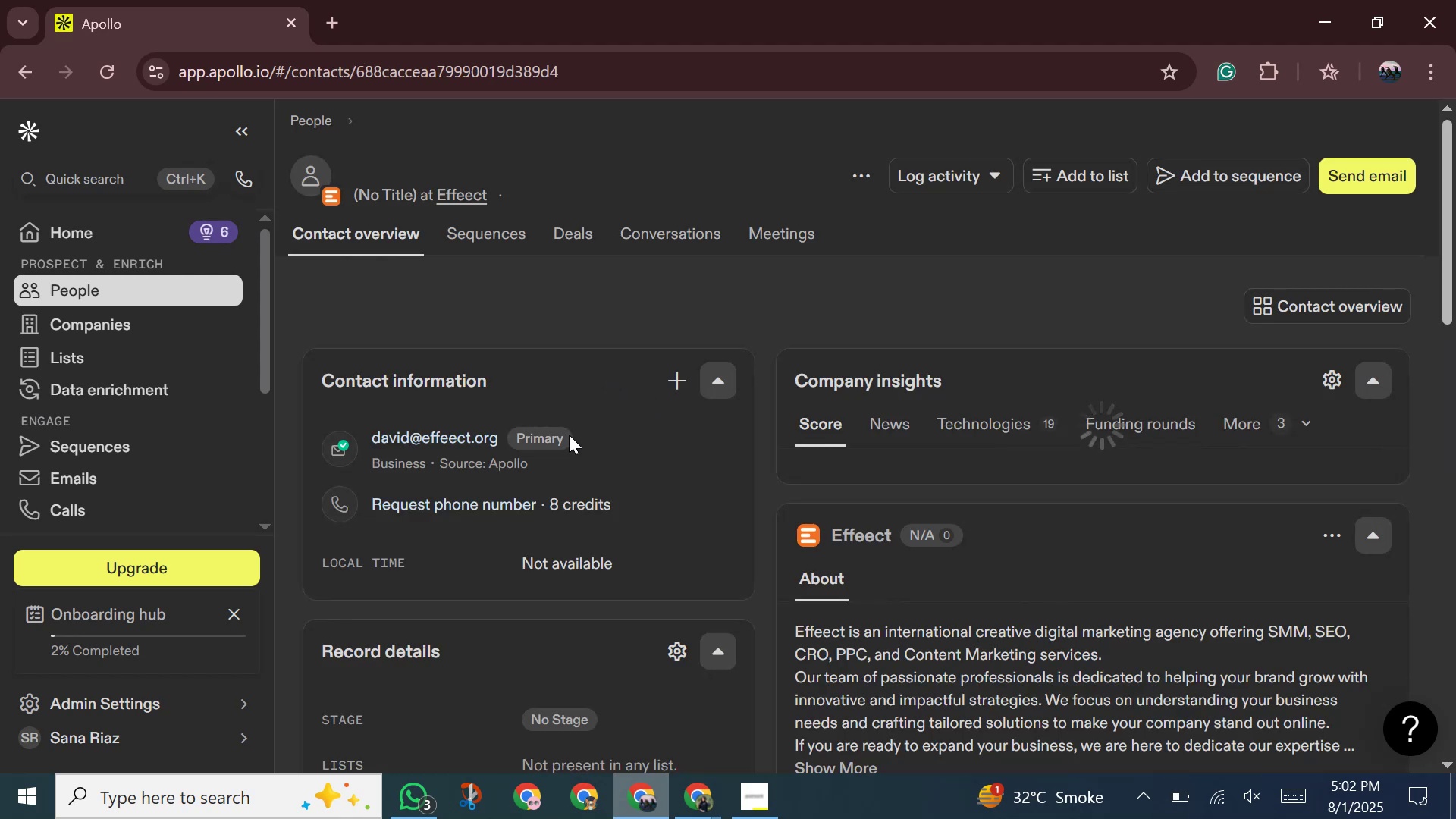 
wait(5.15)
 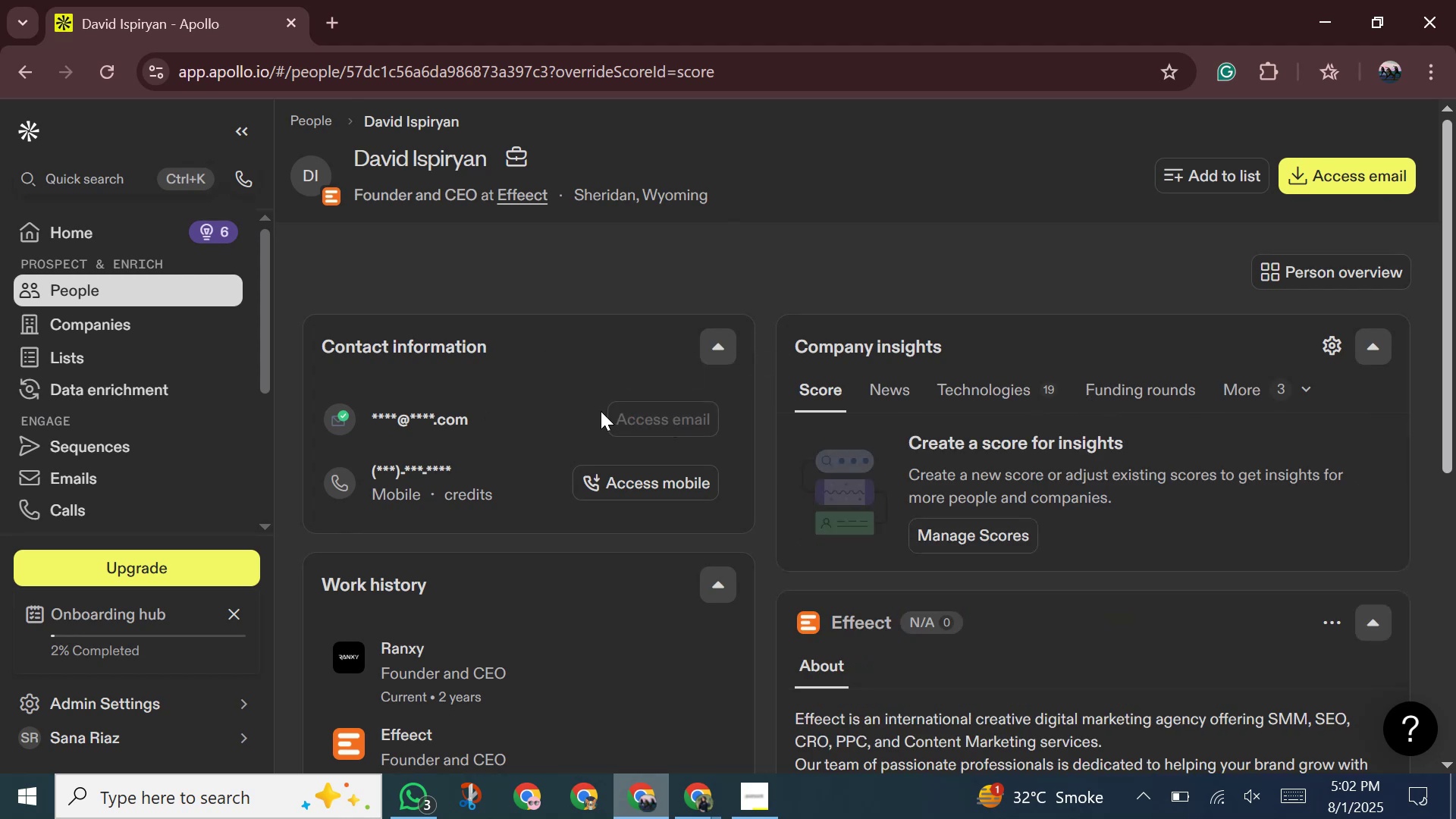 
left_click([578, 444])
 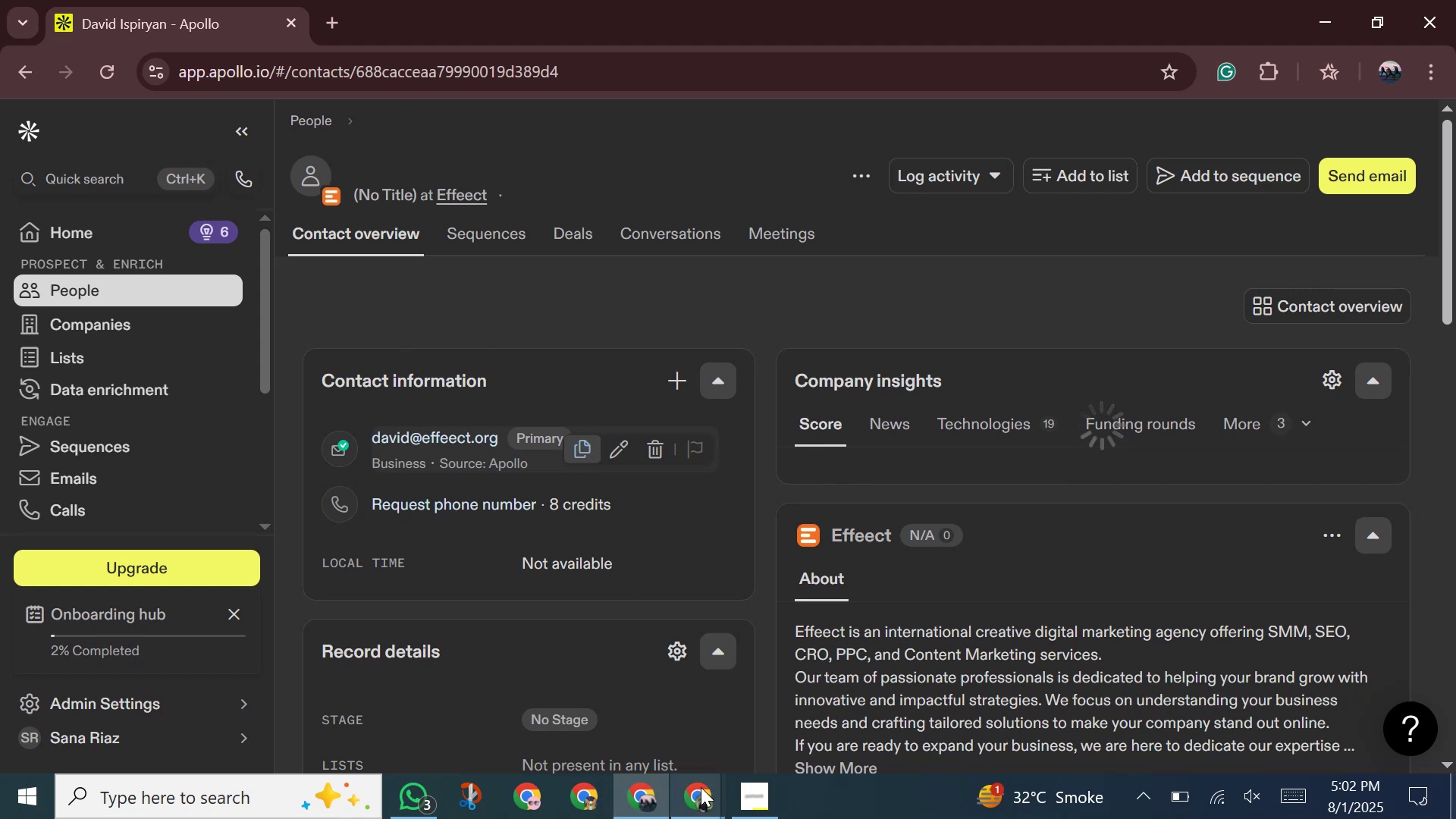 
left_click([689, 793])
 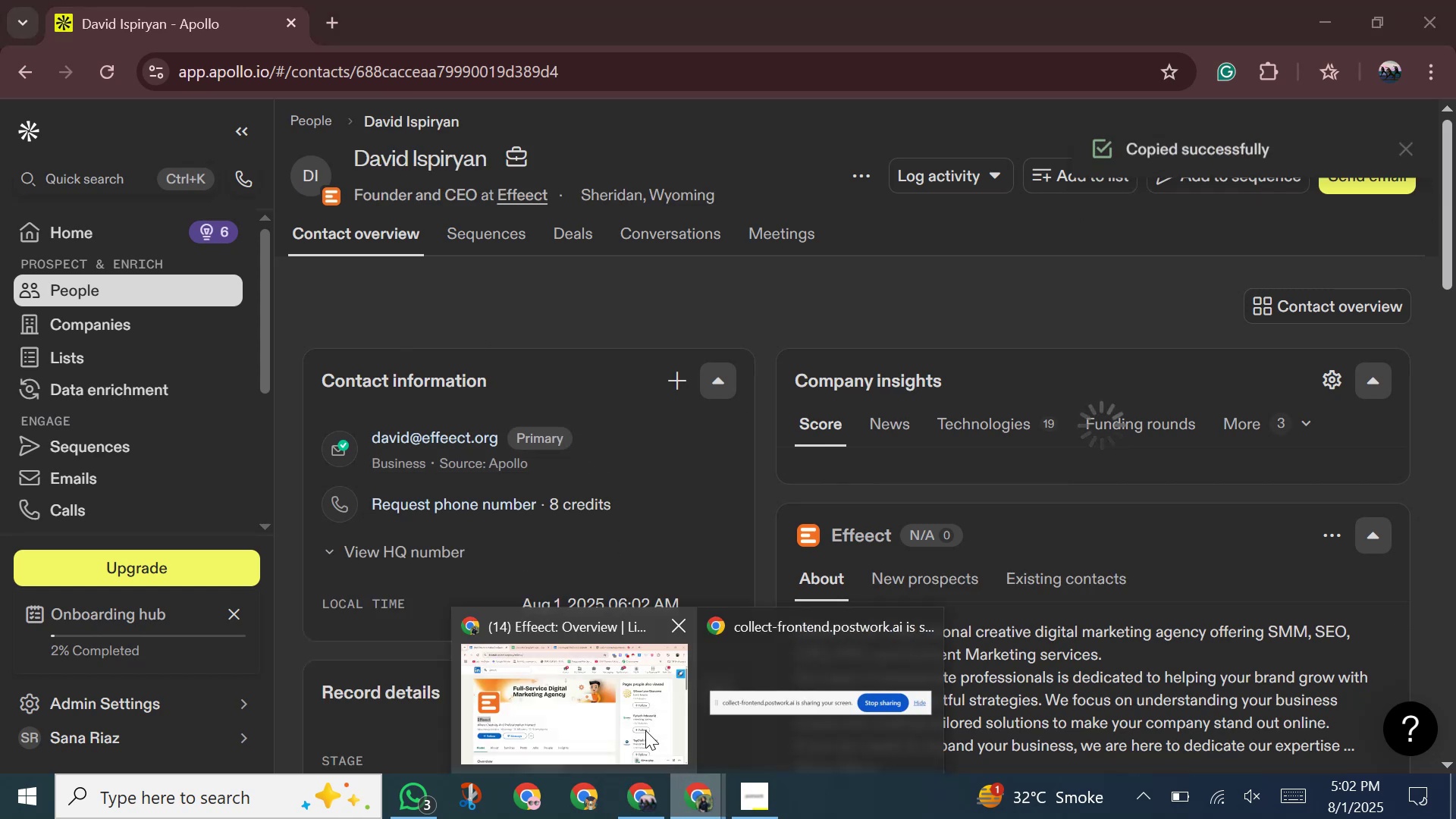 
left_click([645, 730])
 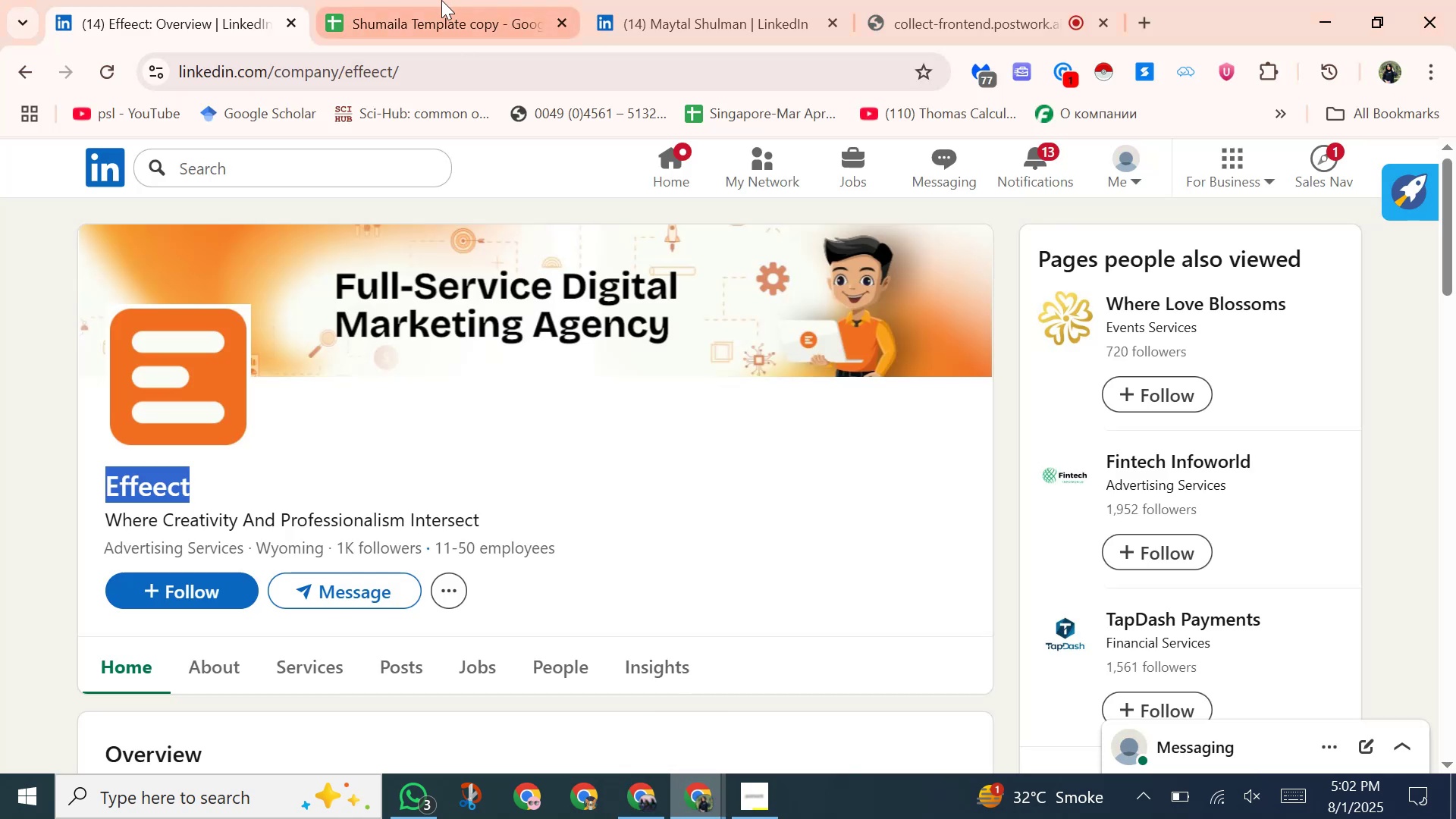 
left_click([441, 0])
 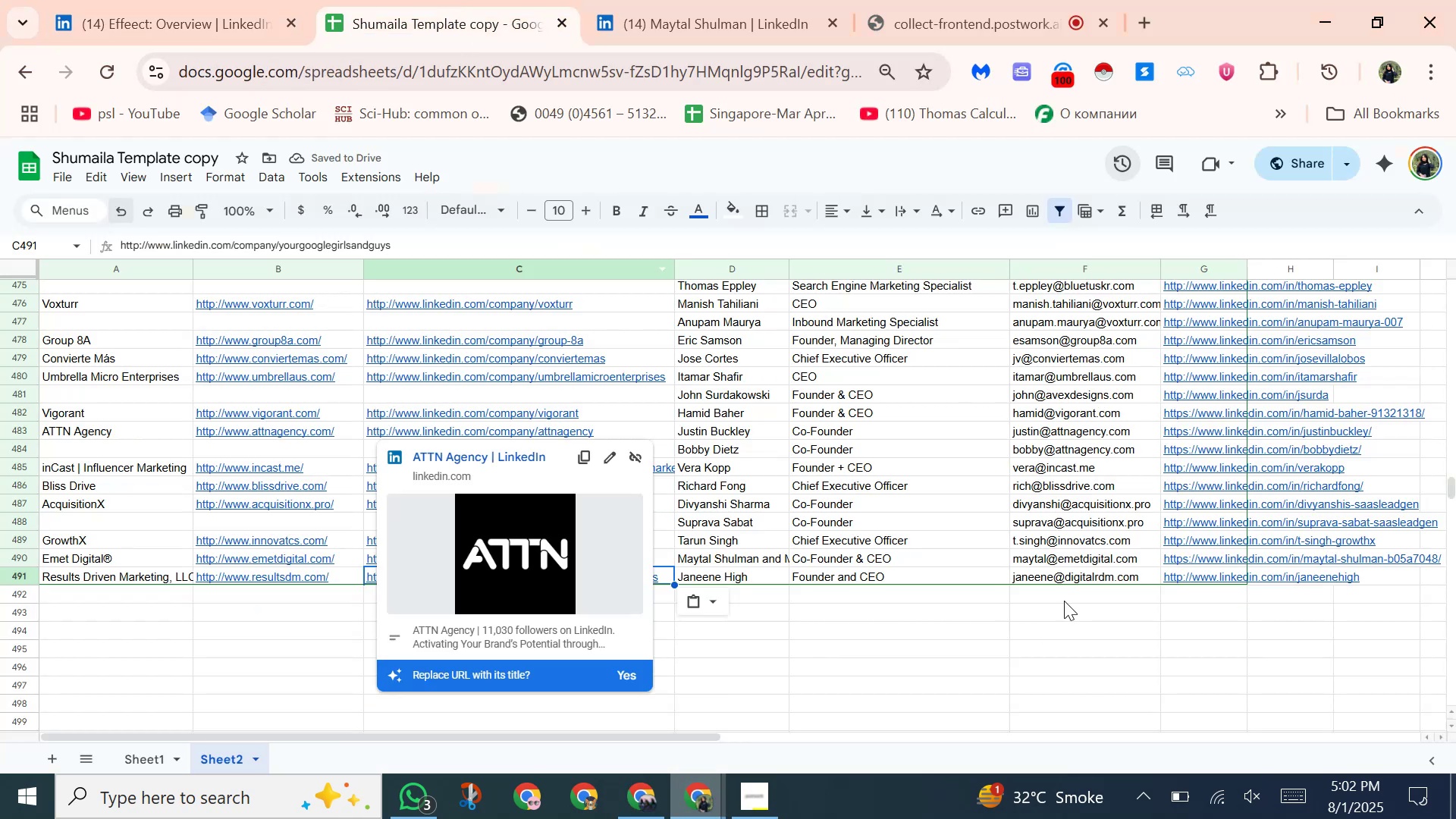 
left_click([1063, 596])
 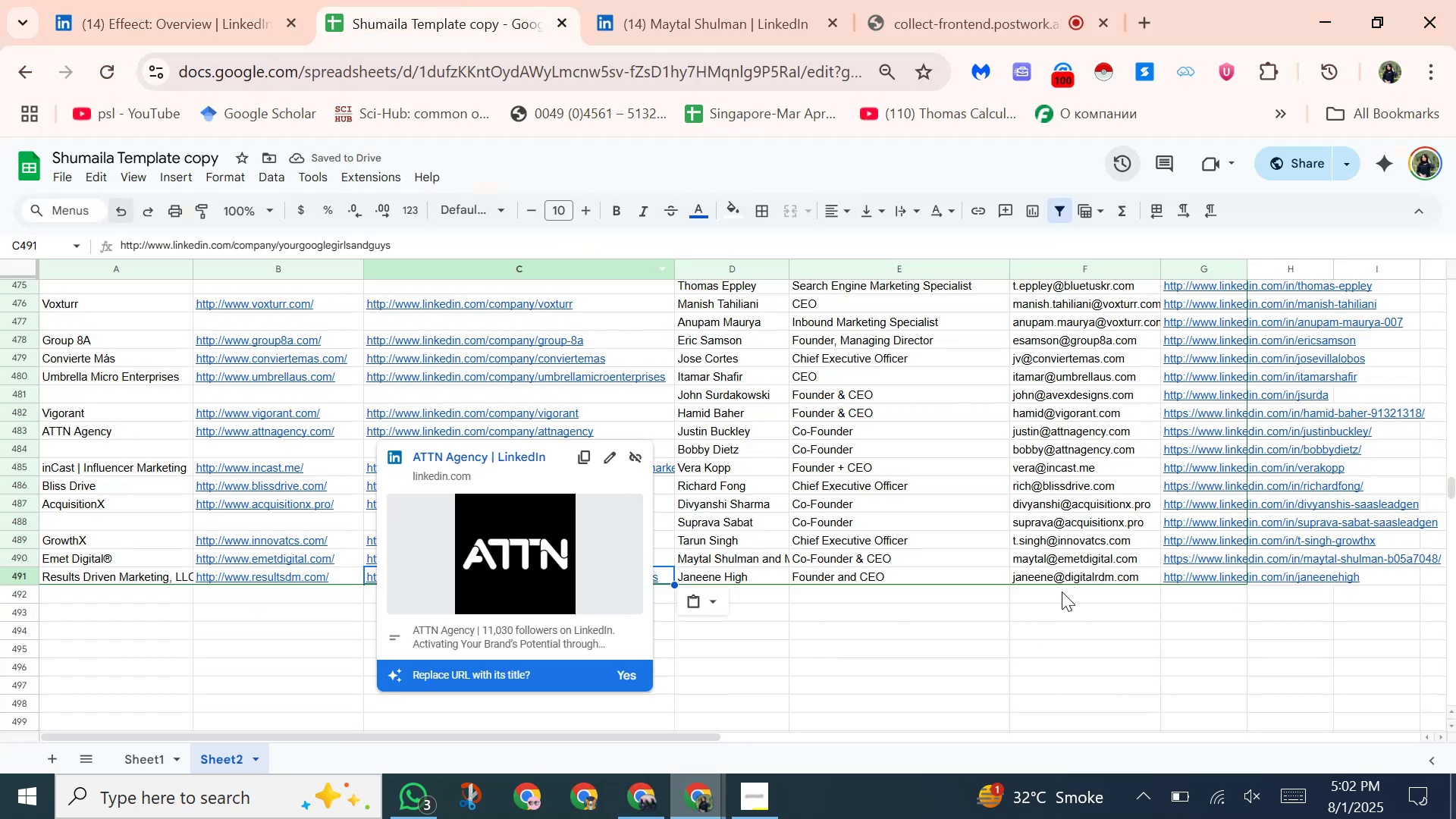 
right_click([1062, 592])
 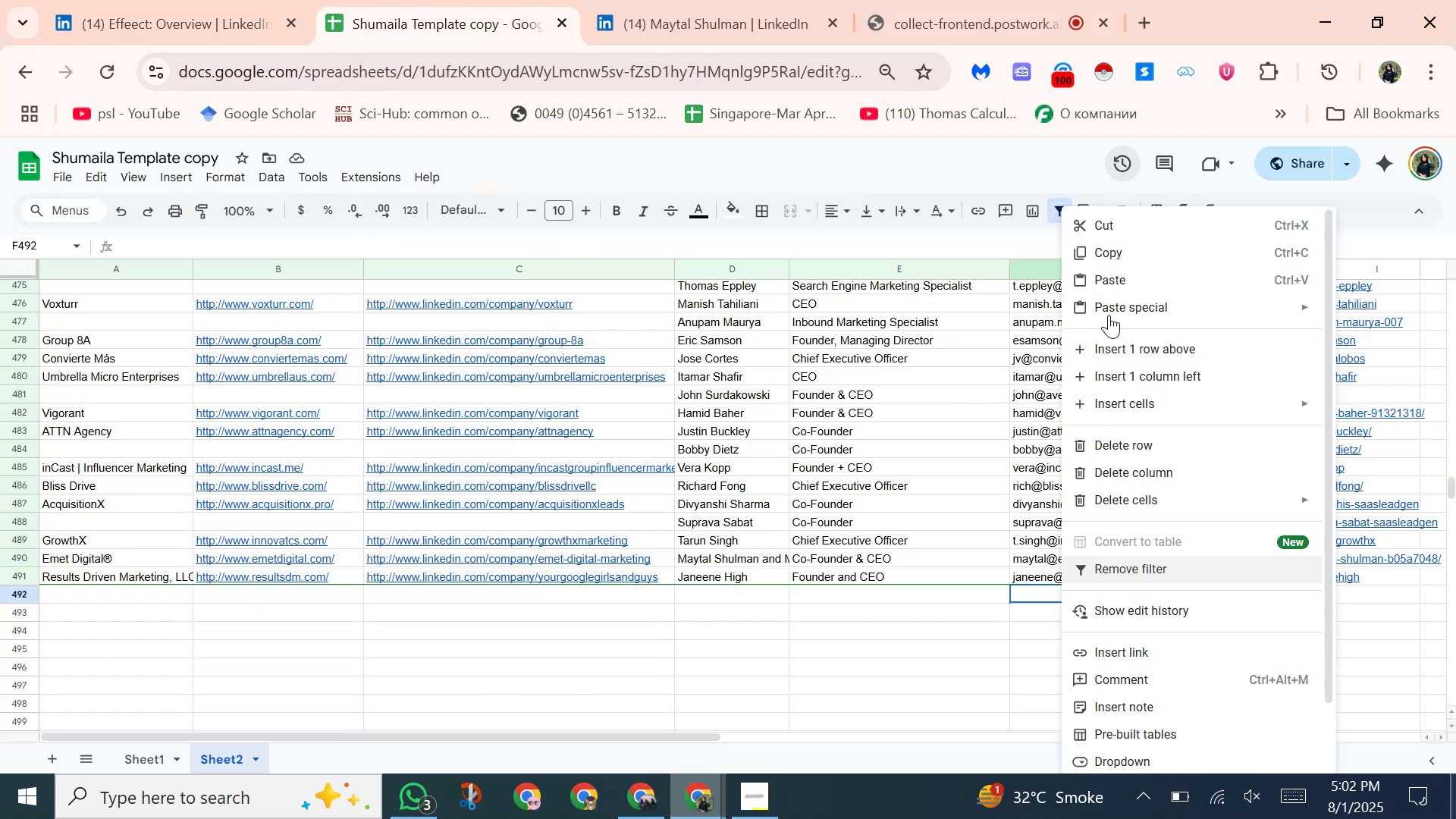 
left_click([1111, 284])
 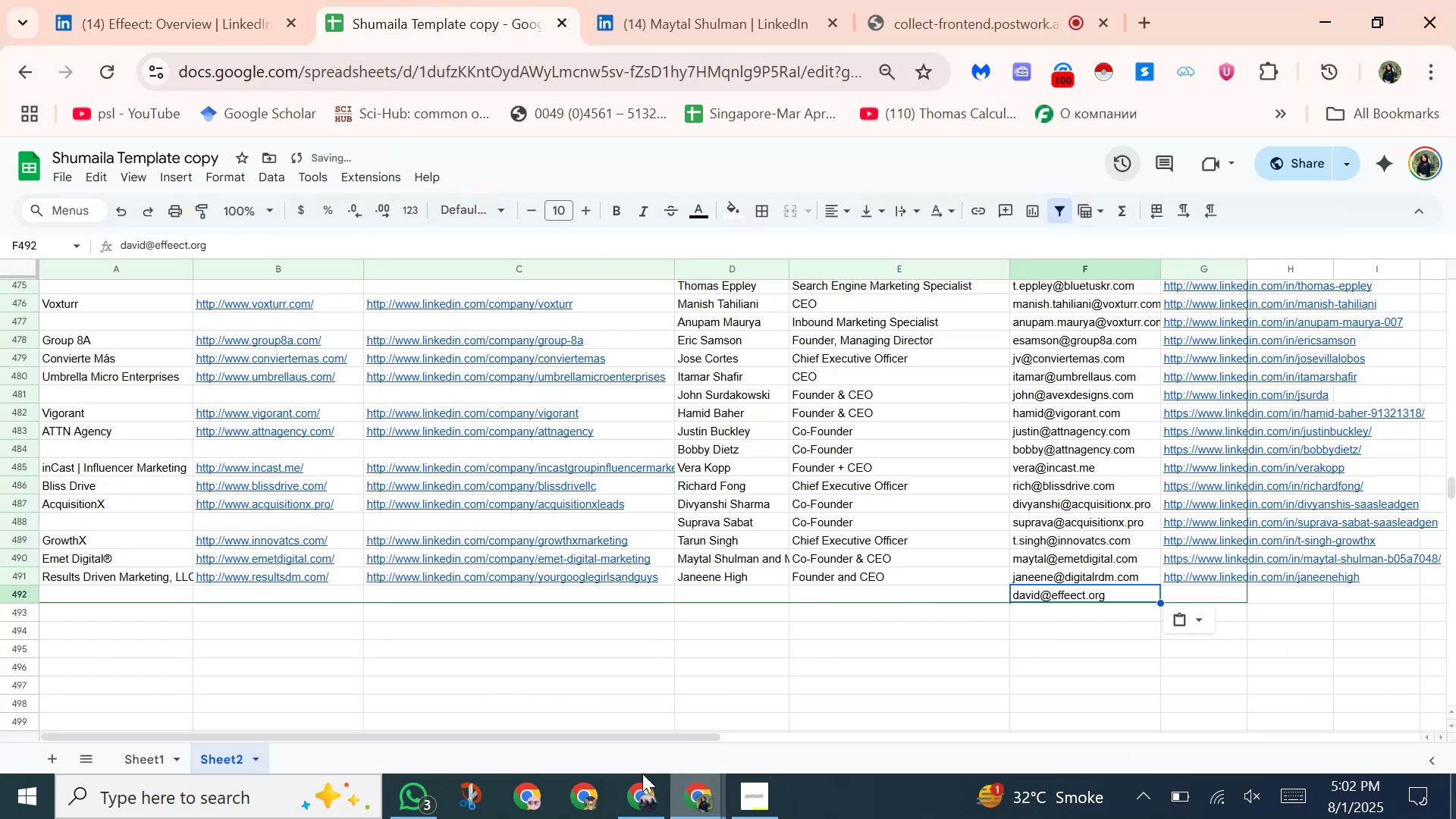 
left_click([641, 810])
 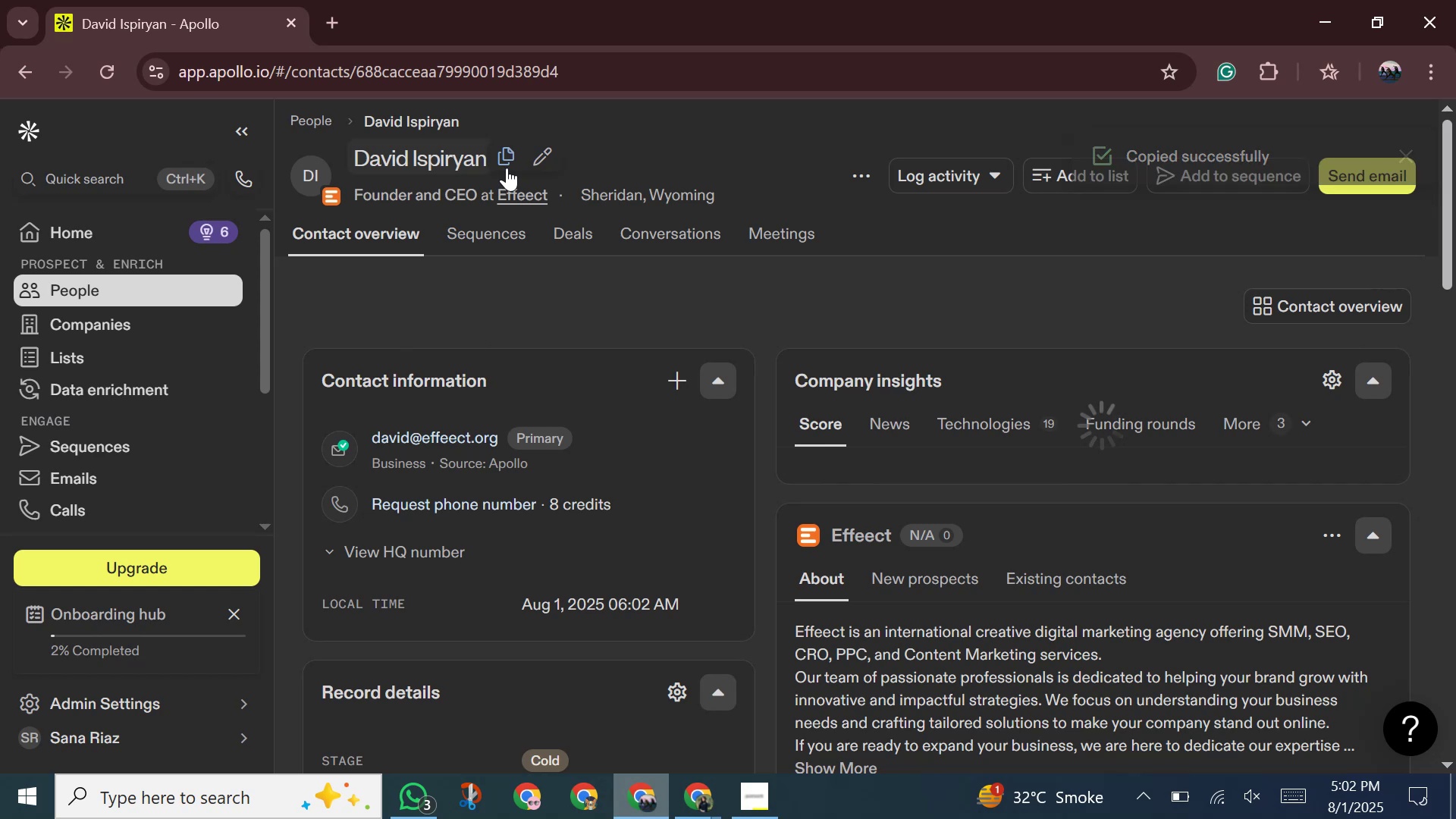 
left_click([506, 151])
 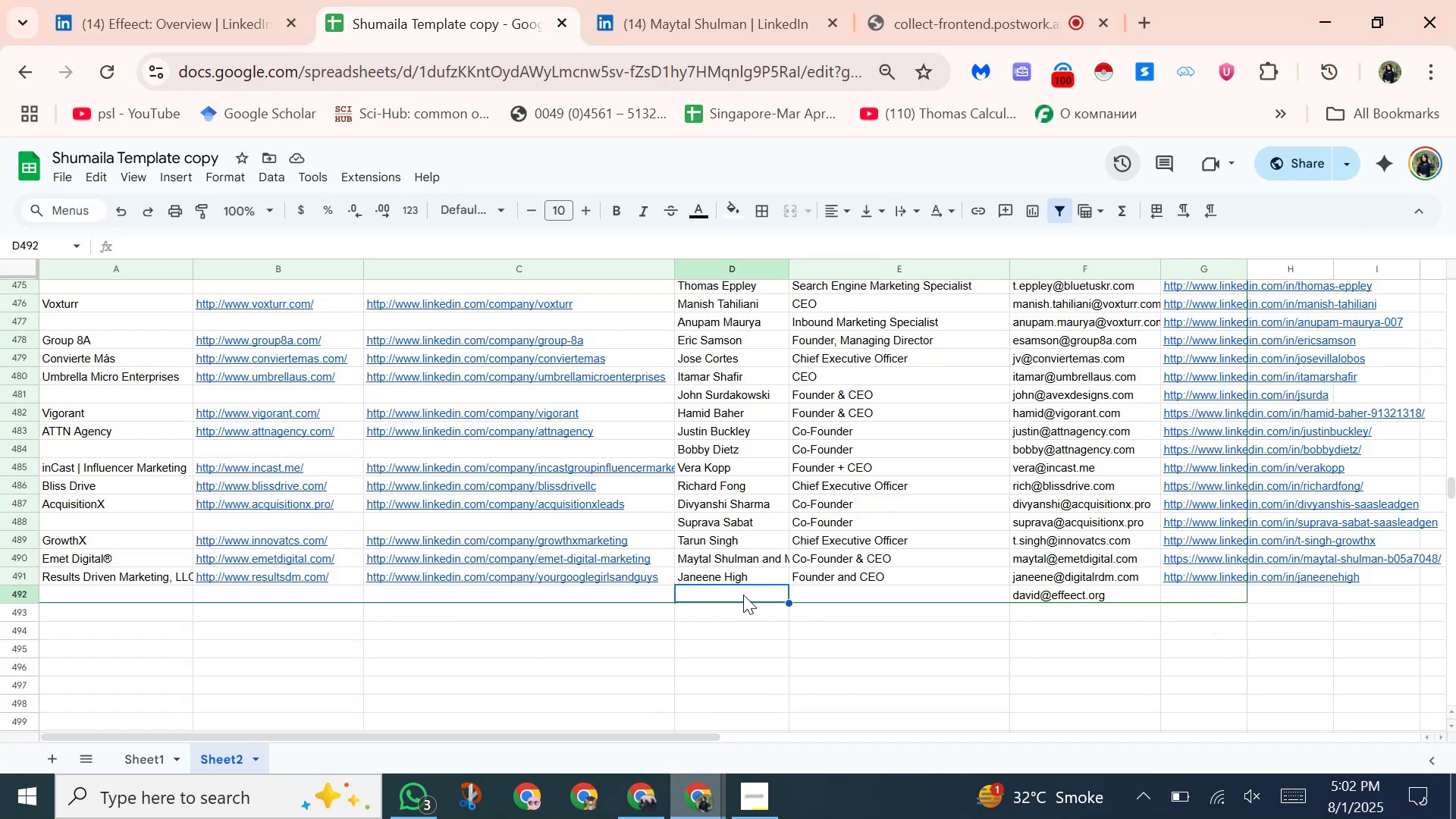 
wait(5.44)
 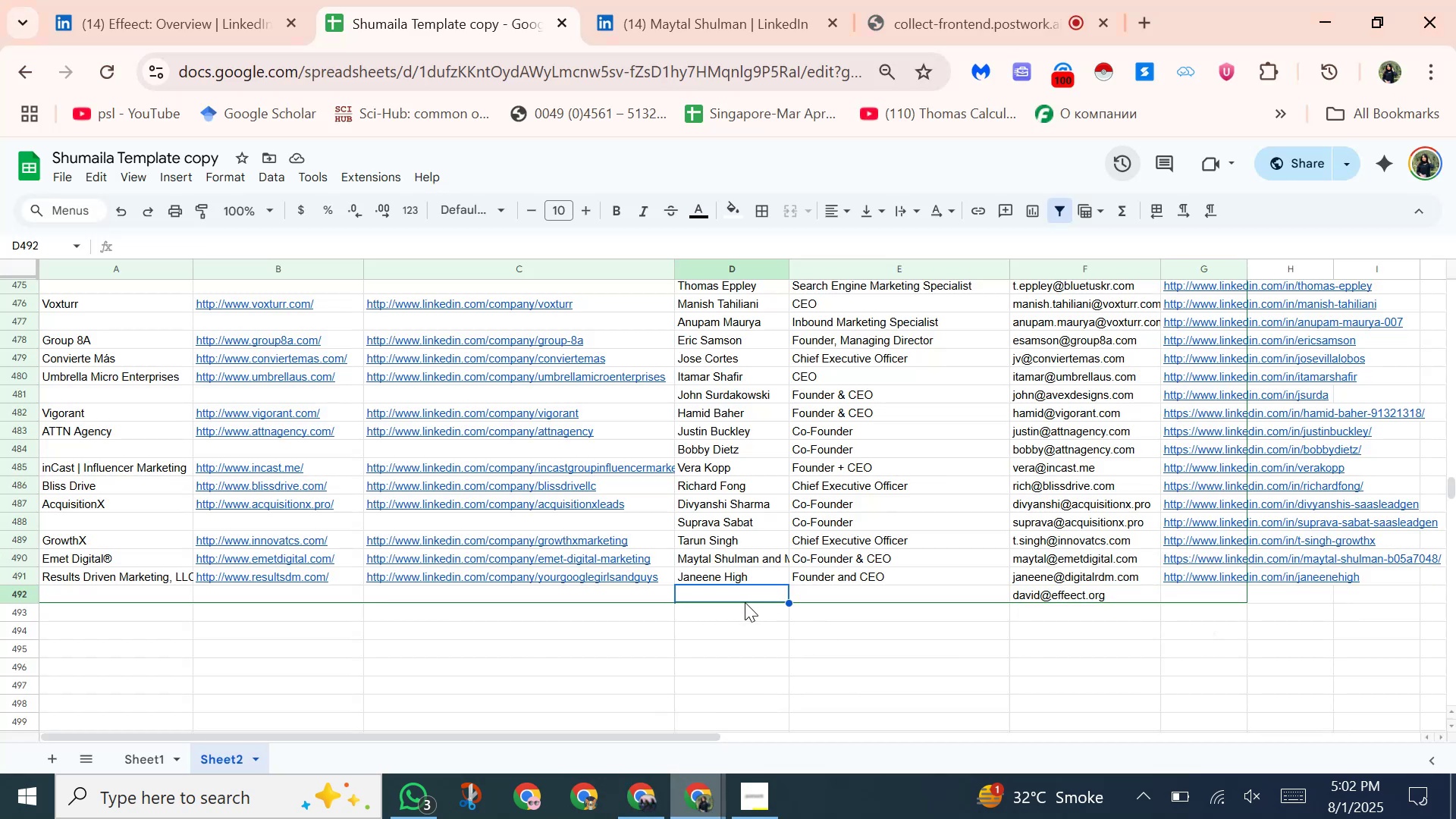 
key(Control+Shift+V)
 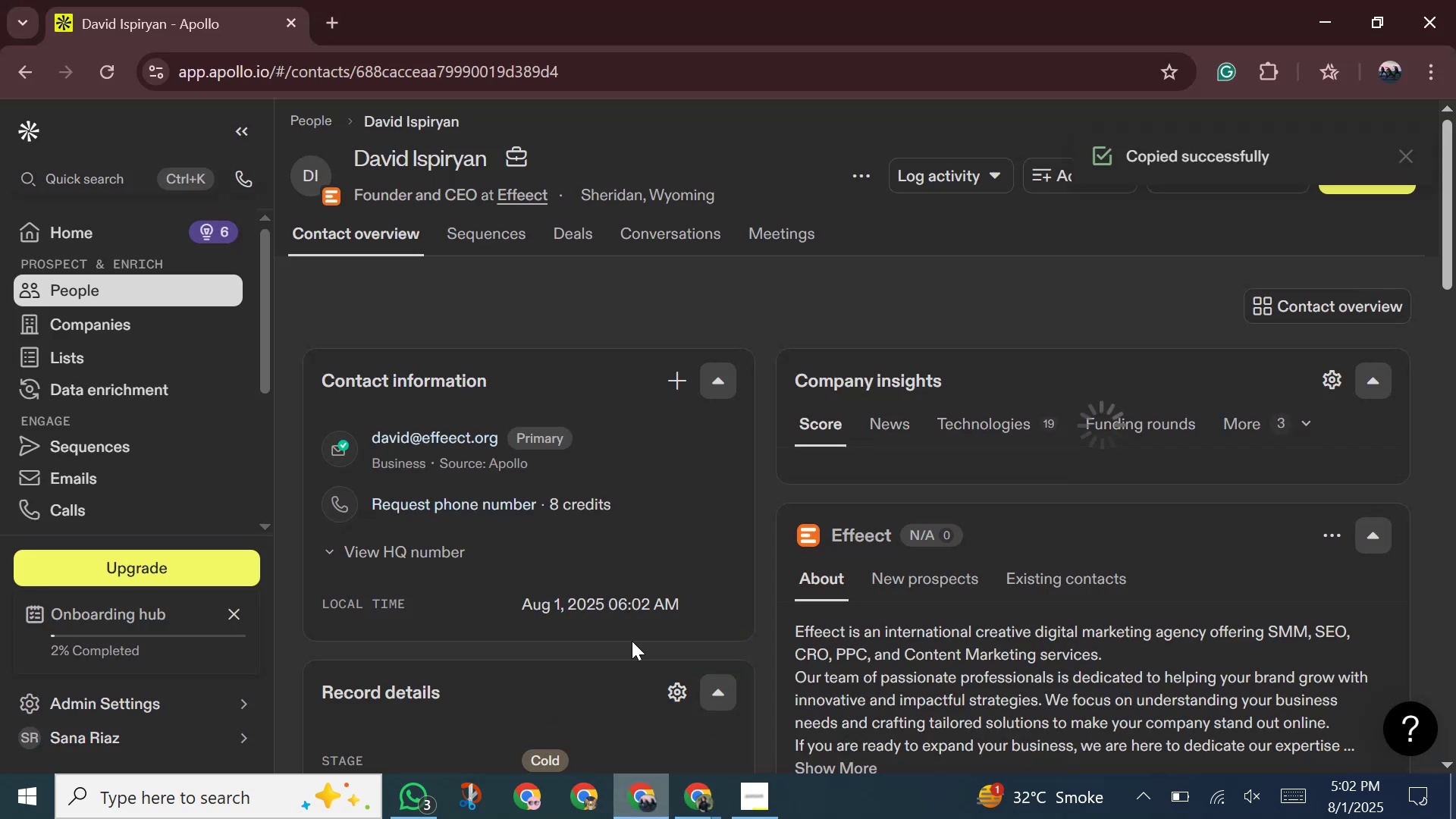 
left_click([378, 196])
 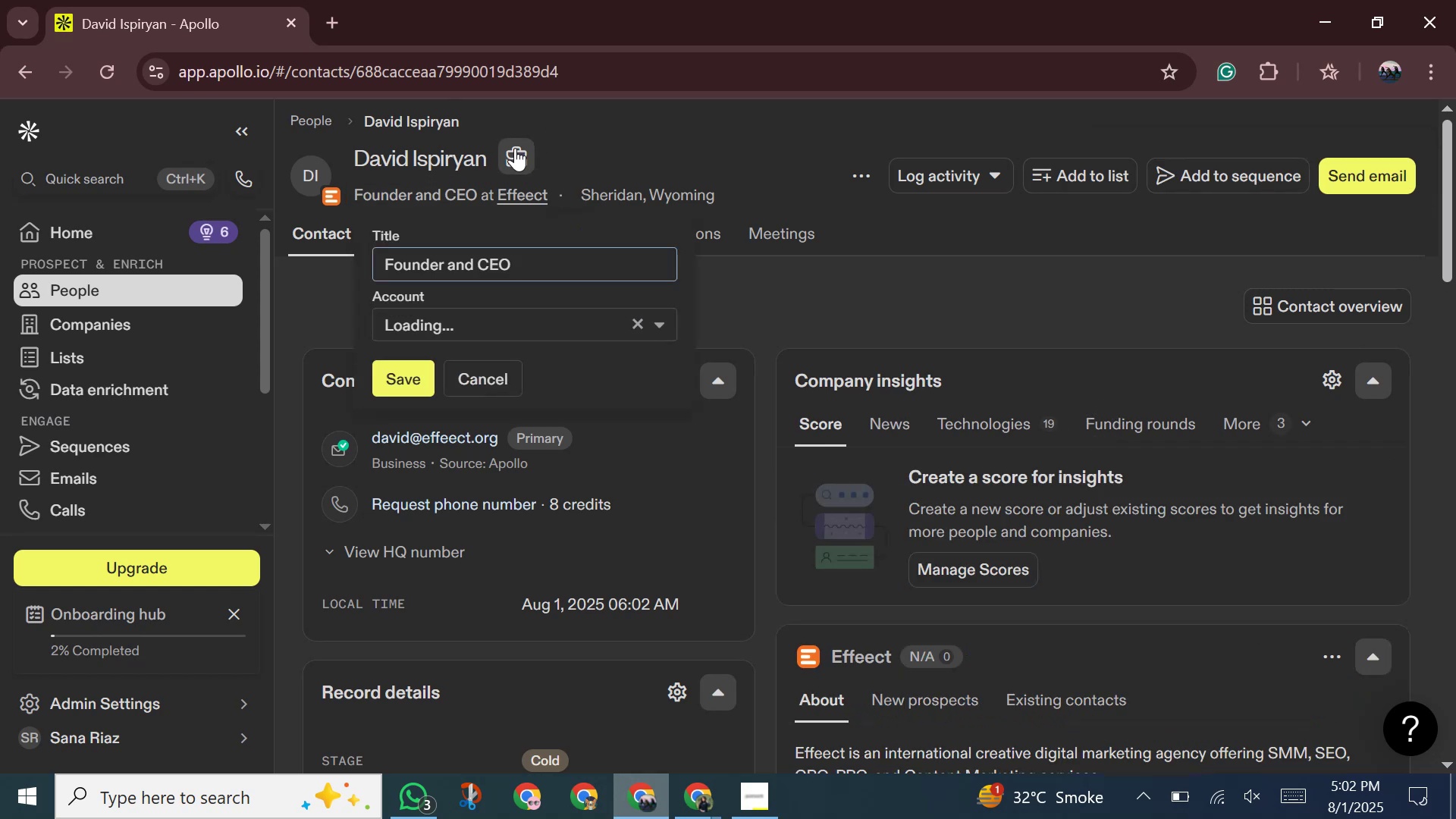 
right_click([506, 151])
 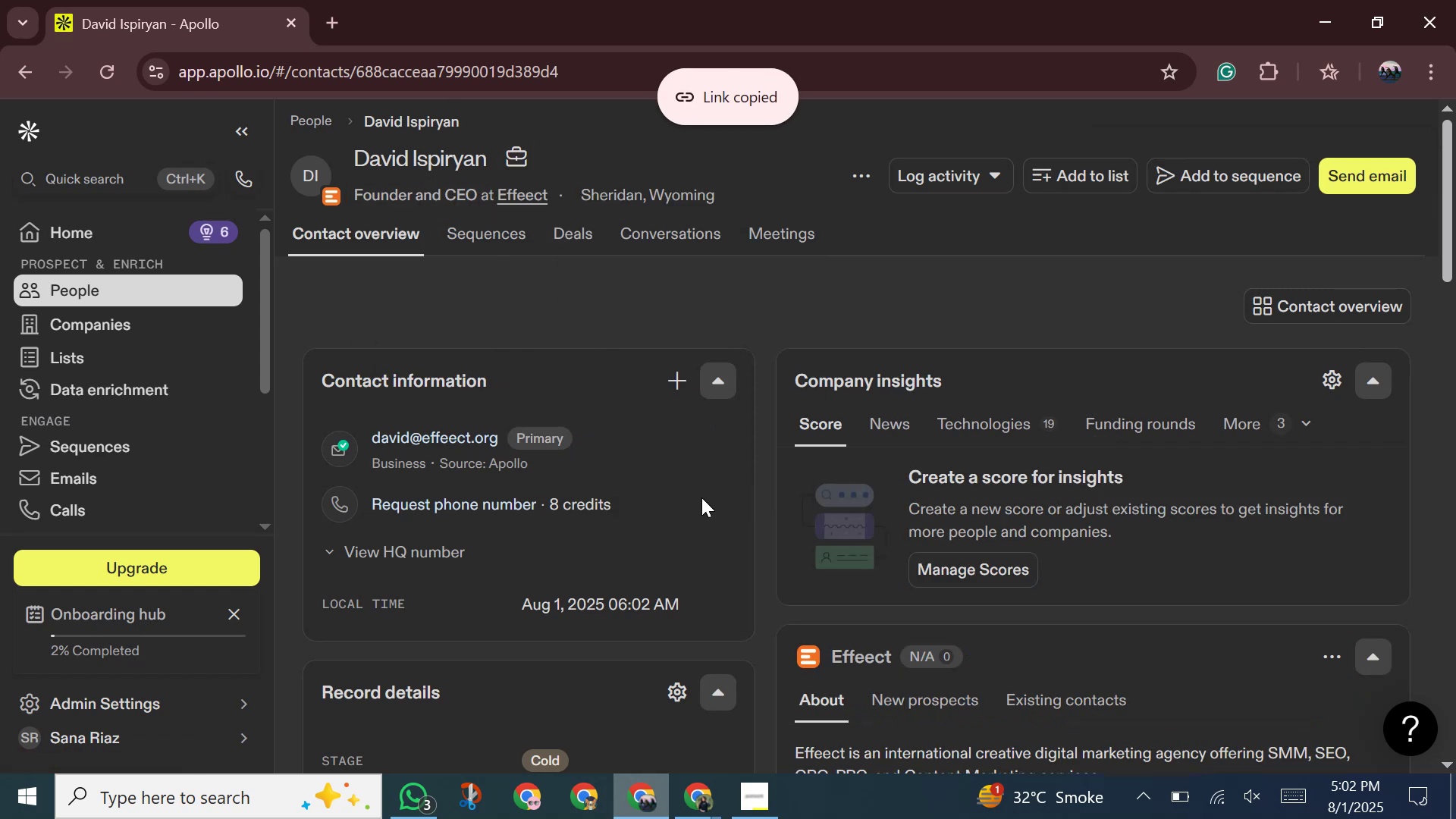 
left_click_drag(start_coordinate=[697, 783], to_coordinate=[697, 786])
 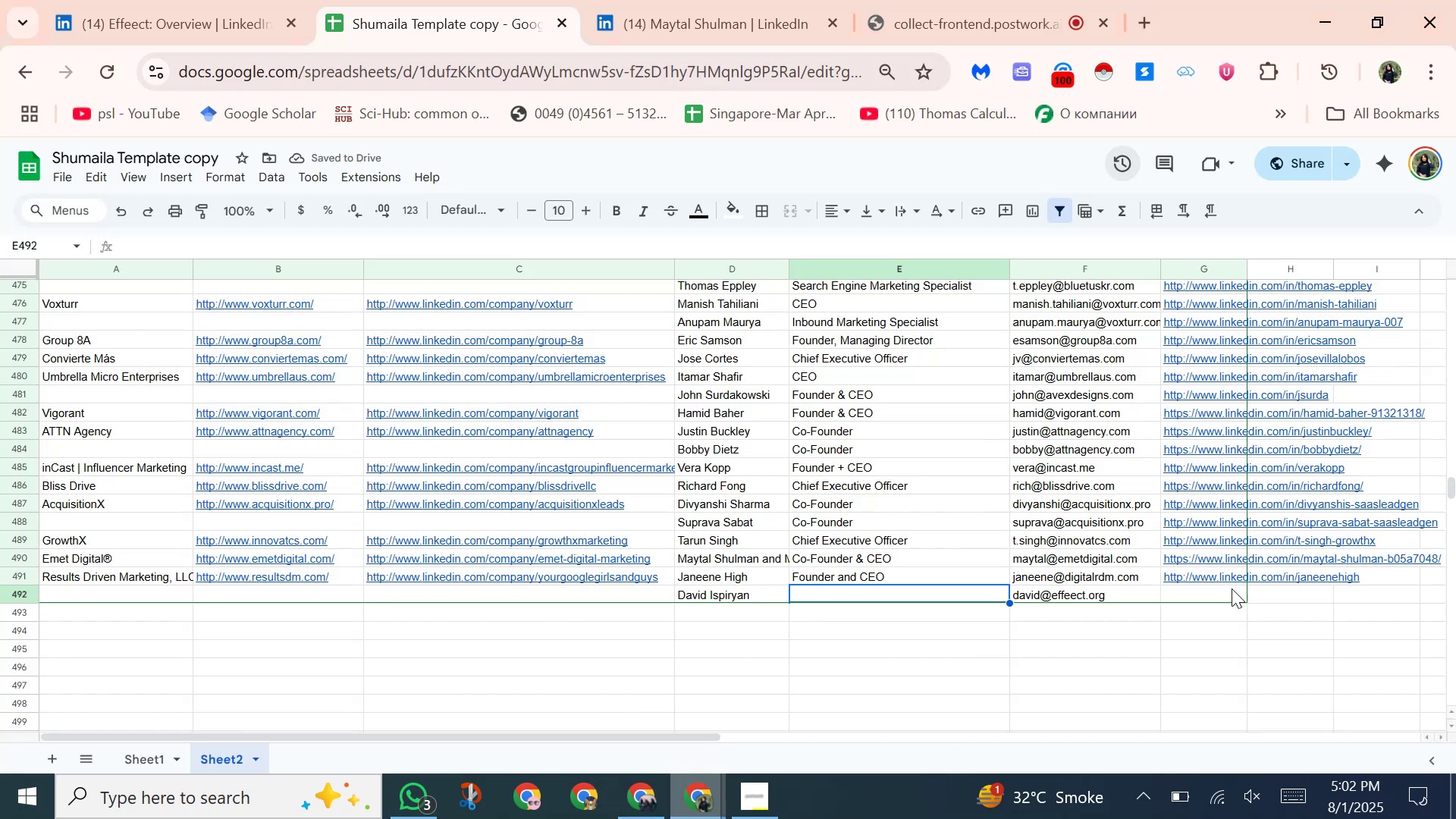 
left_click([1205, 601])
 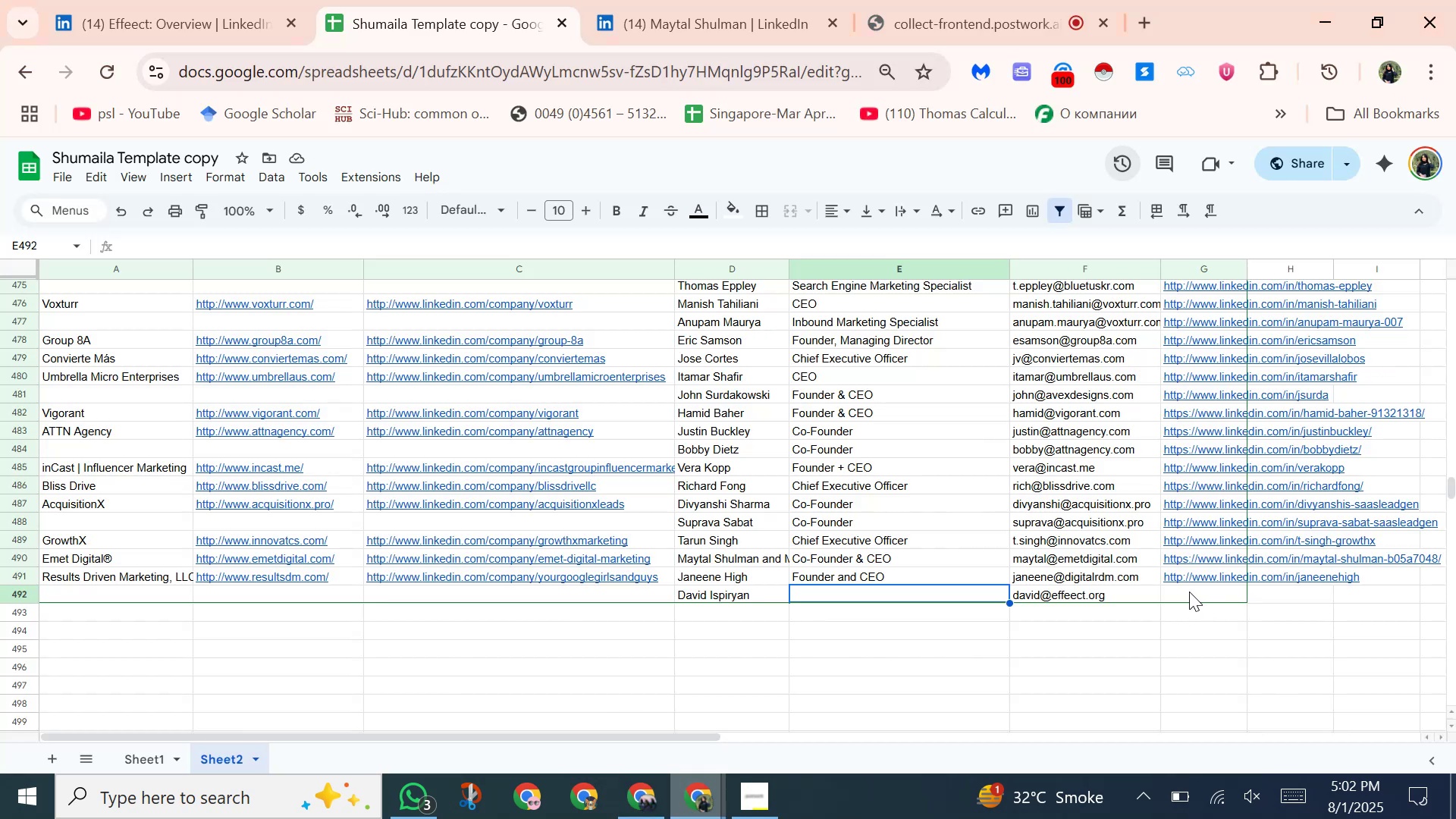 
right_click([1189, 592])
 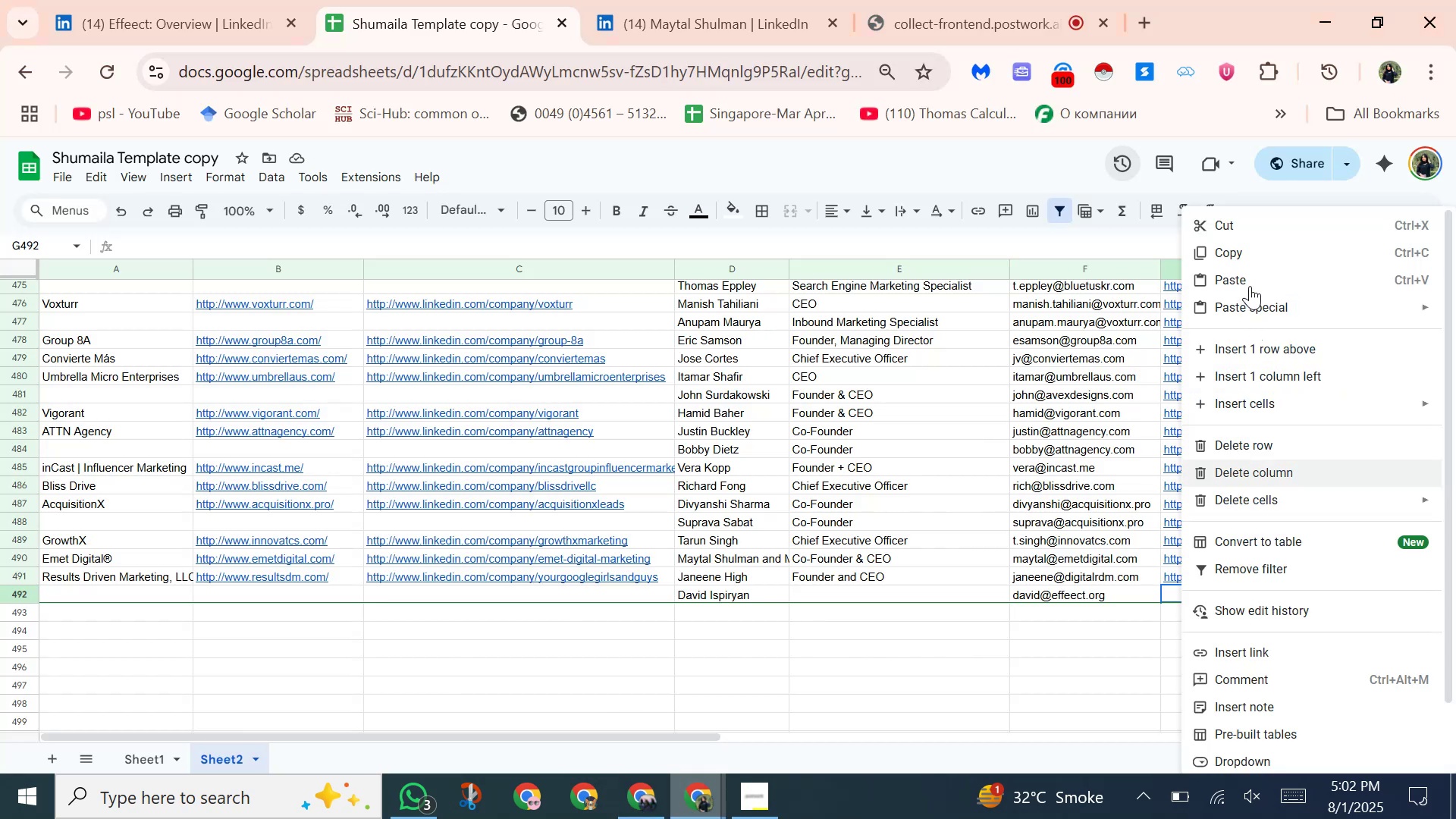 
left_click([1249, 281])
 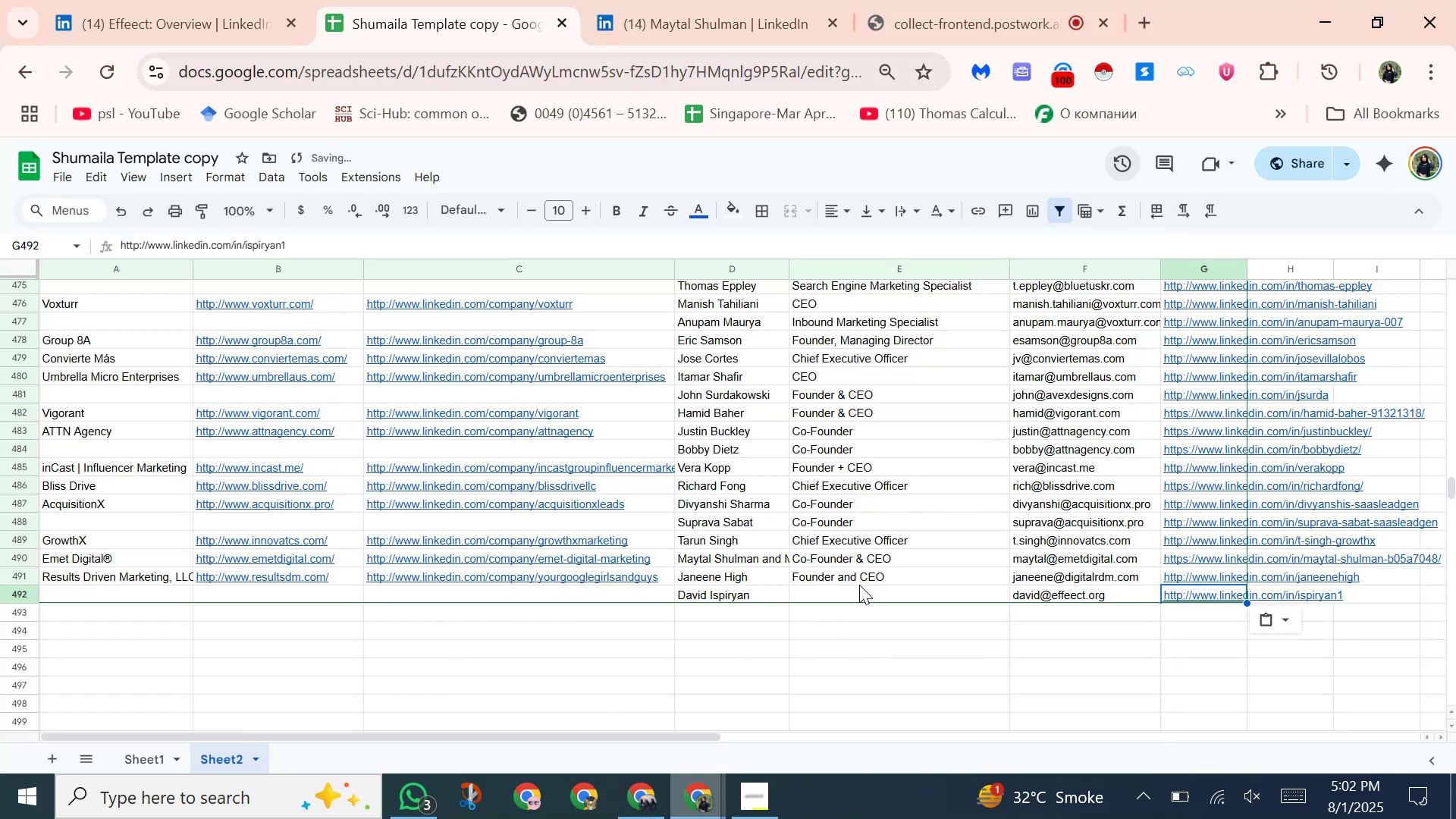 
left_click([862, 577])
 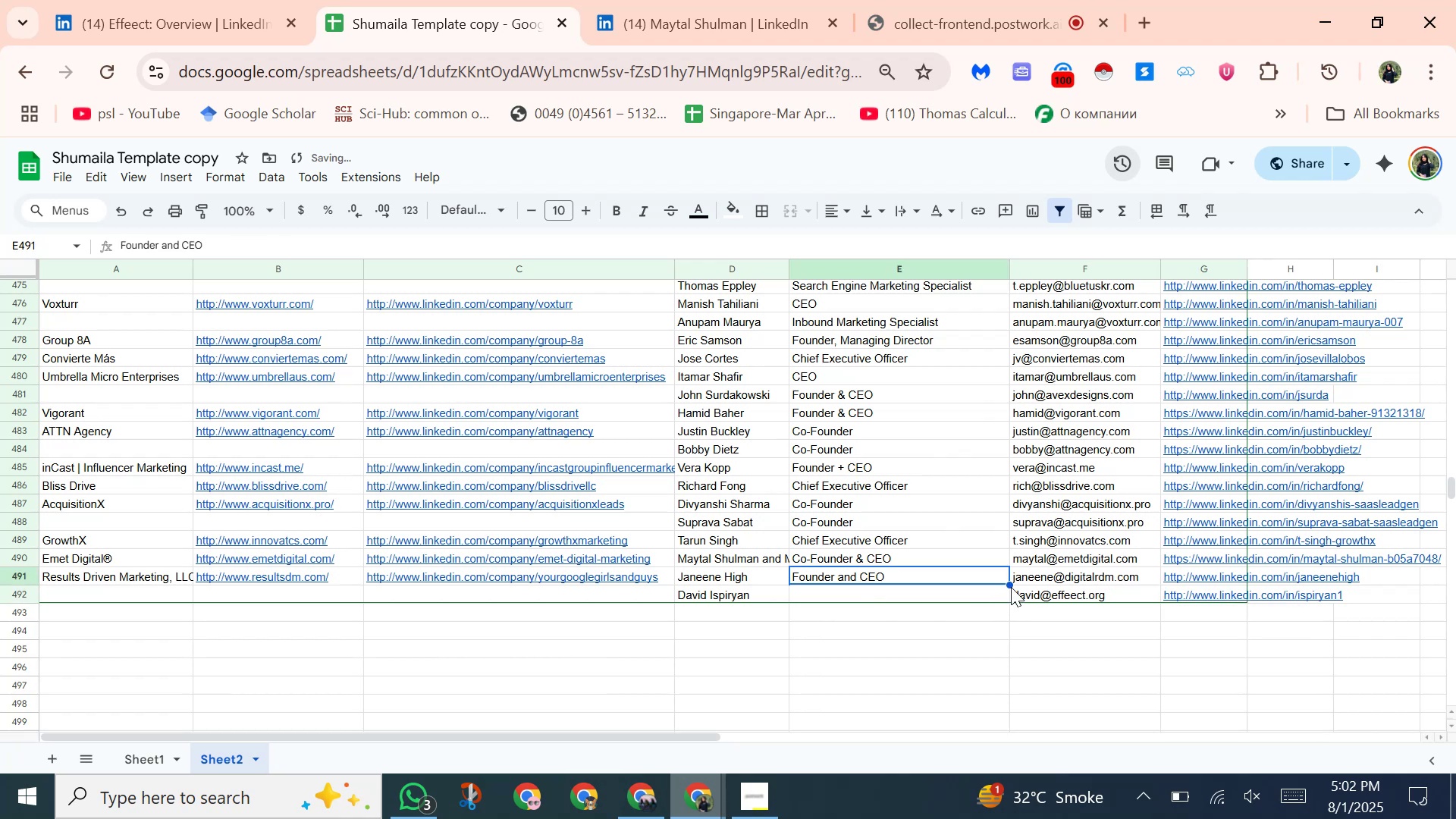 
left_click_drag(start_coordinate=[1012, 583], to_coordinate=[1009, 595])
 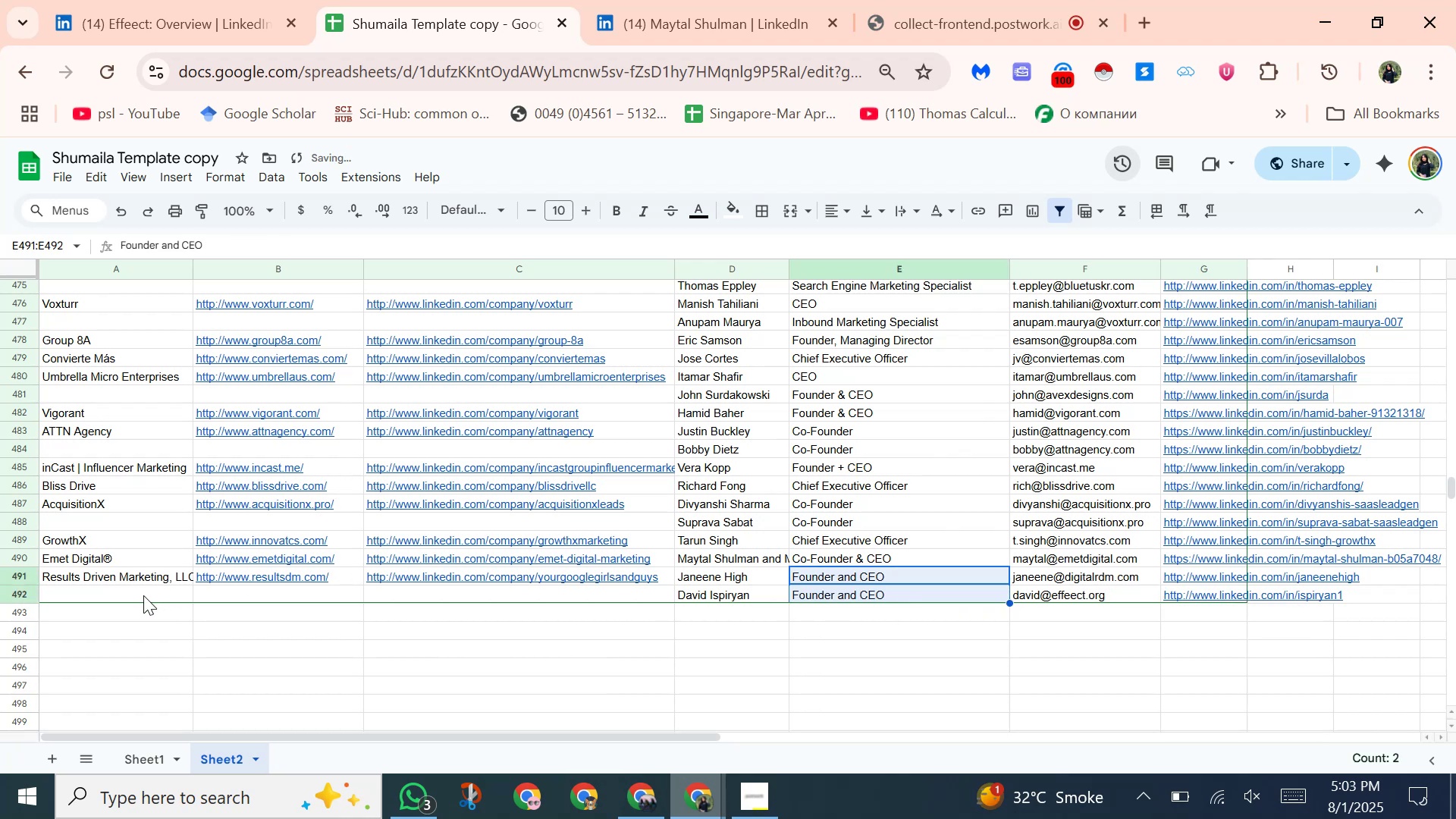 
left_click([142, 593])
 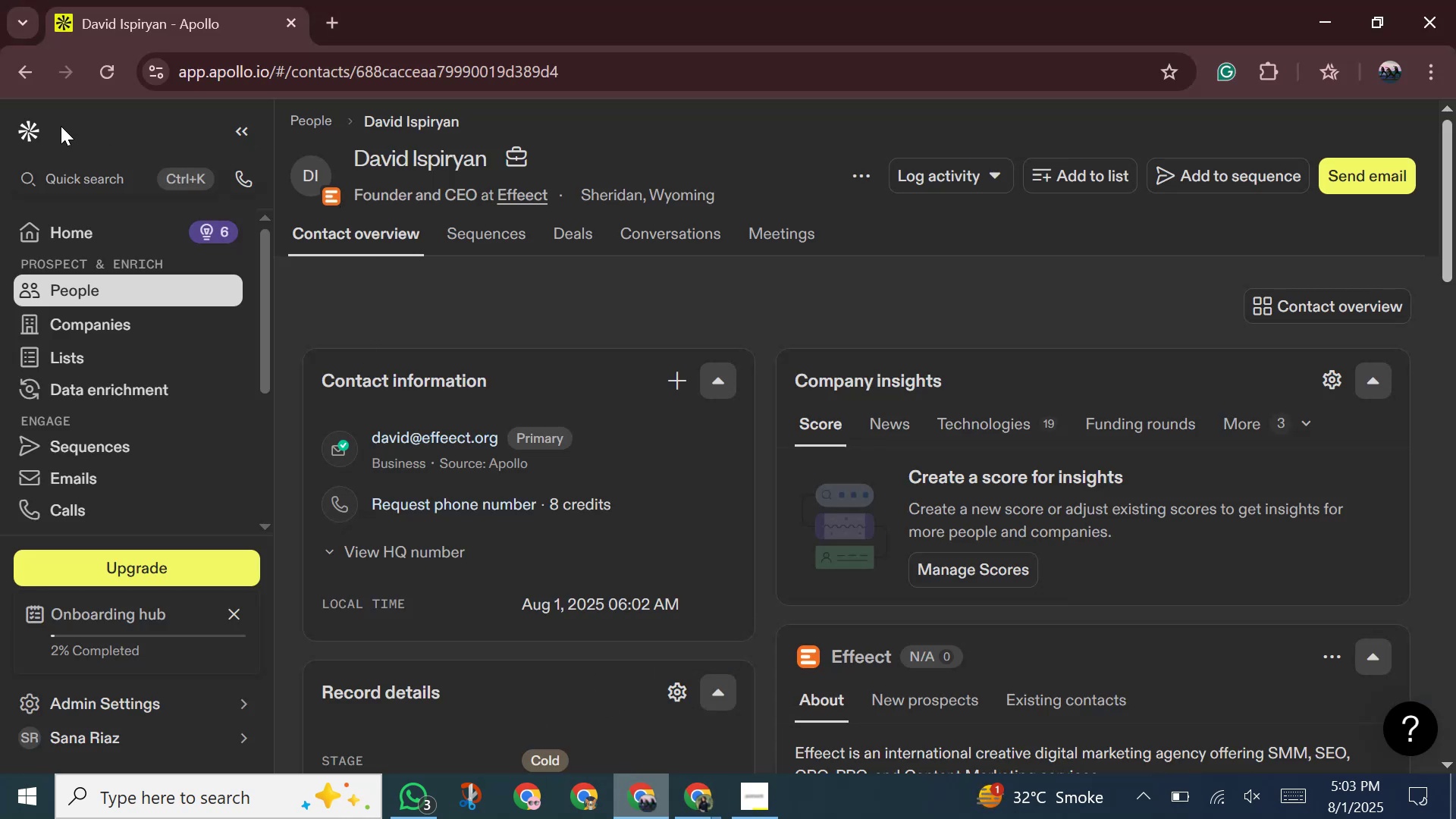 
left_click([0, 58])
 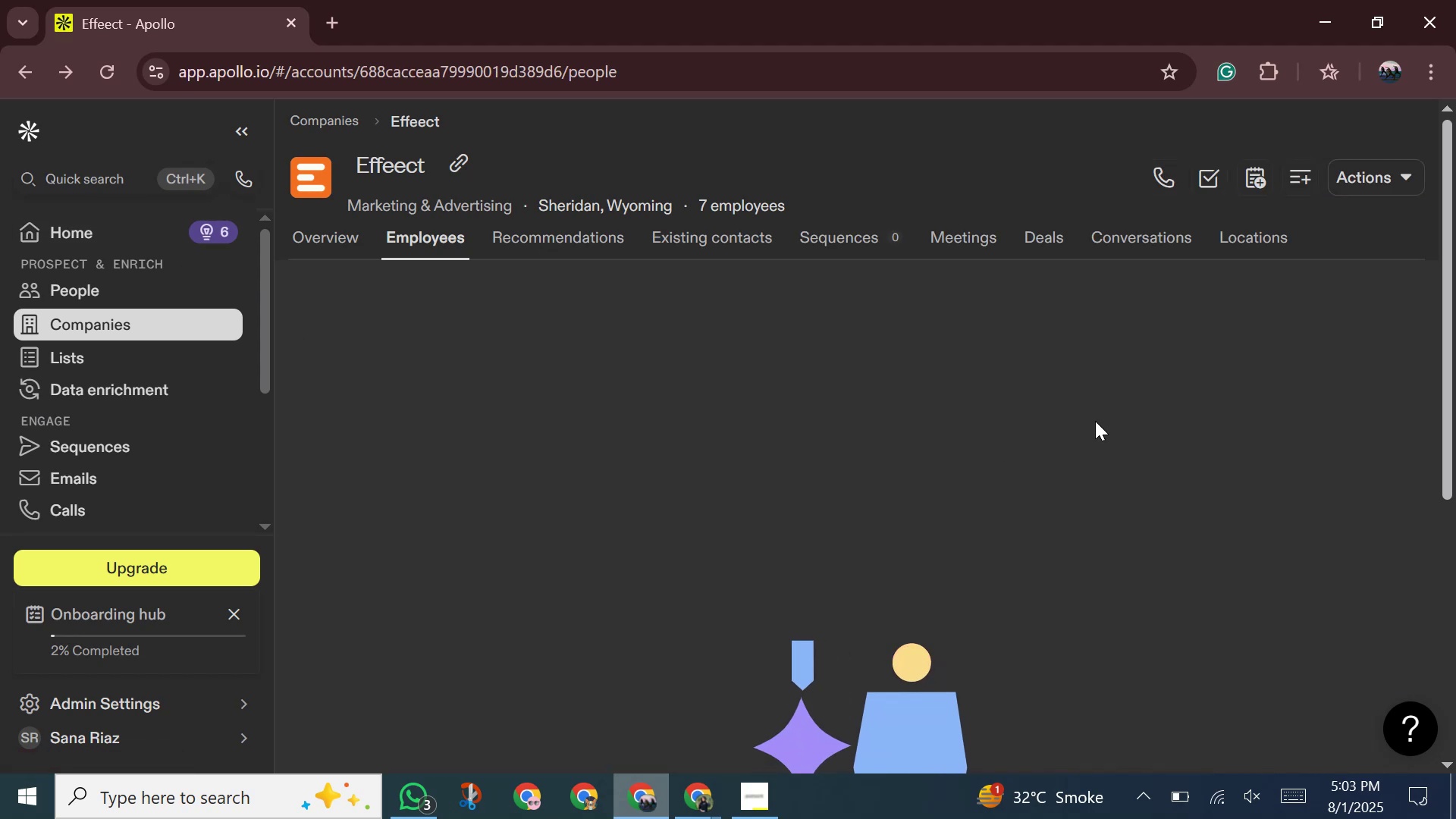 
wait(10.4)
 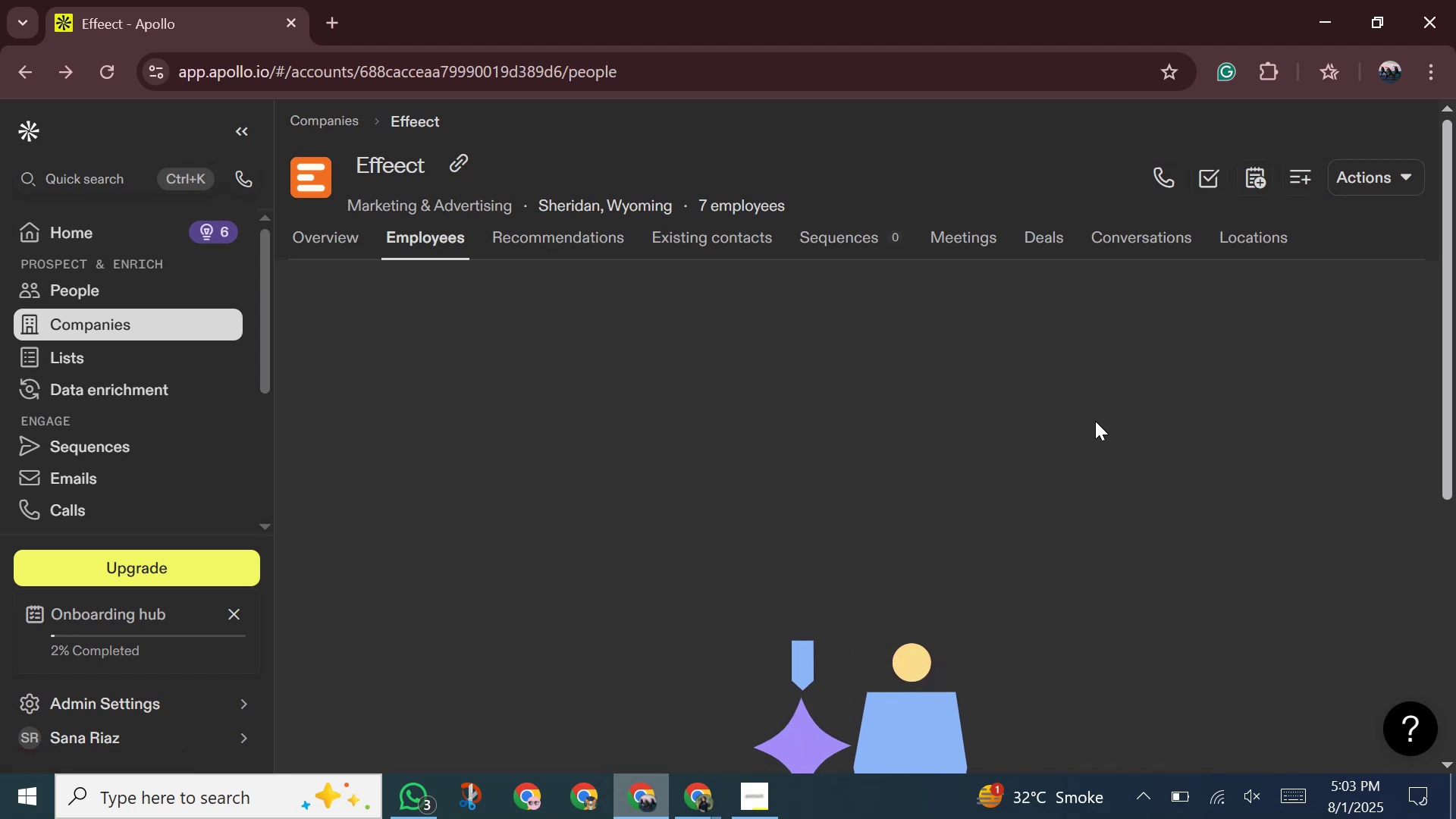 
scroll: coordinate [734, 291], scroll_direction: down, amount: 2.0
 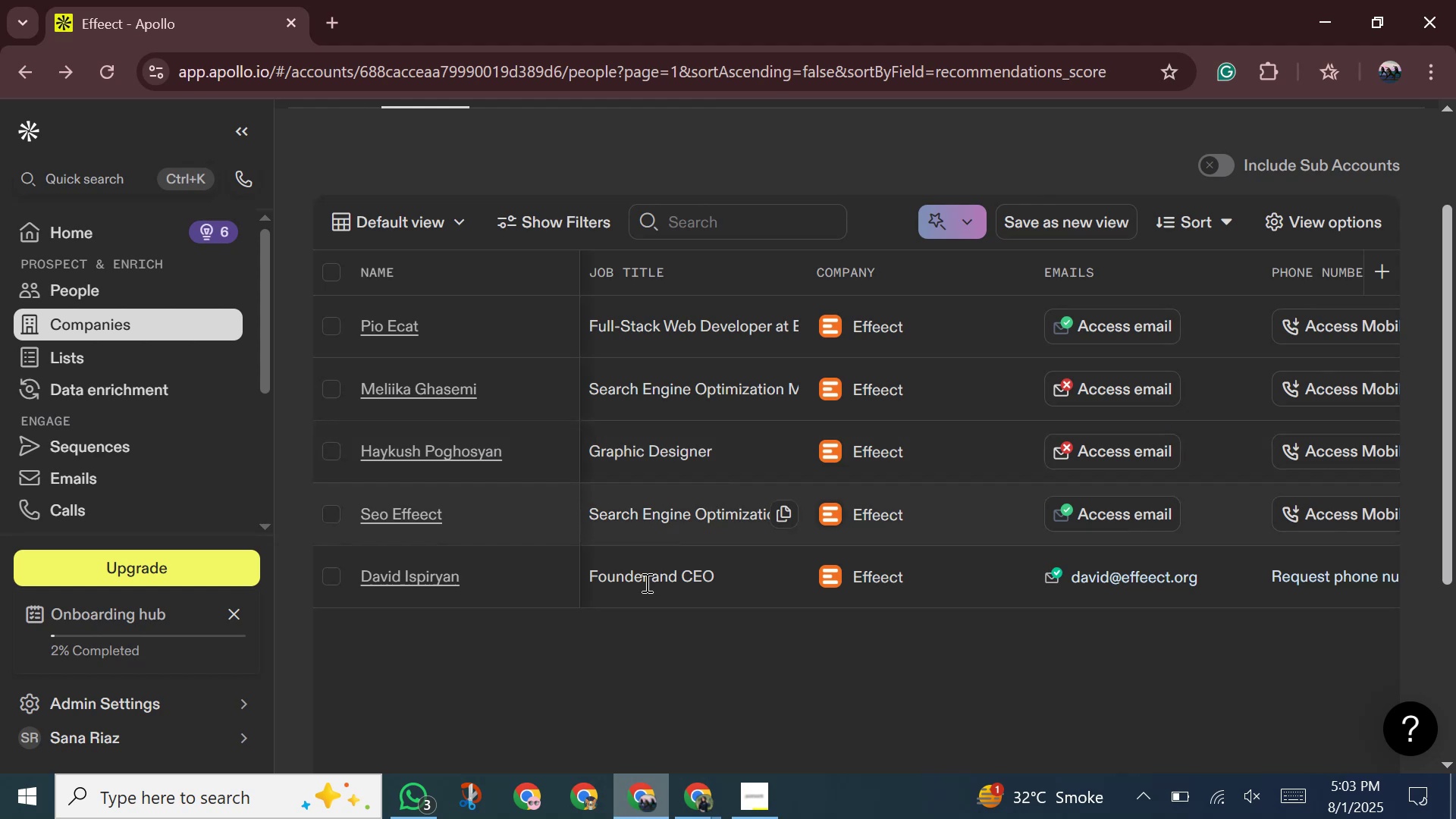 
scroll: coordinate [442, 322], scroll_direction: up, amount: 6.0
 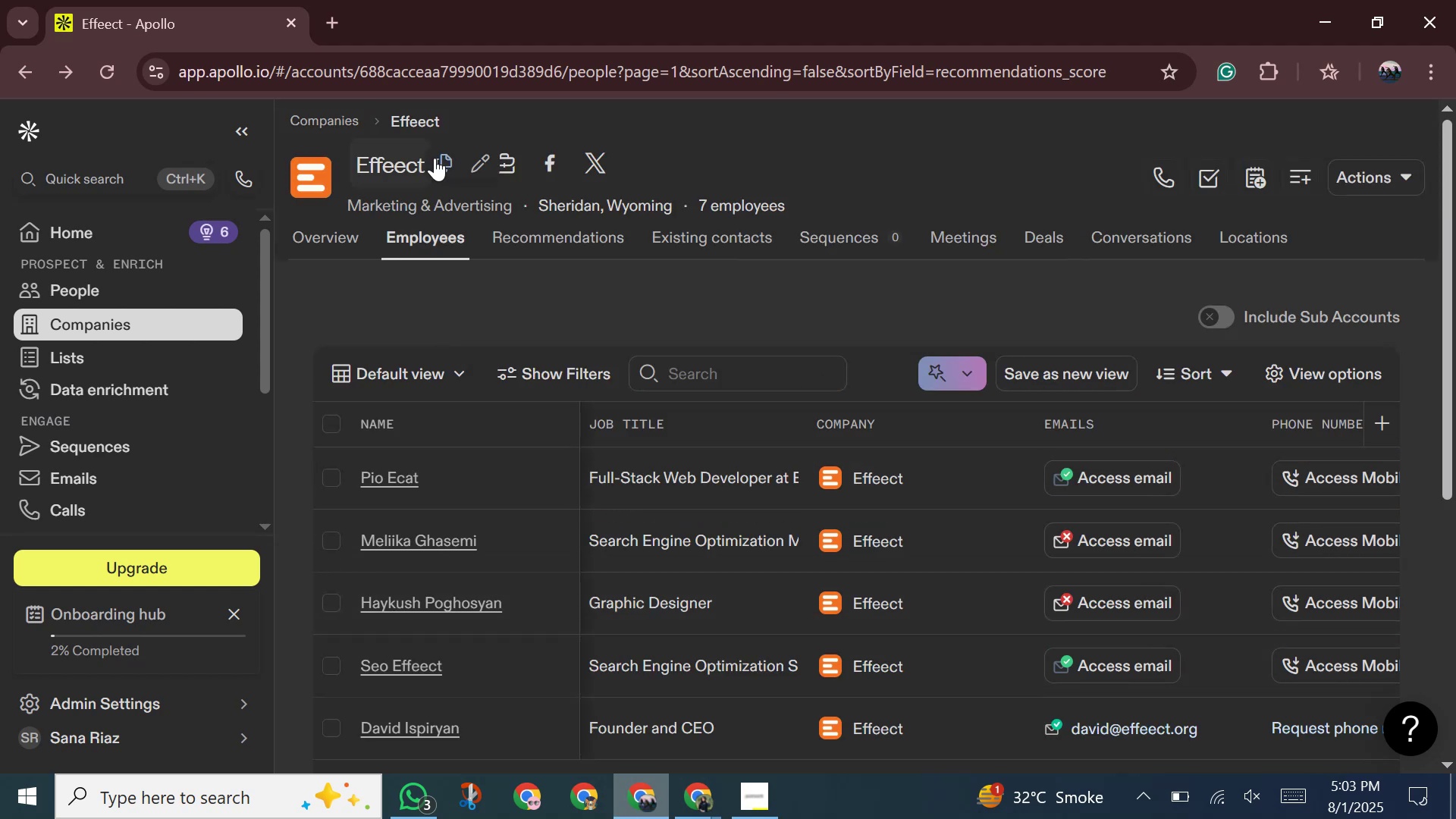 
left_click([440, 158])
 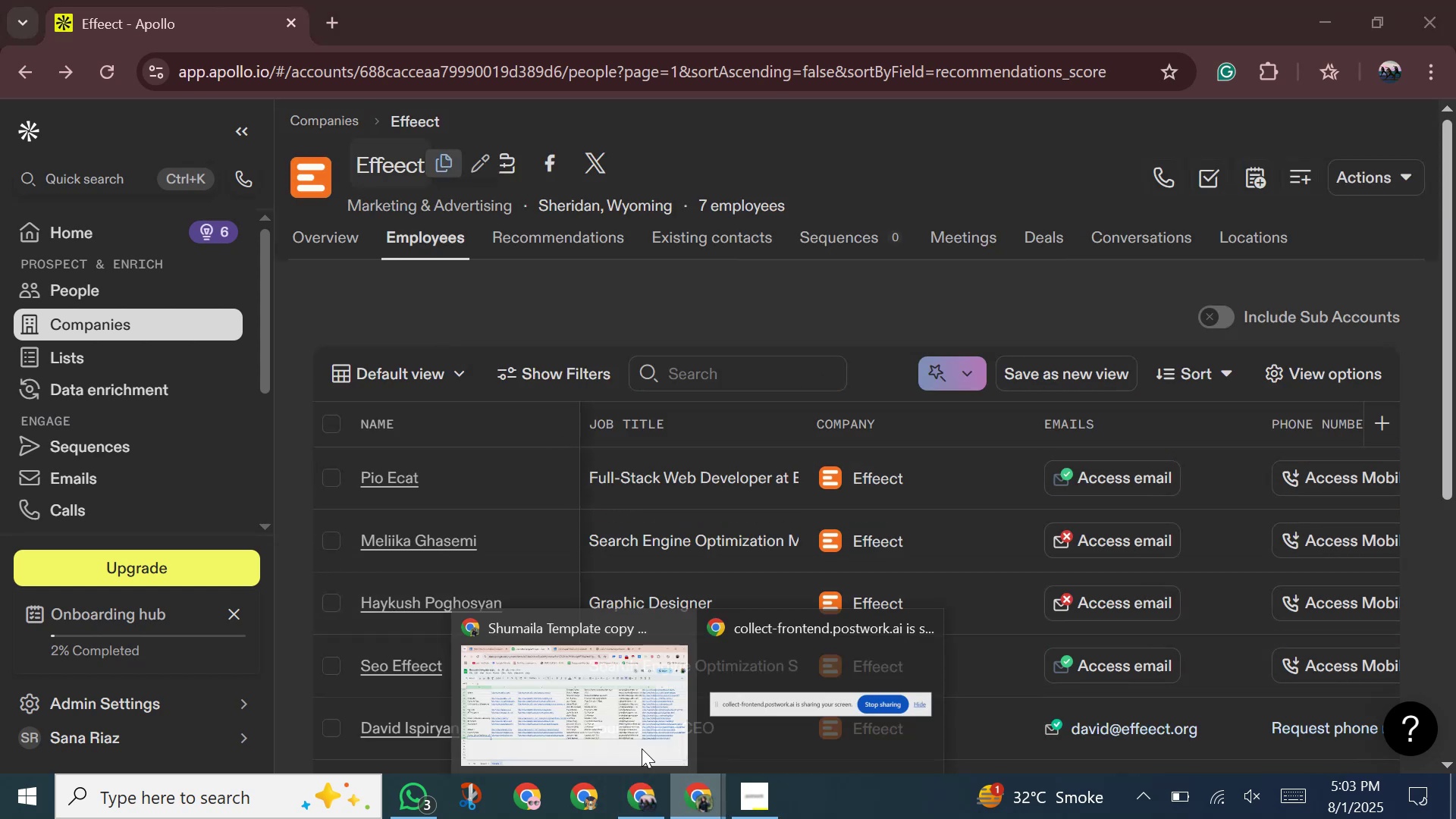 
left_click([595, 705])
 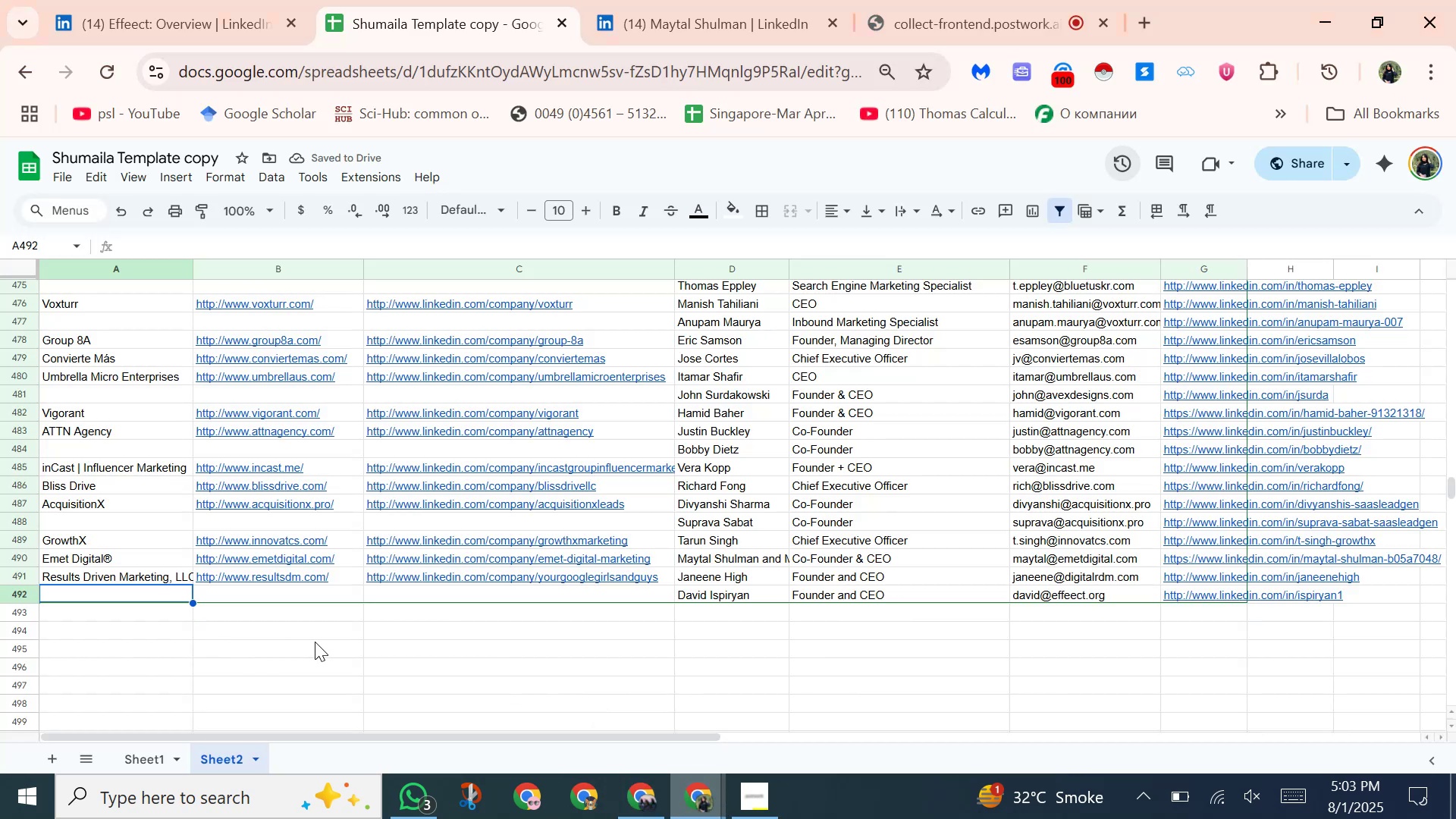 
key(Control+Shift+V)
 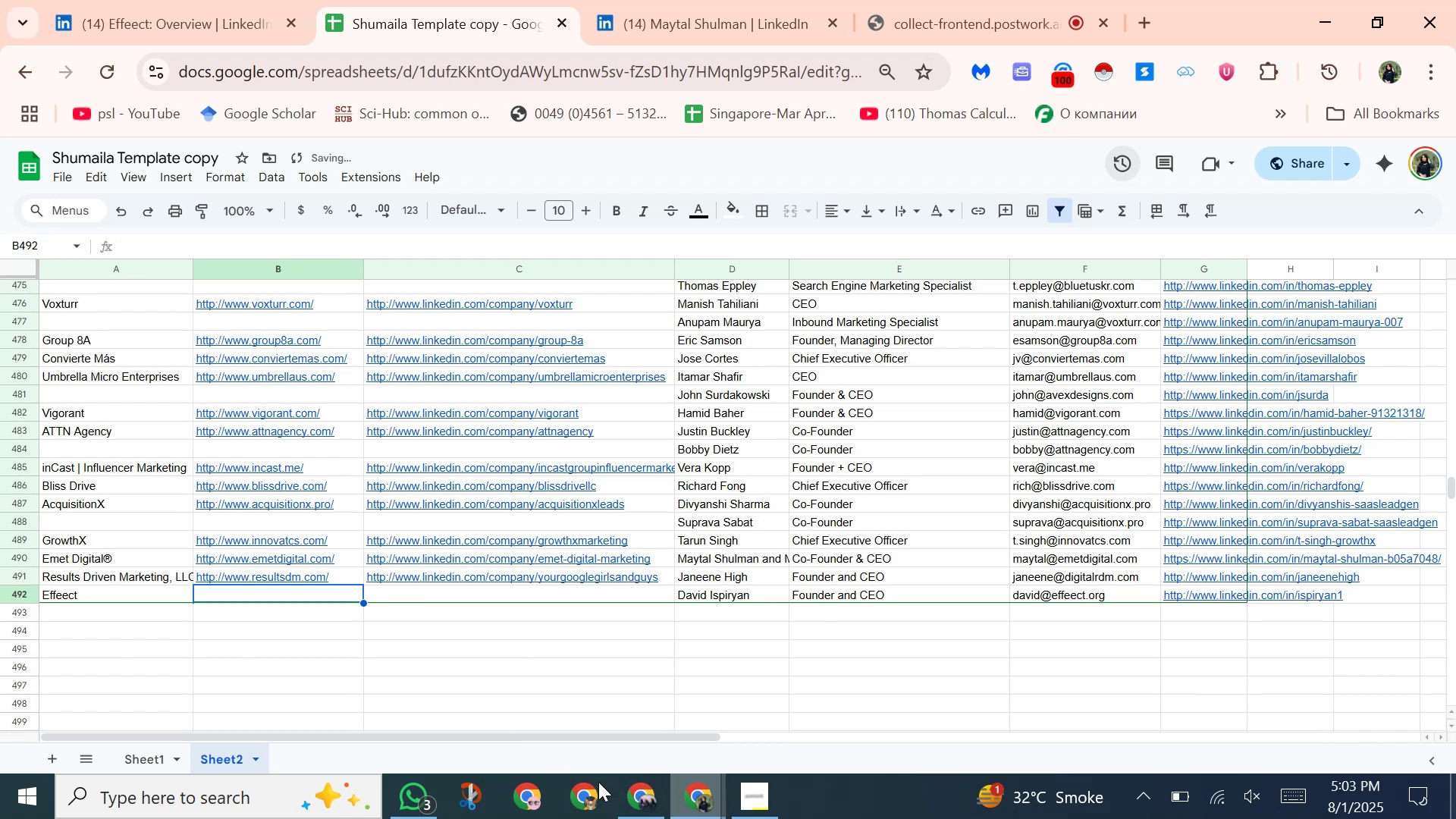 
left_click([642, 802])
 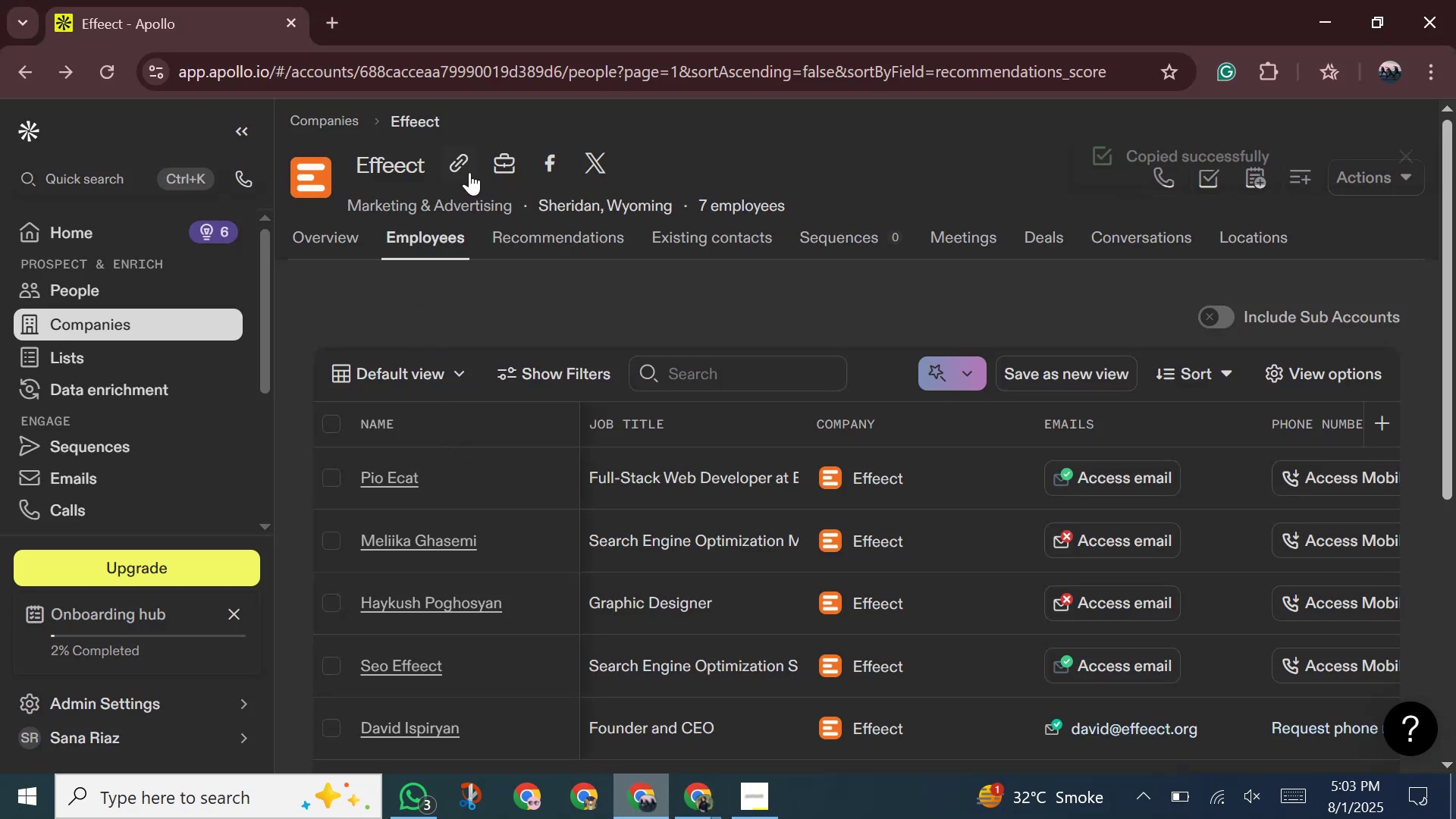 
right_click([462, 162])
 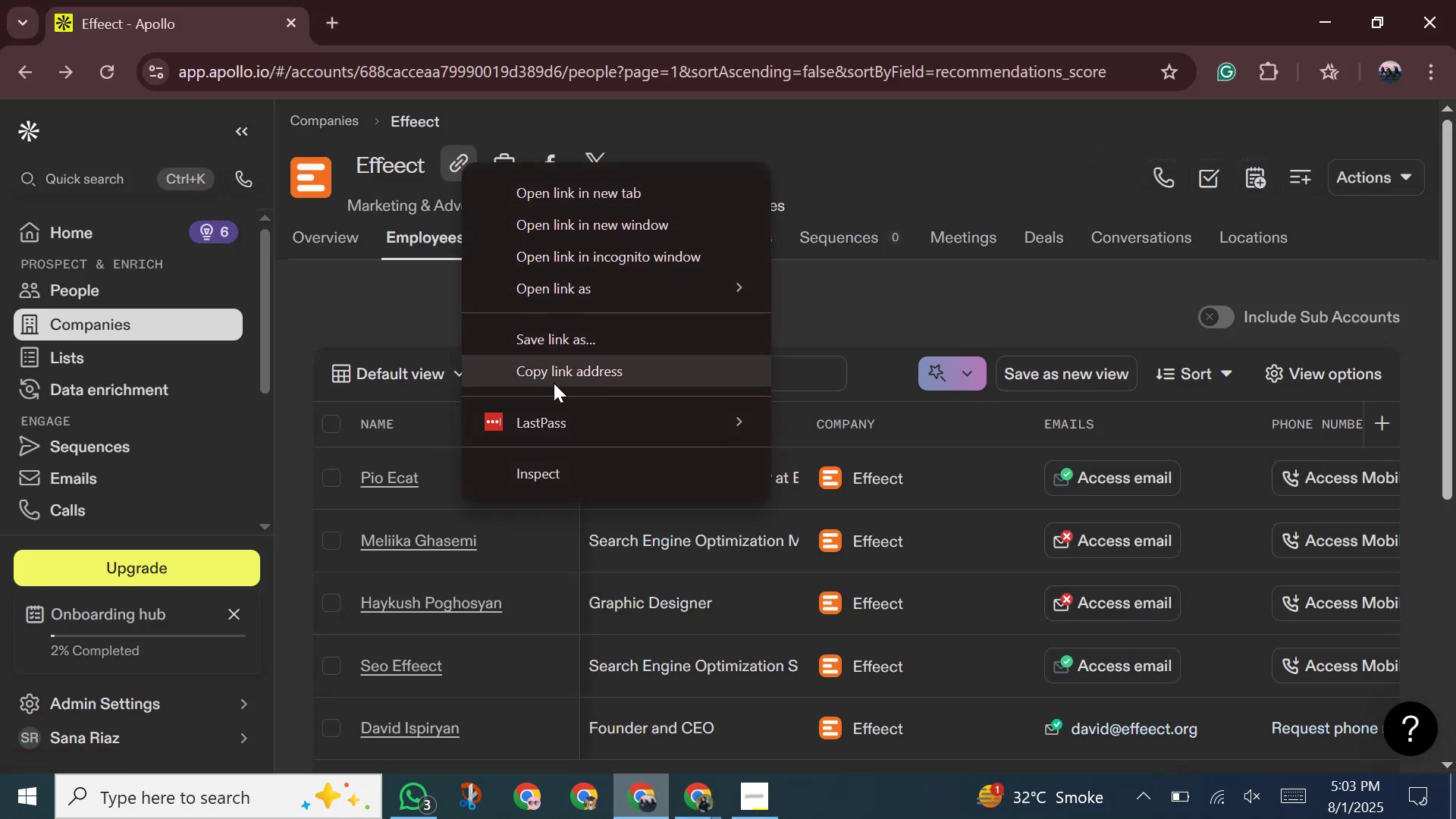 
left_click([554, 383])
 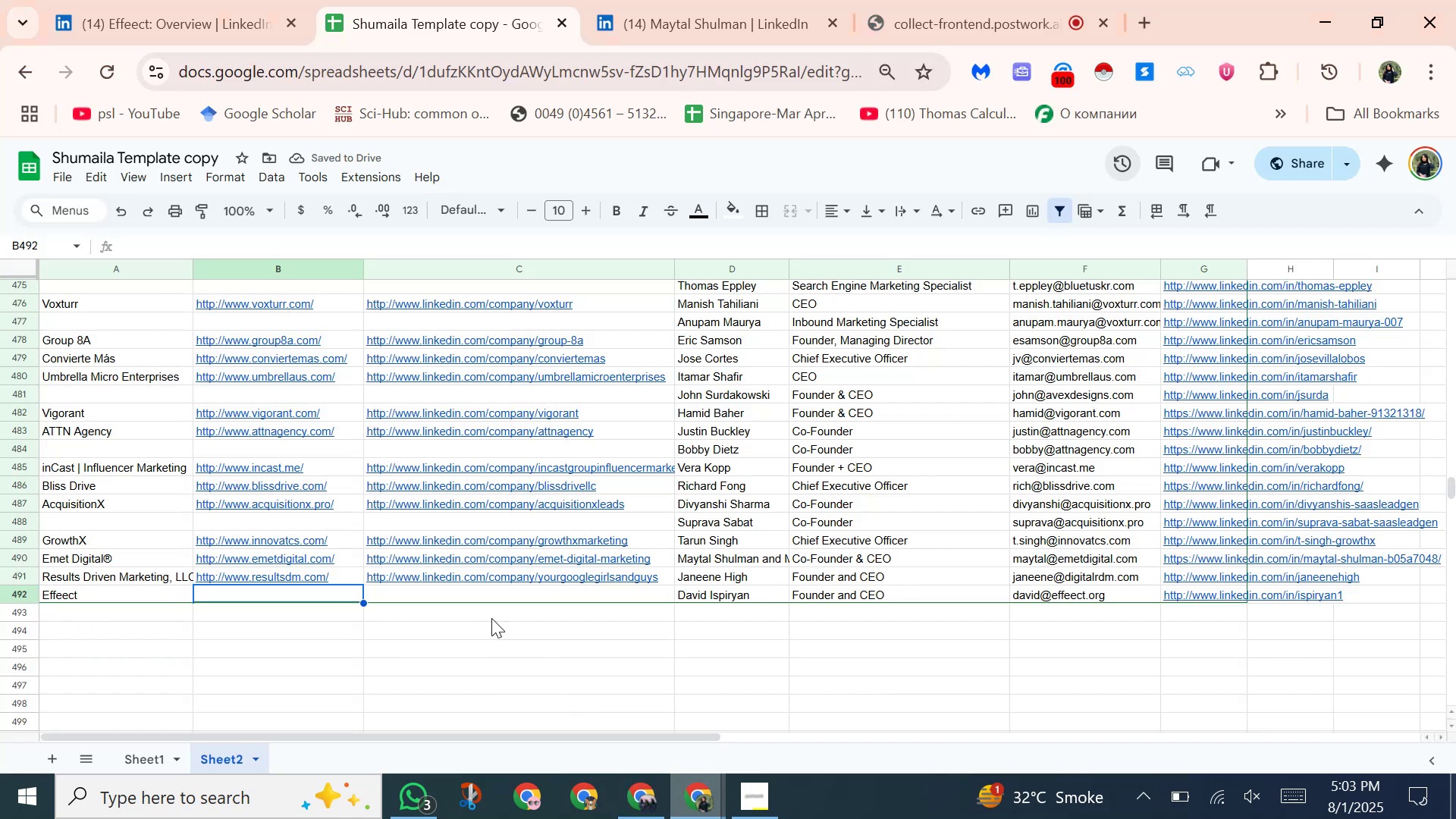 
right_click([290, 590])
 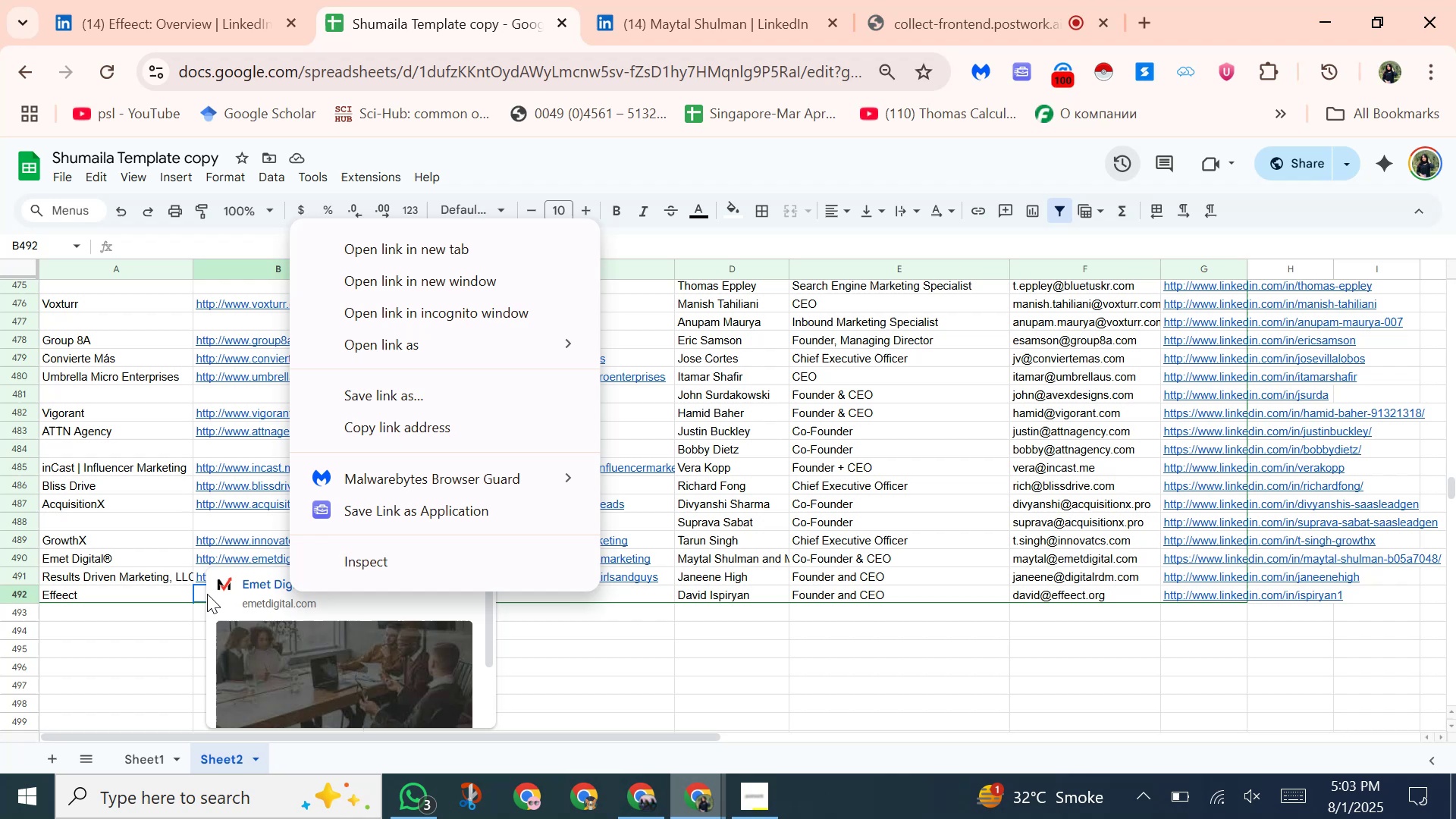 
left_click([199, 593])
 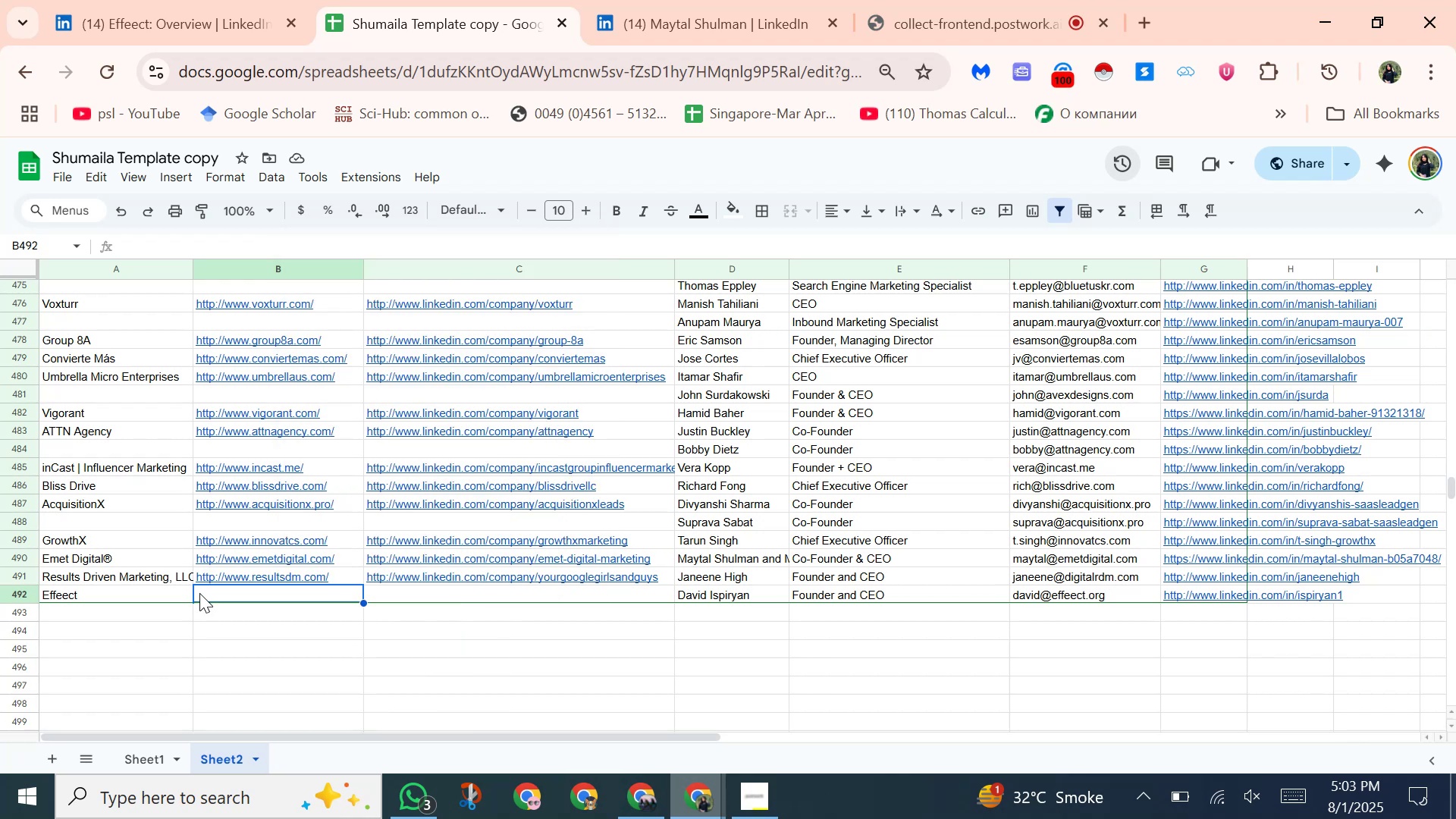 
right_click([199, 593])
 